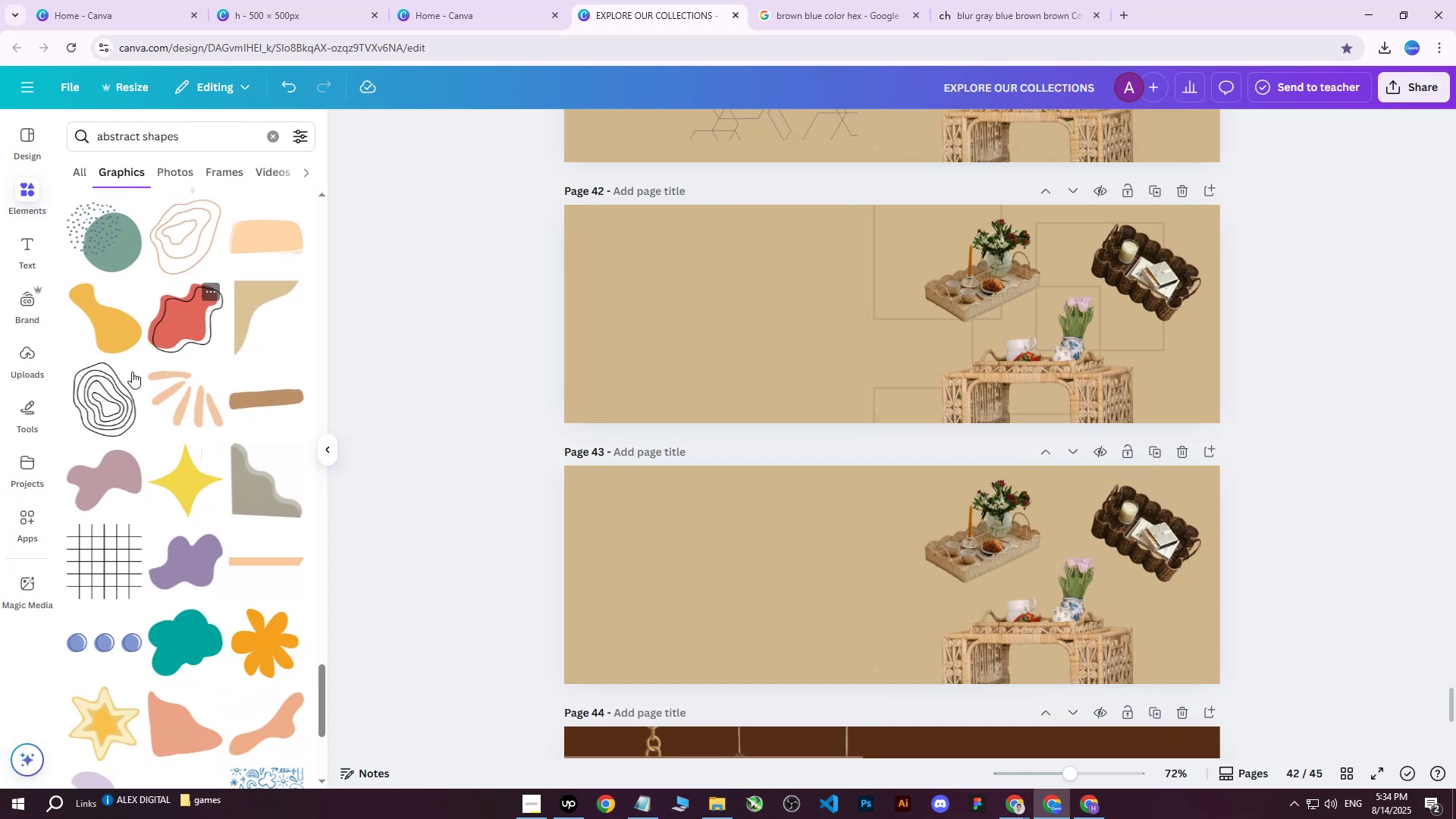 
left_click([112, 406])
 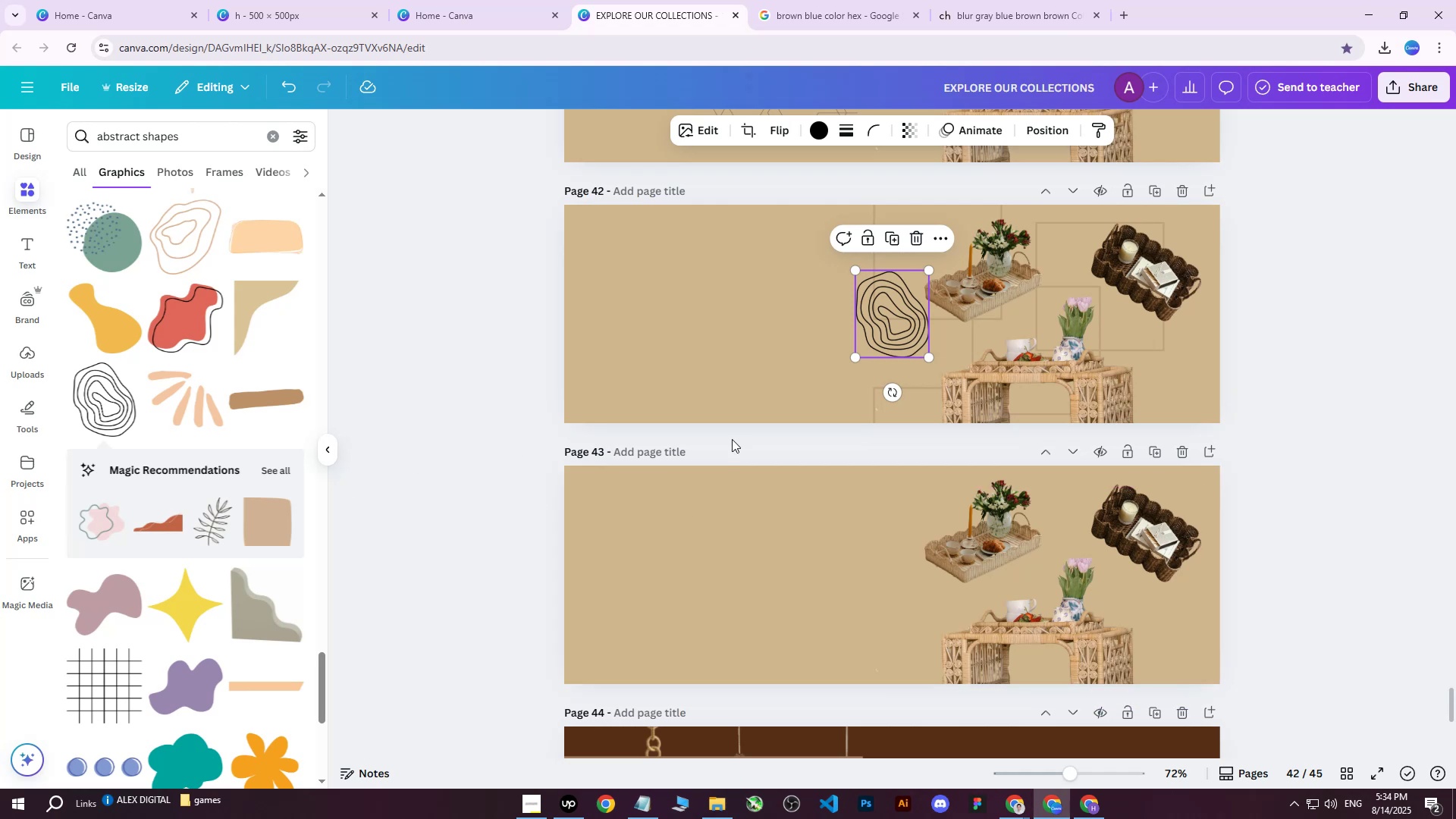 
left_click_drag(start_coordinate=[900, 331], to_coordinate=[995, 607])
 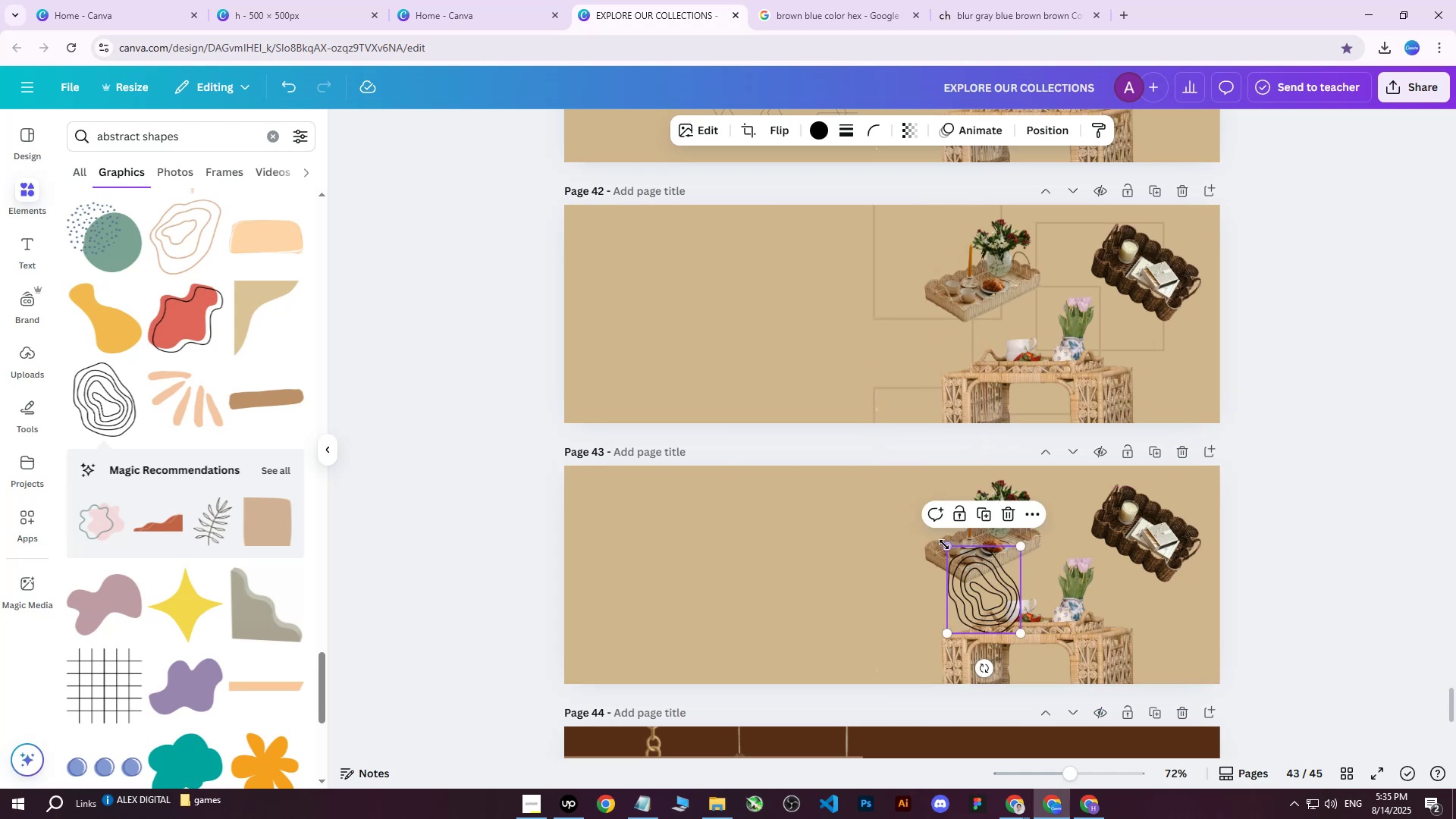 
left_click_drag(start_coordinate=[944, 543], to_coordinate=[651, 414])
 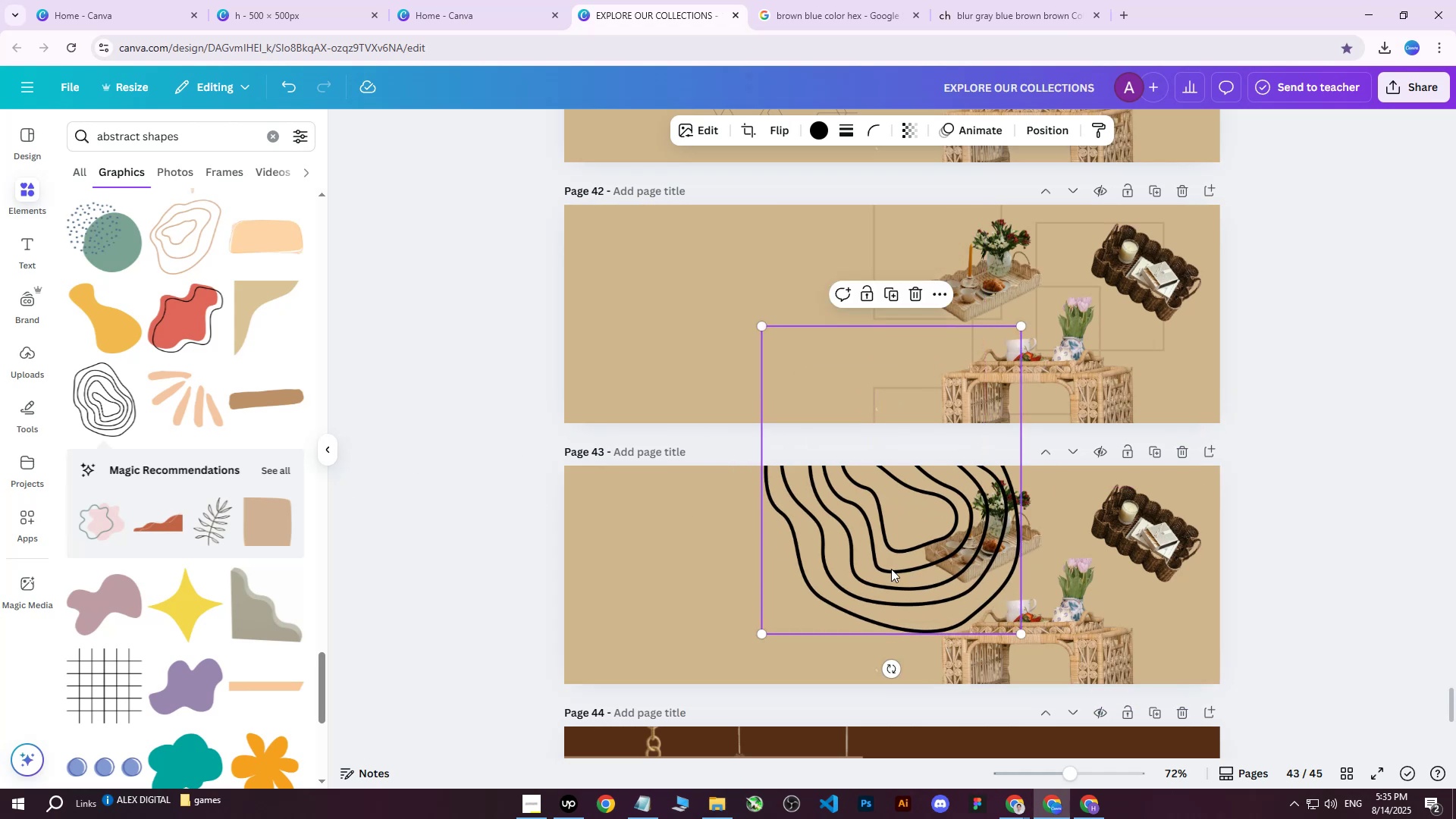 
left_click_drag(start_coordinate=[927, 588], to_coordinate=[1035, 672])
 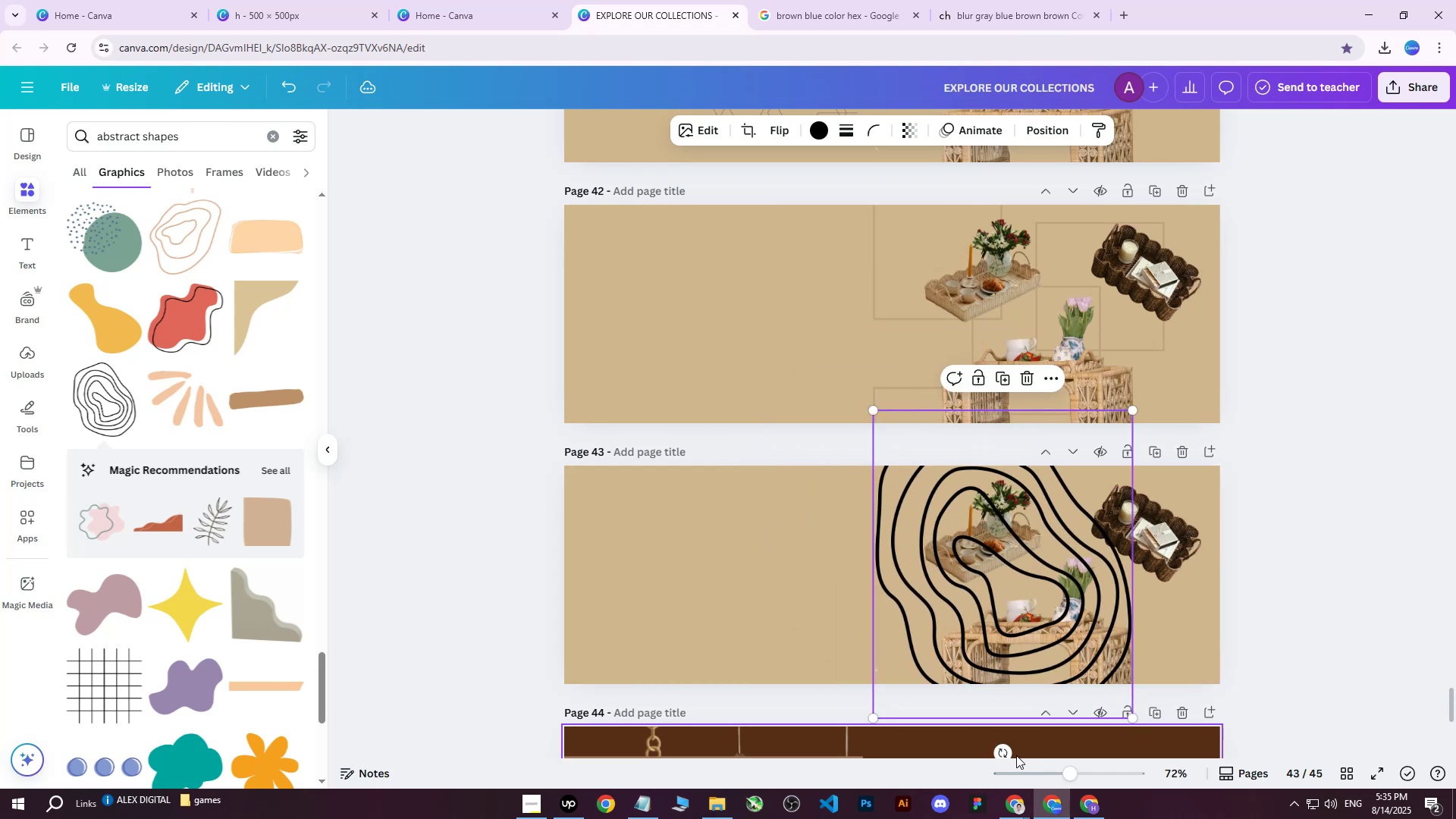 
left_click_drag(start_coordinate=[1005, 756], to_coordinate=[1088, 723])
 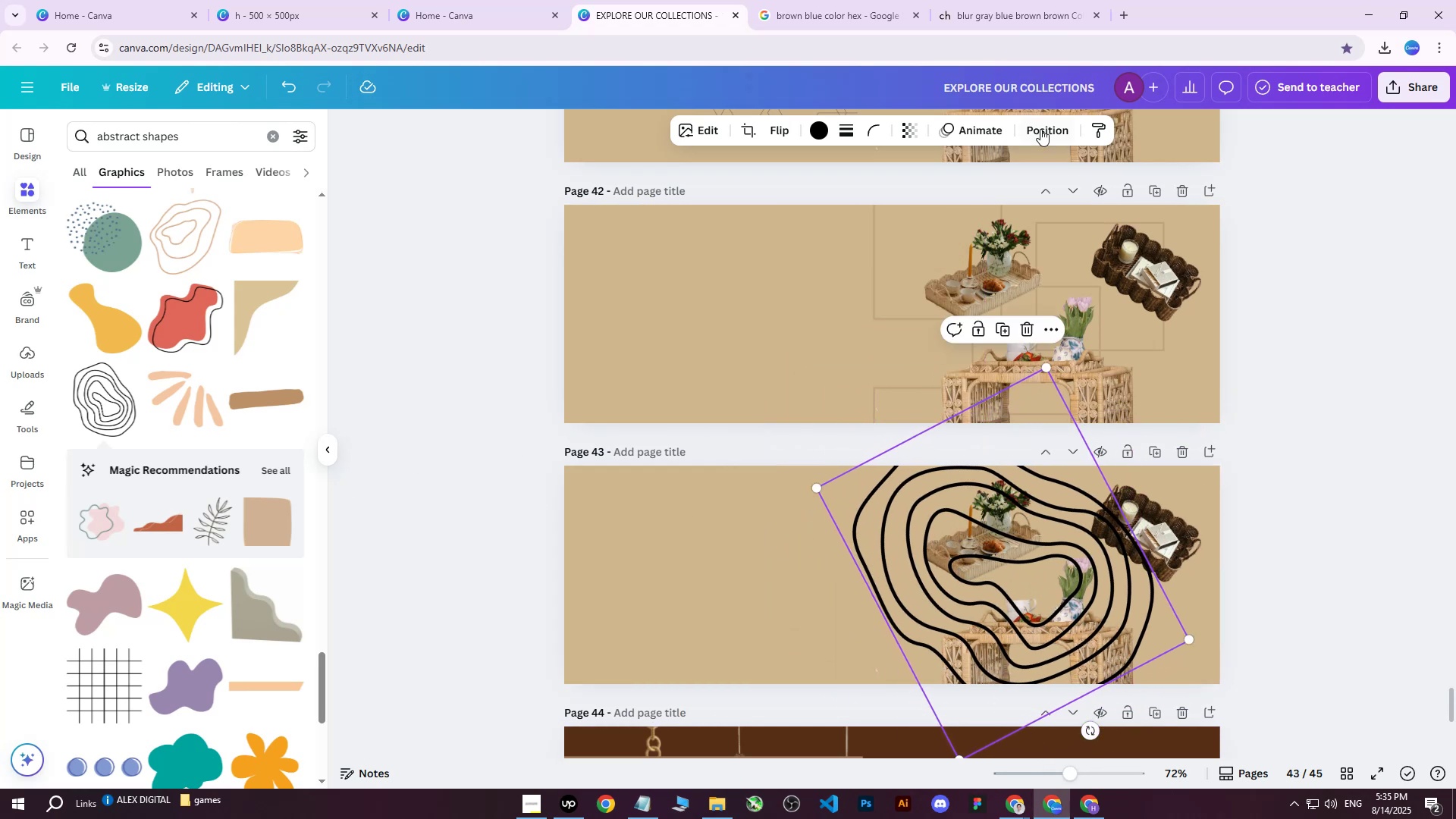 
left_click([1045, 133])
 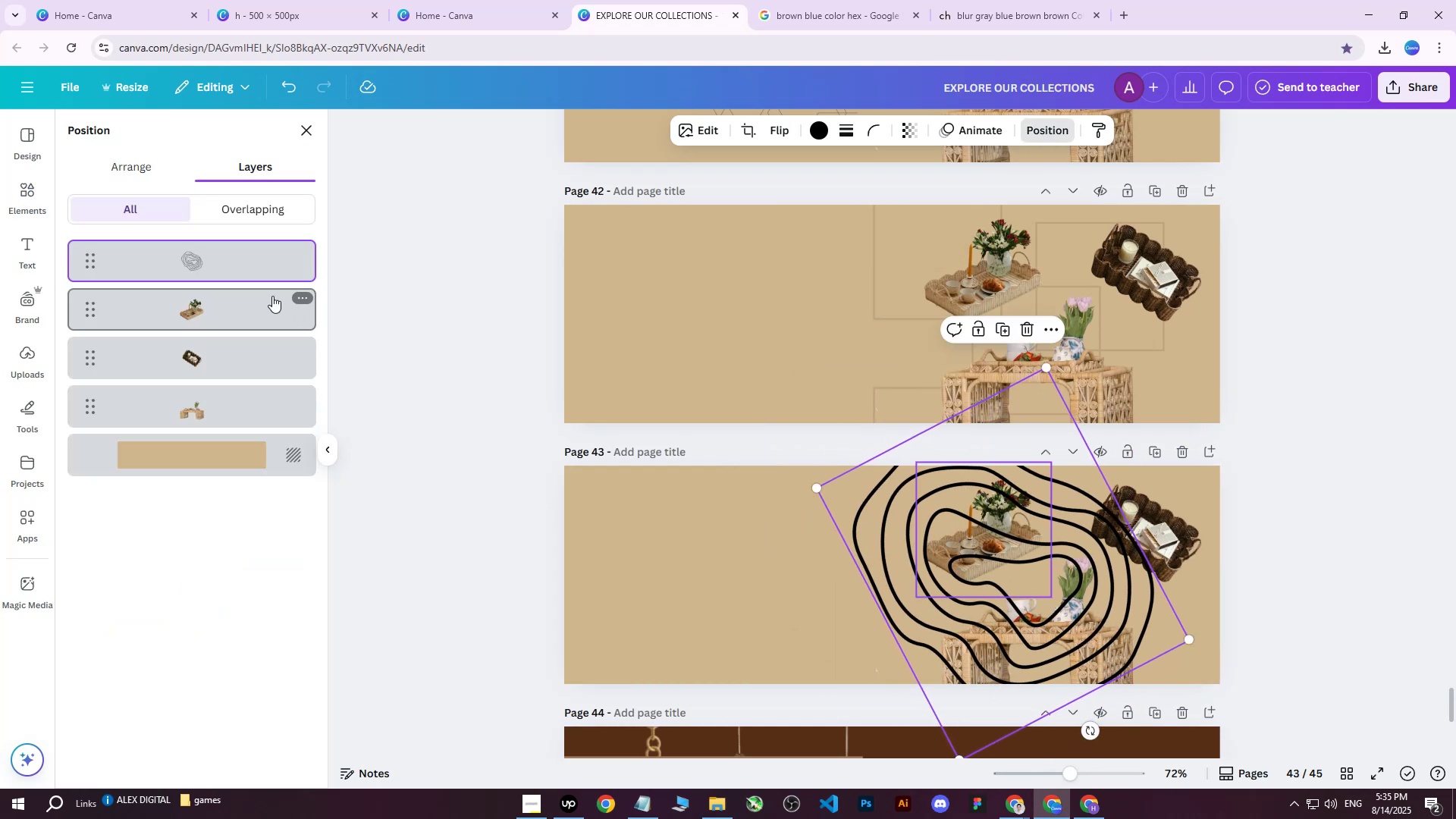 
left_click_drag(start_coordinate=[228, 272], to_coordinate=[220, 426])
 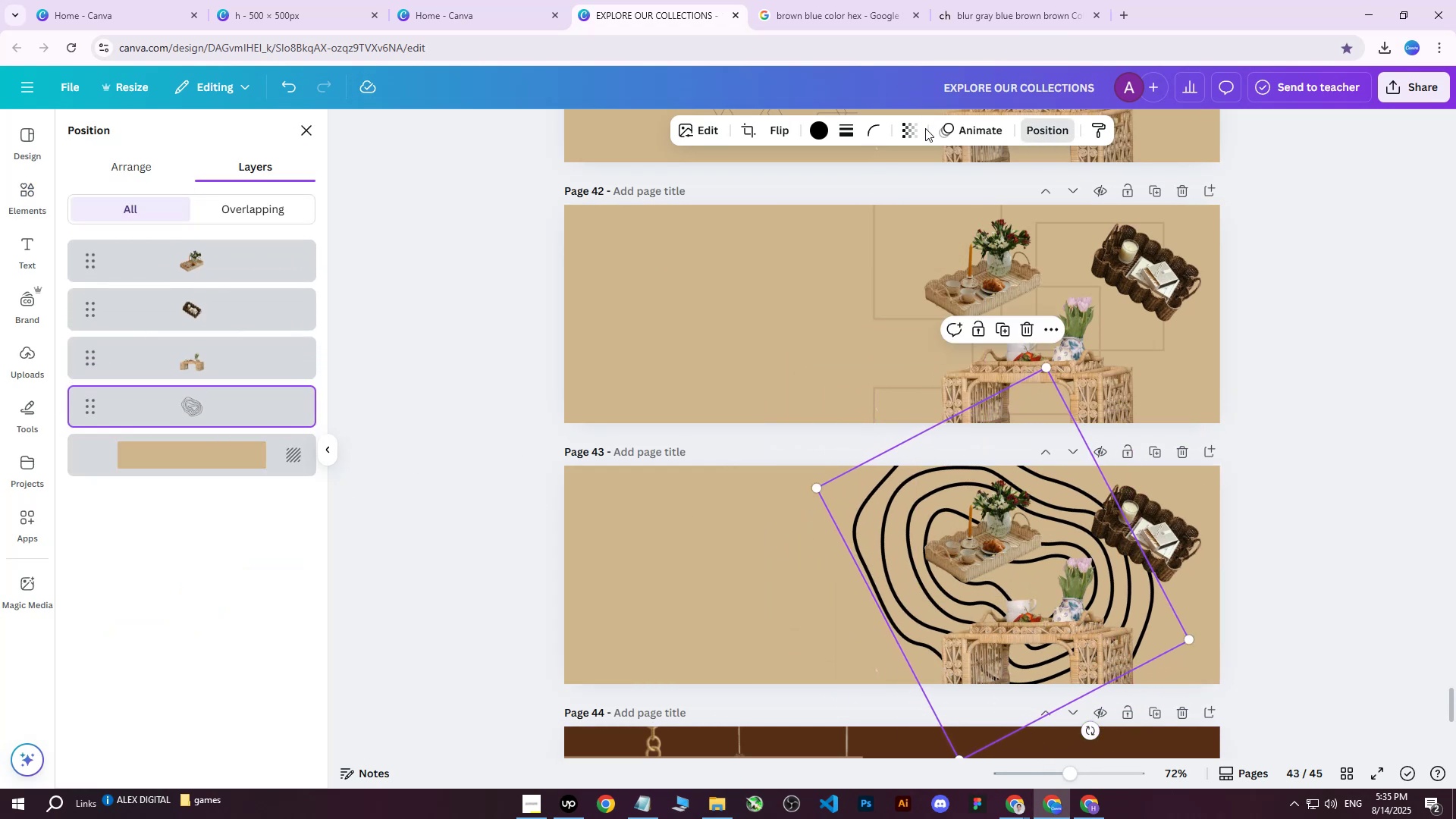 
double_click([911, 134])
 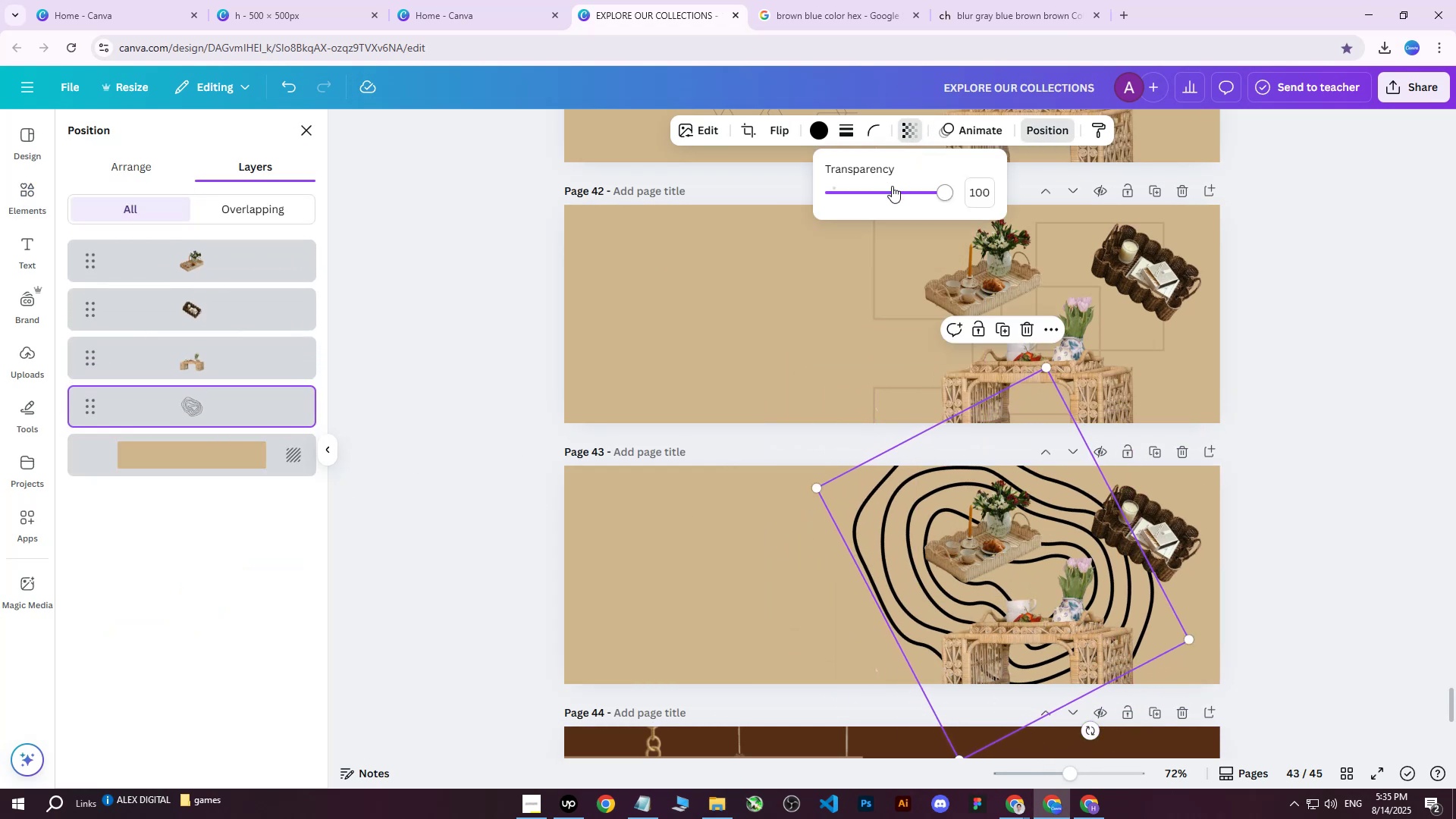 
left_click_drag(start_coordinate=[889, 195], to_coordinate=[839, 202])
 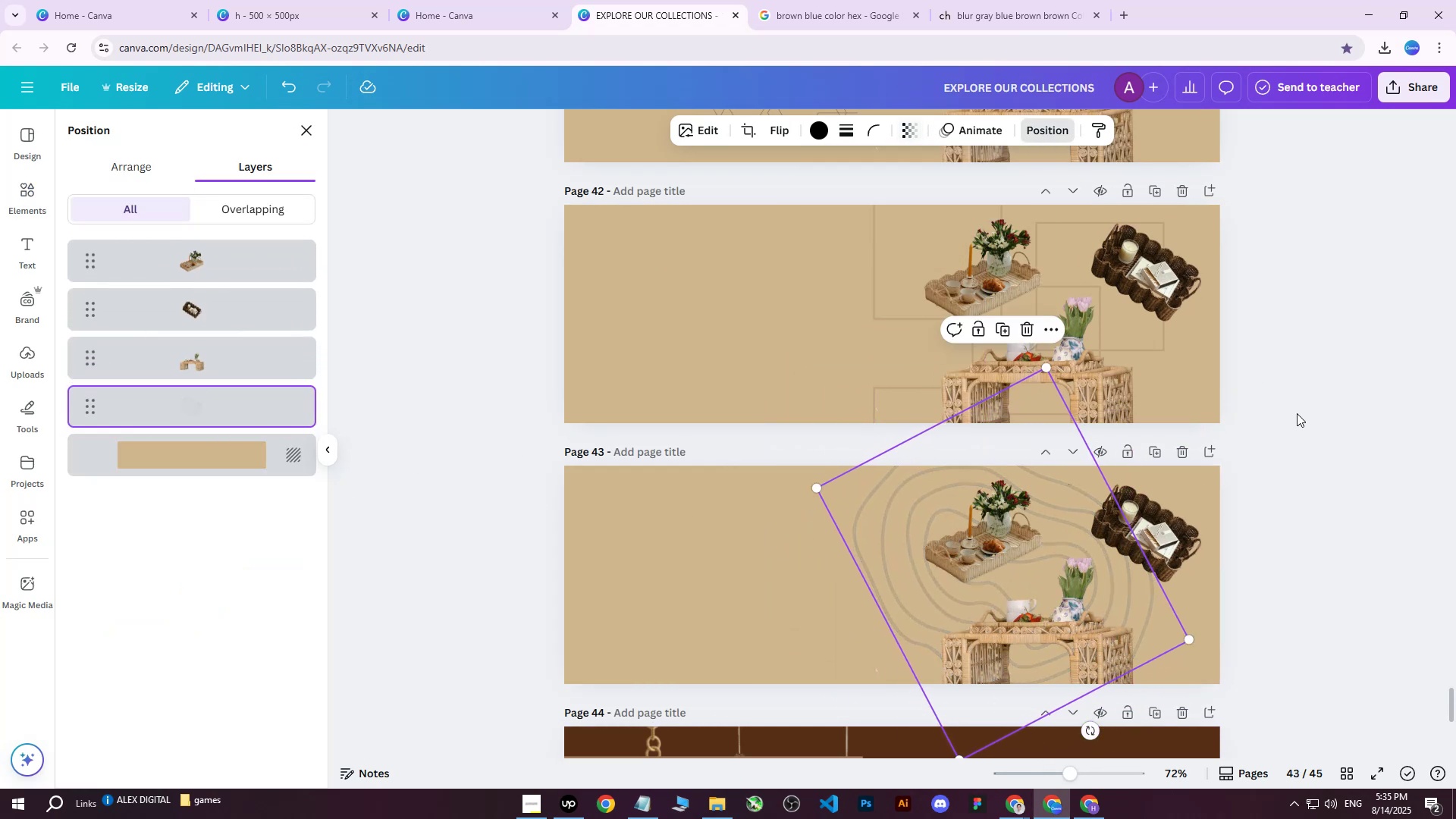 
double_click([1297, 413])
 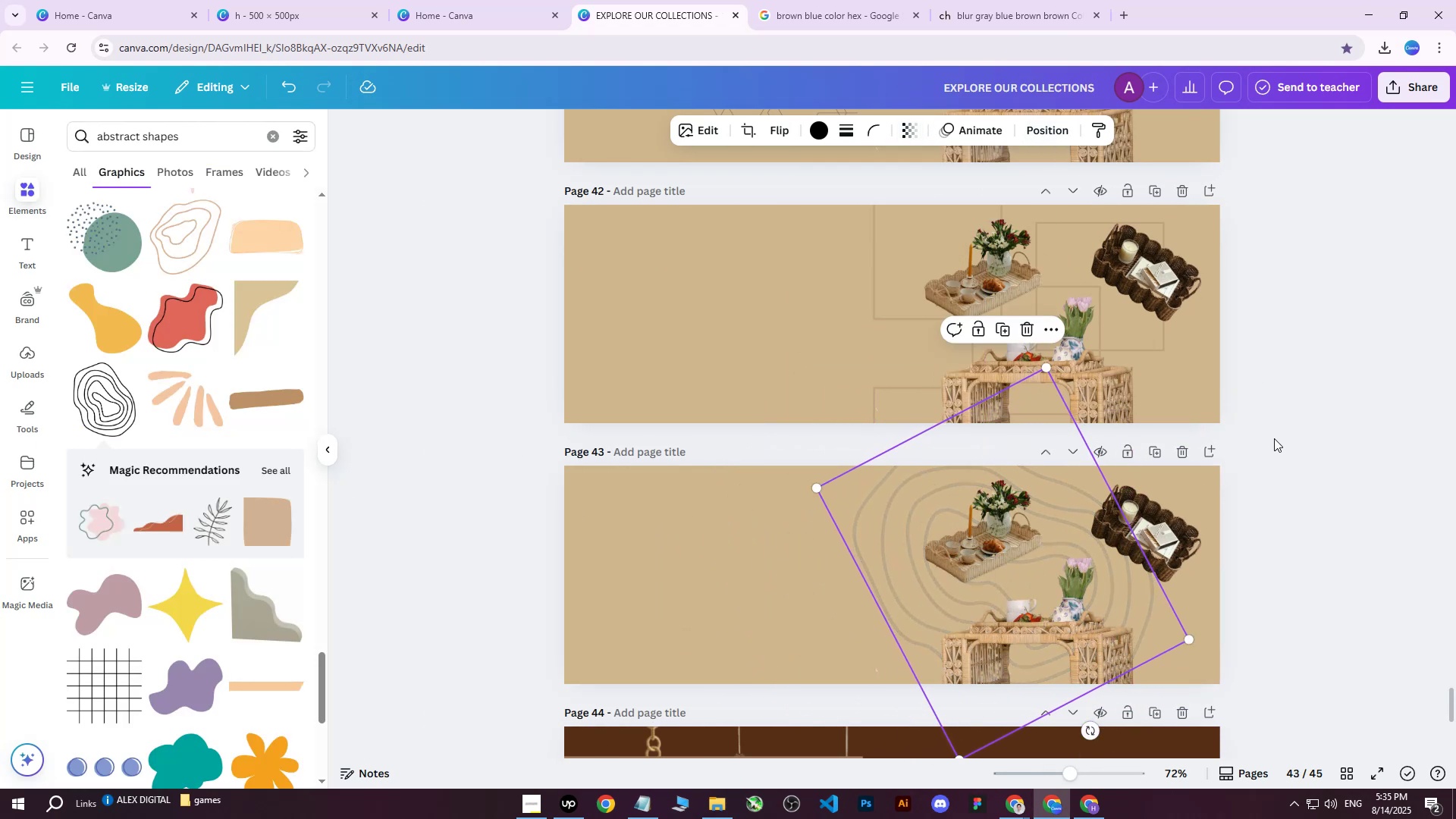 
left_click([1274, 438])
 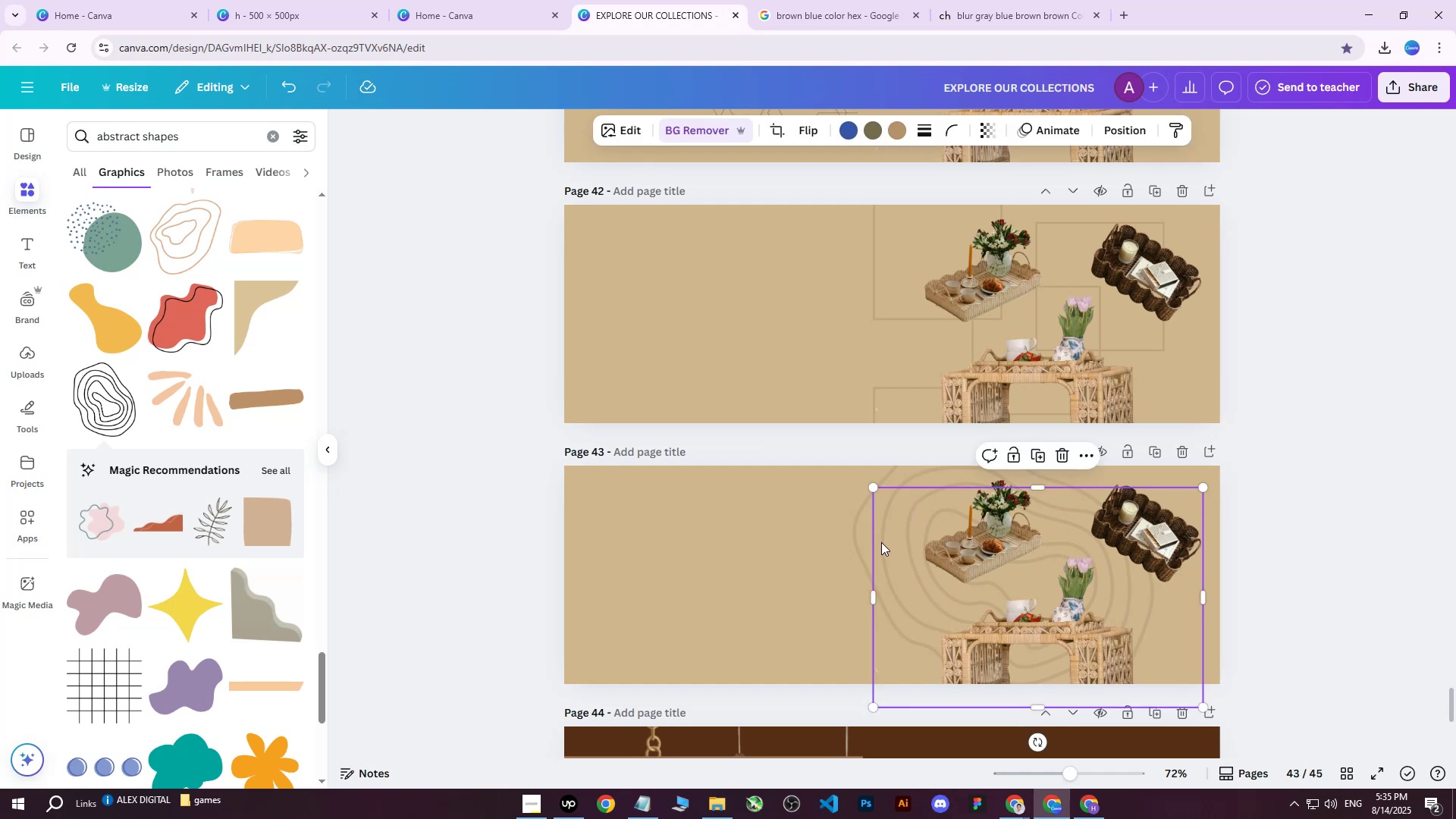 
double_click([862, 536])
 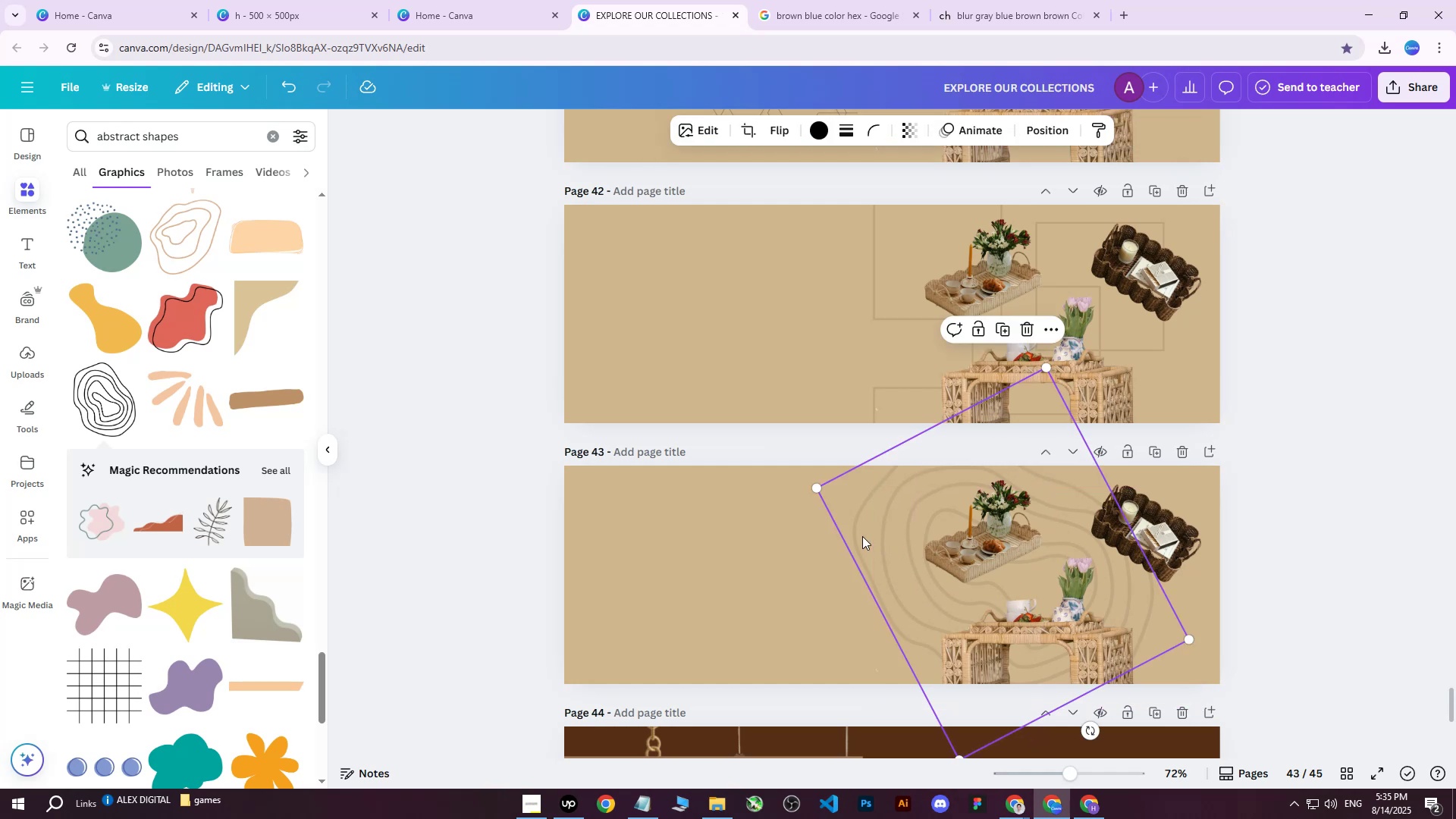 
key(Delete)
 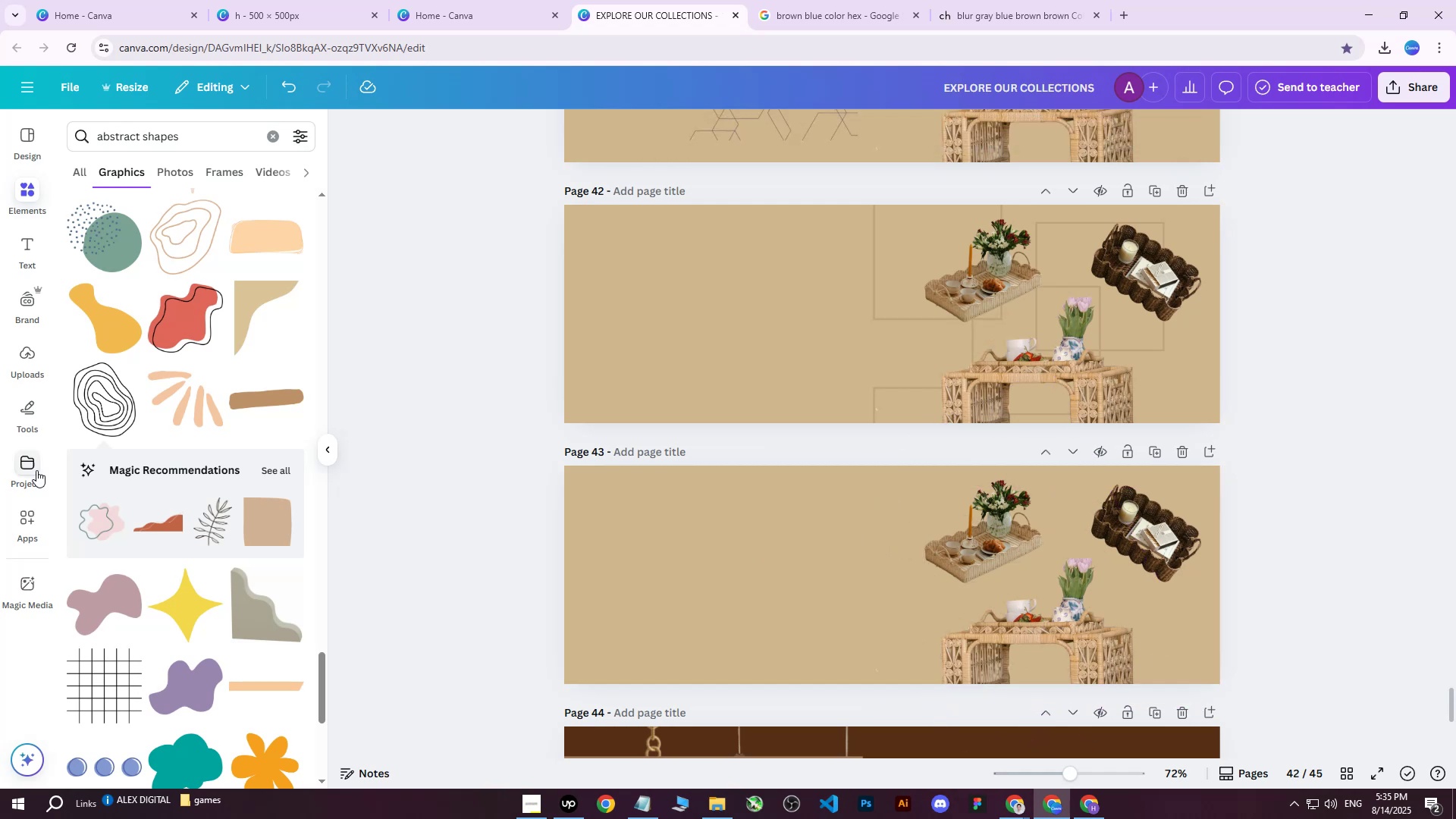 
scroll: coordinate [172, 425], scroll_direction: down, amount: 12.0
 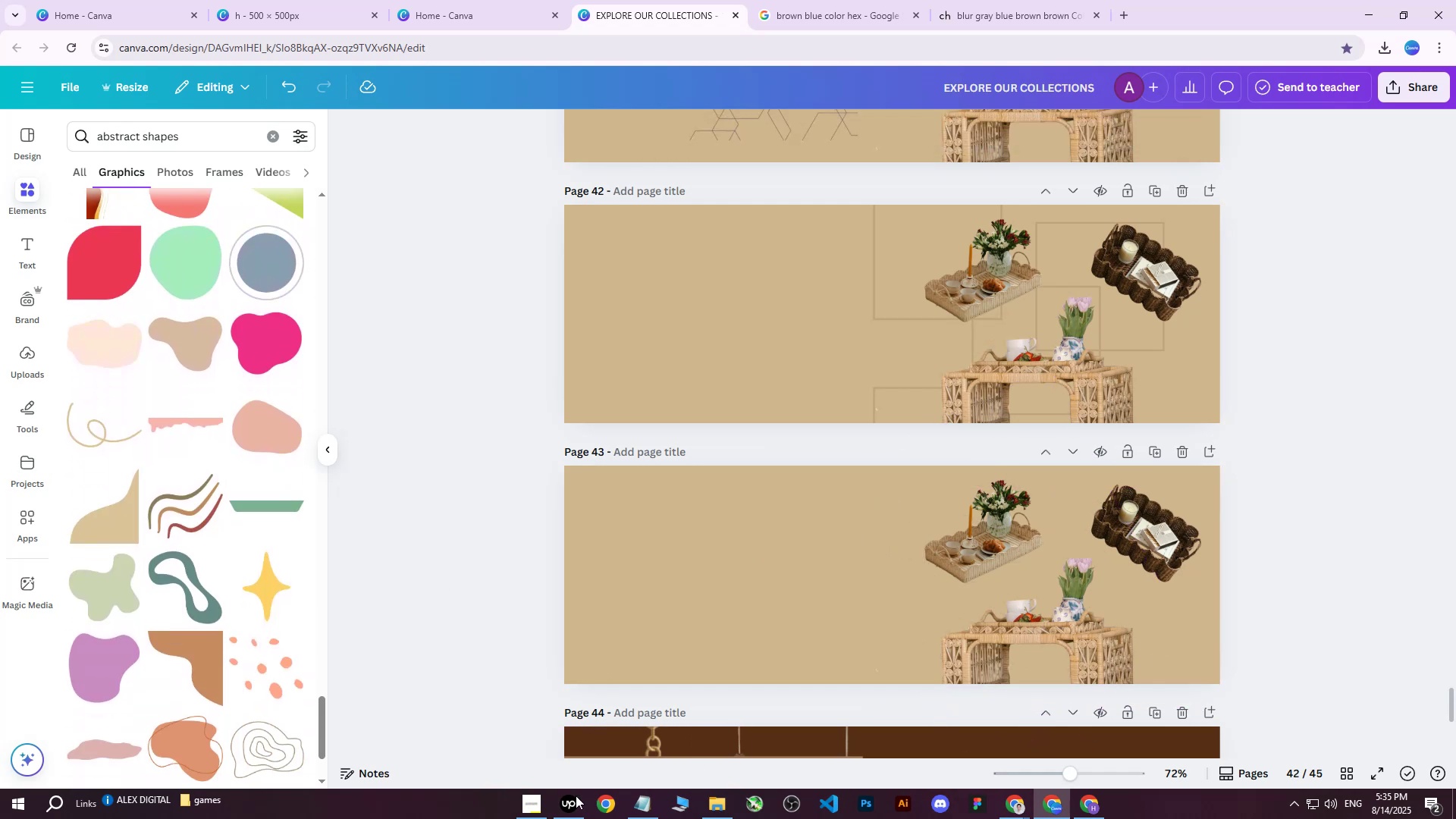 
left_click([572, 804])
 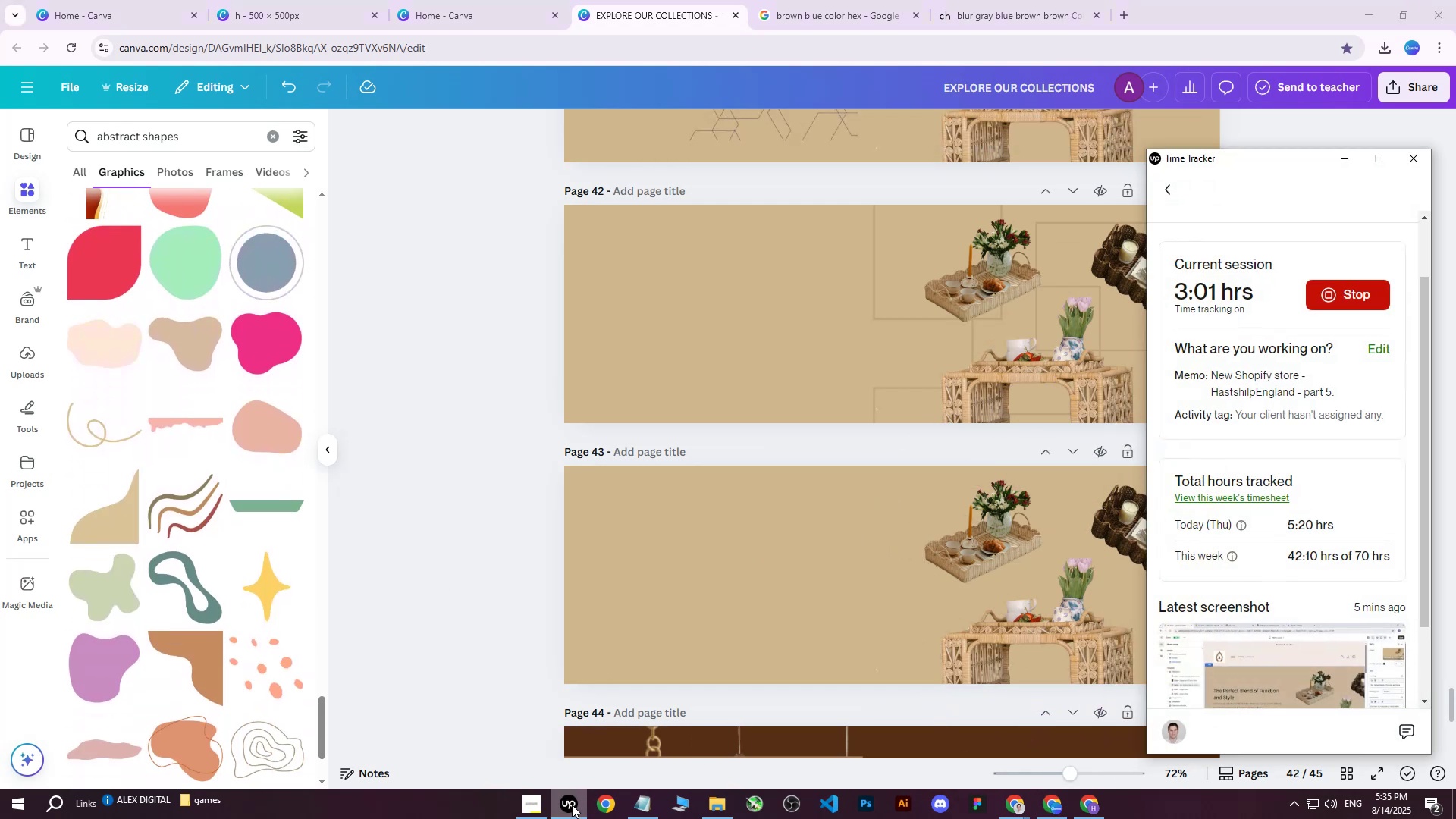 
left_click([572, 805])
 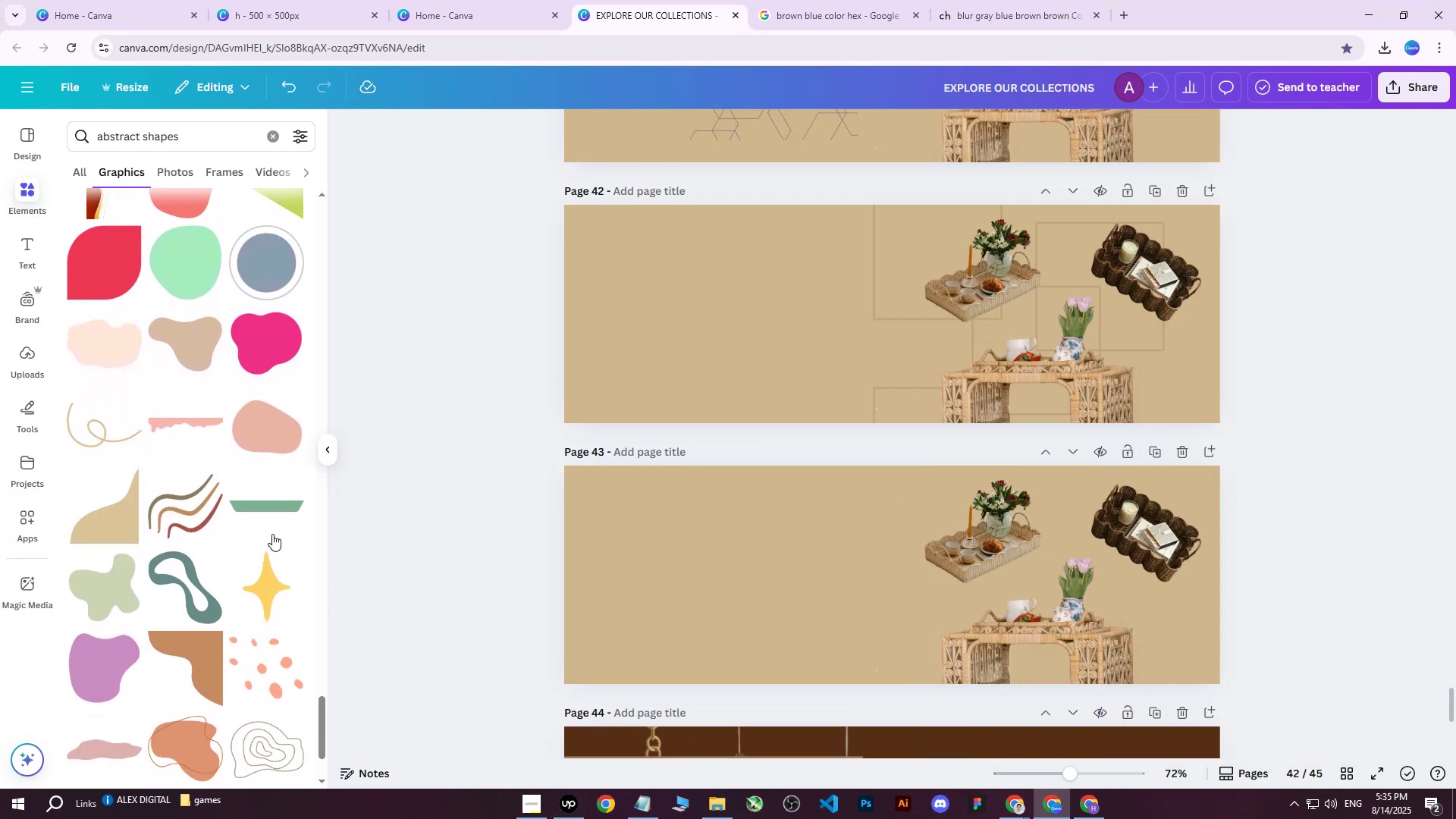 
scroll: coordinate [235, 497], scroll_direction: down, amount: 25.0
 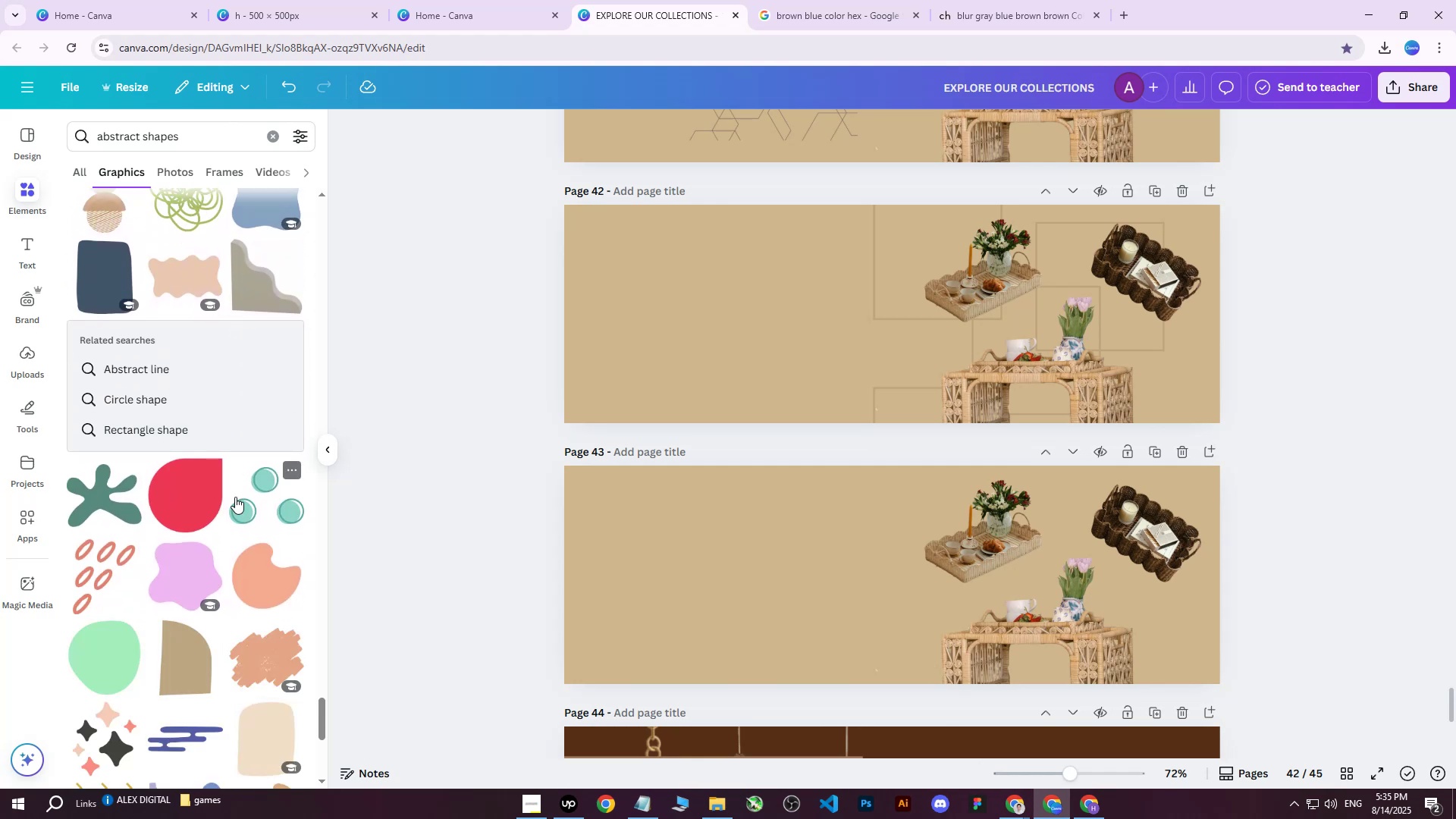 
scroll: coordinate [234, 500], scroll_direction: down, amount: 4.0
 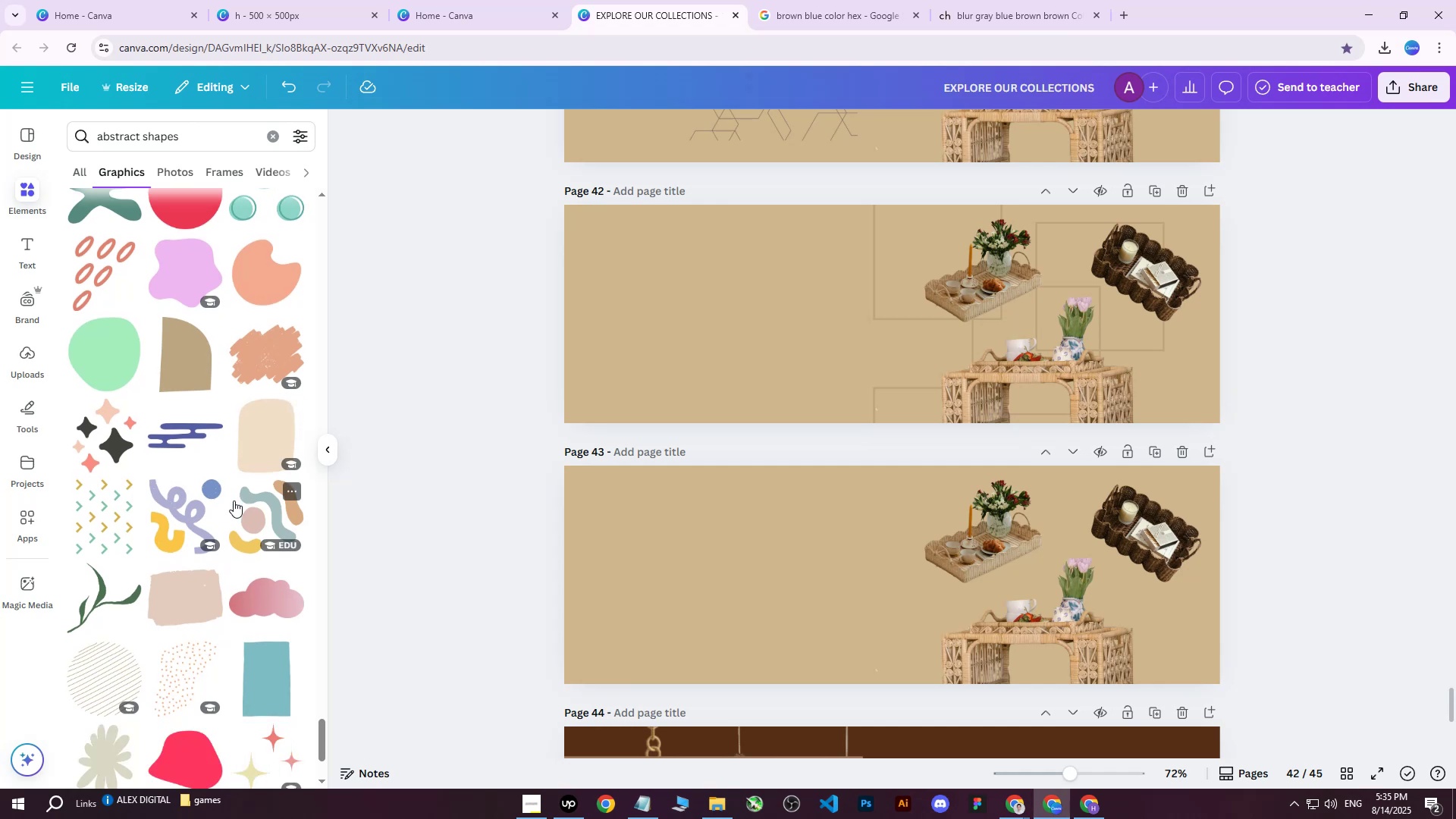 
scroll: coordinate [209, 527], scroll_direction: up, amount: 3.0
 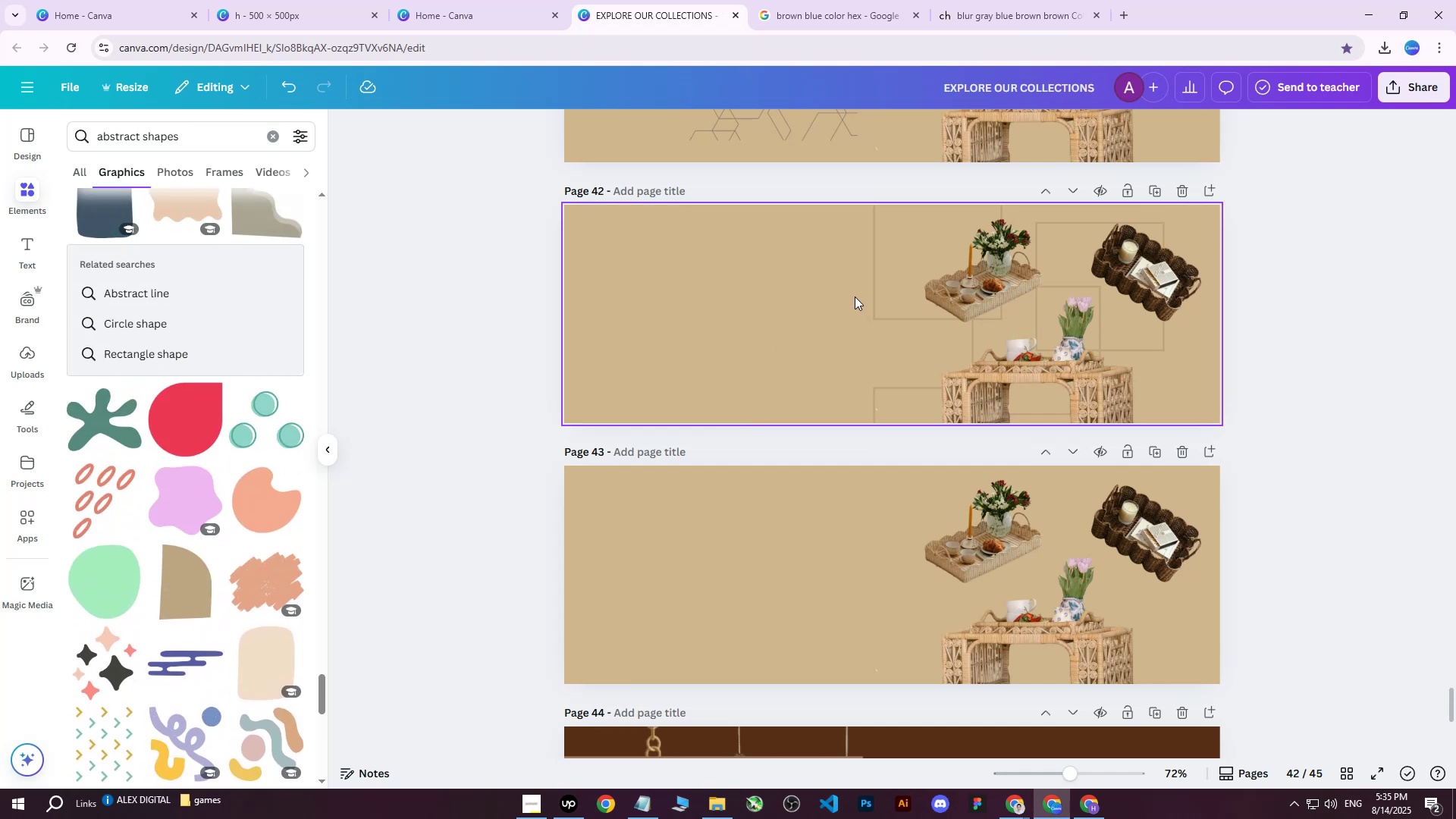 
left_click([855, 297])
 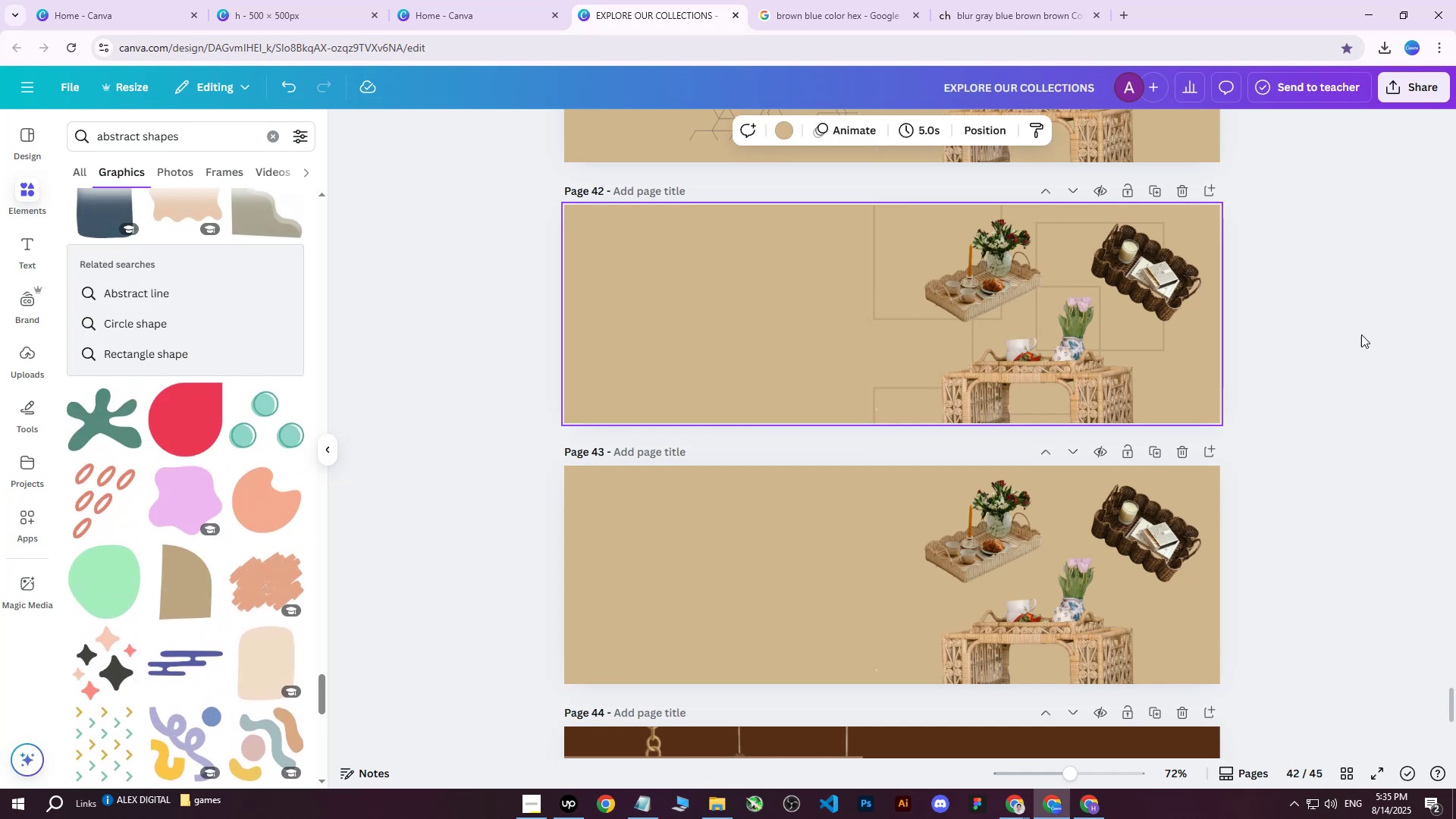 
scroll: coordinate [1407, 352], scroll_direction: up, amount: 4.0
 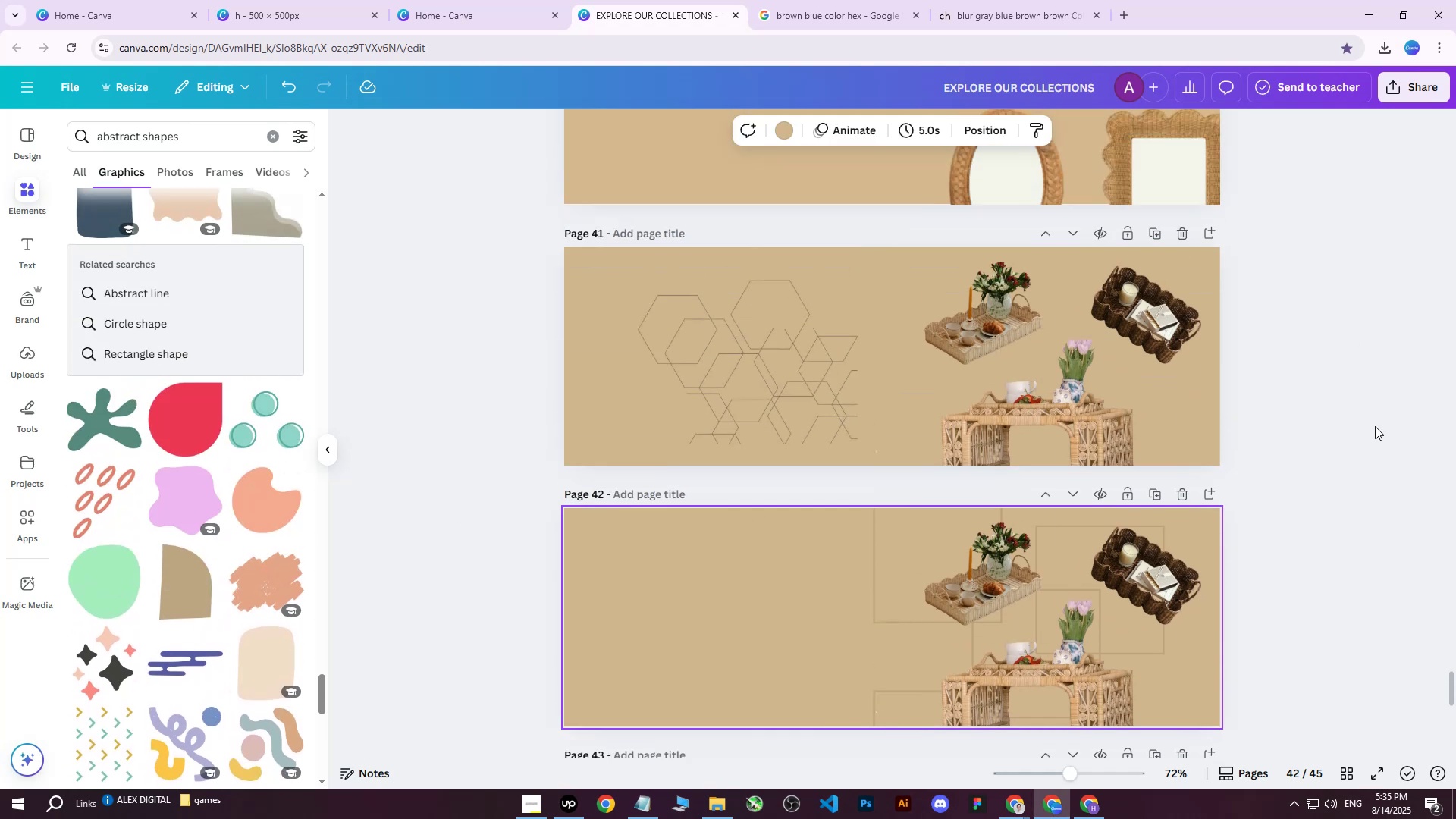 
left_click([1375, 428])
 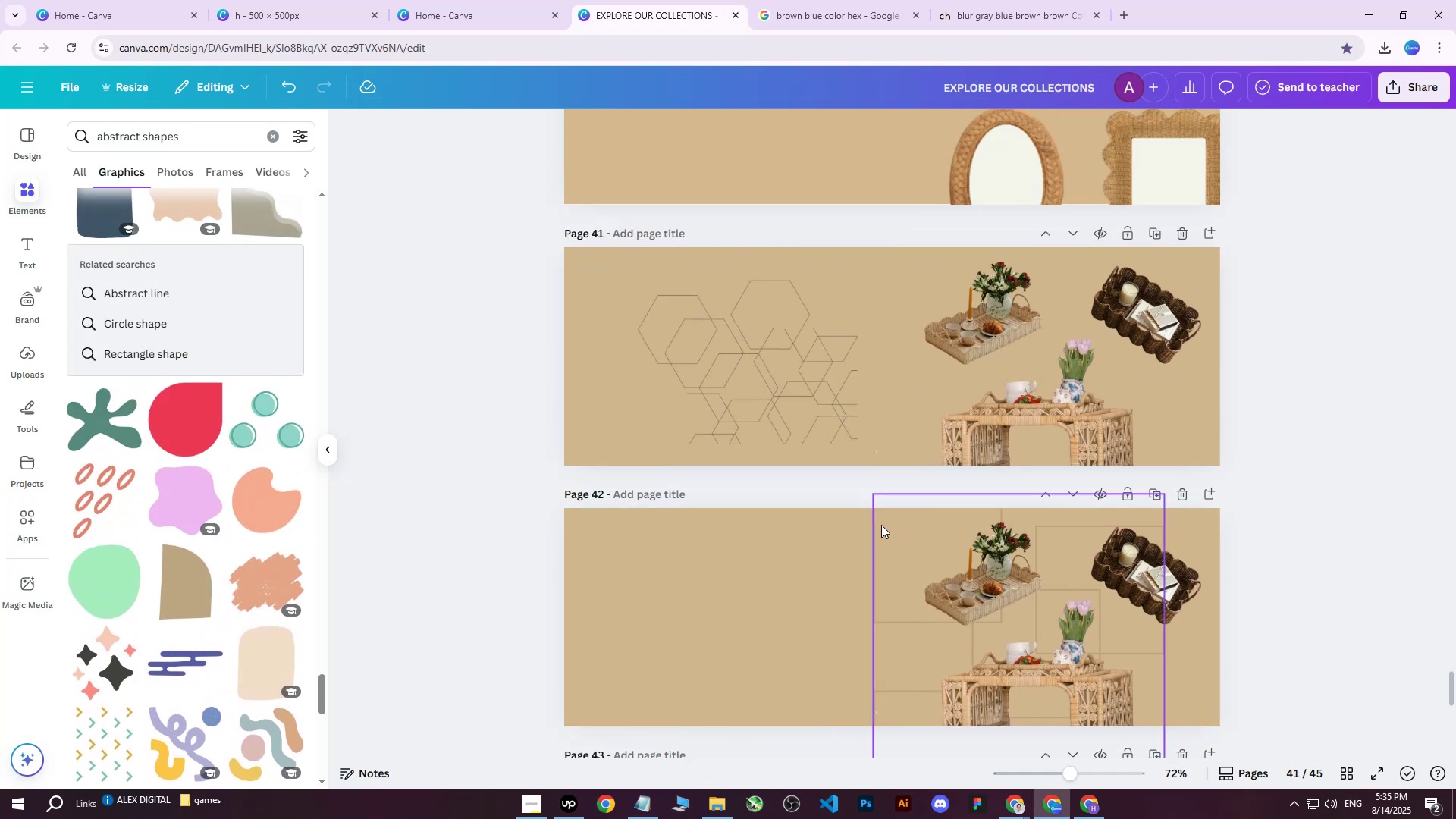 
left_click([879, 521])
 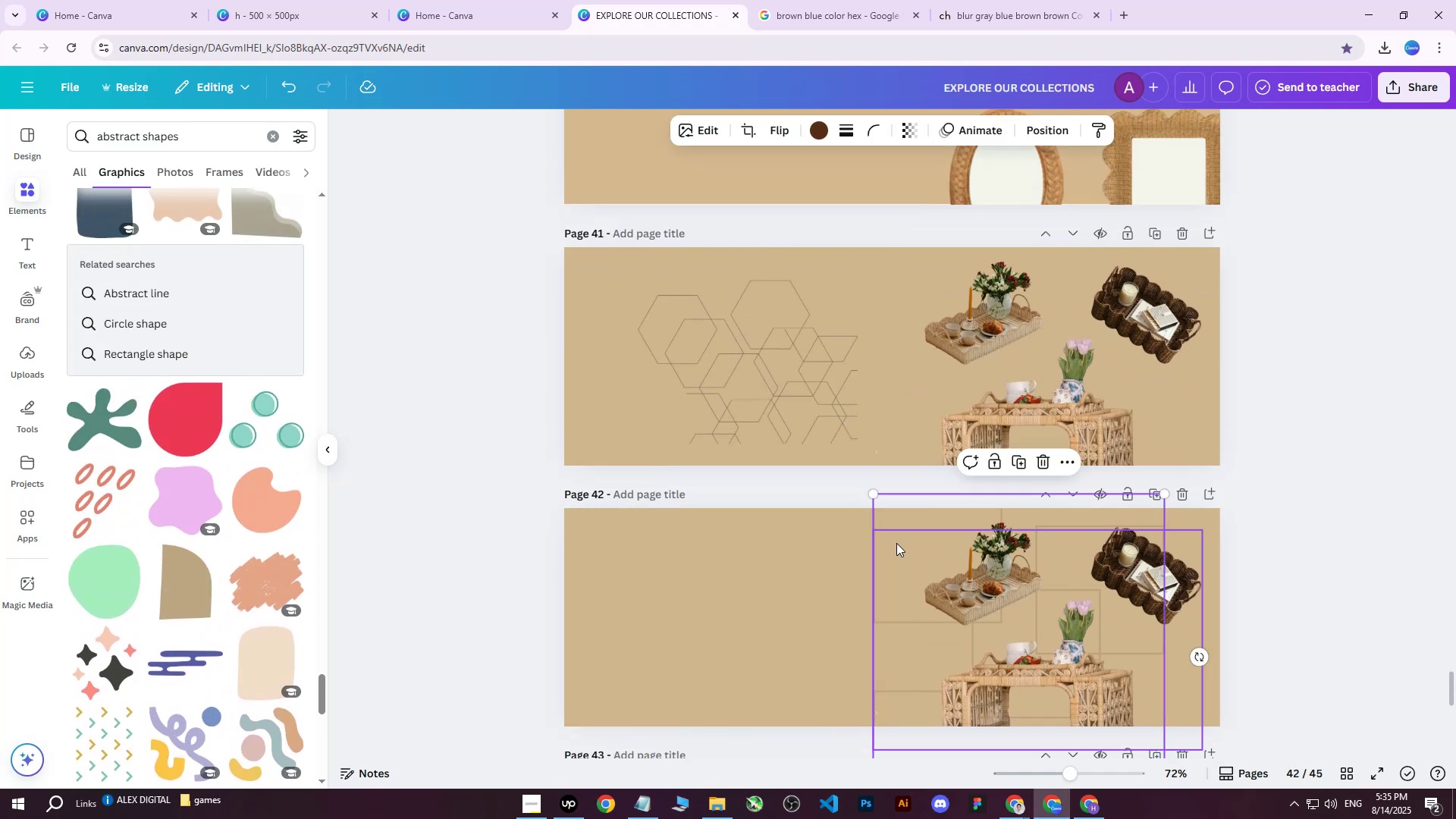 
scroll: coordinate [902, 554], scroll_direction: down, amount: 4.0
 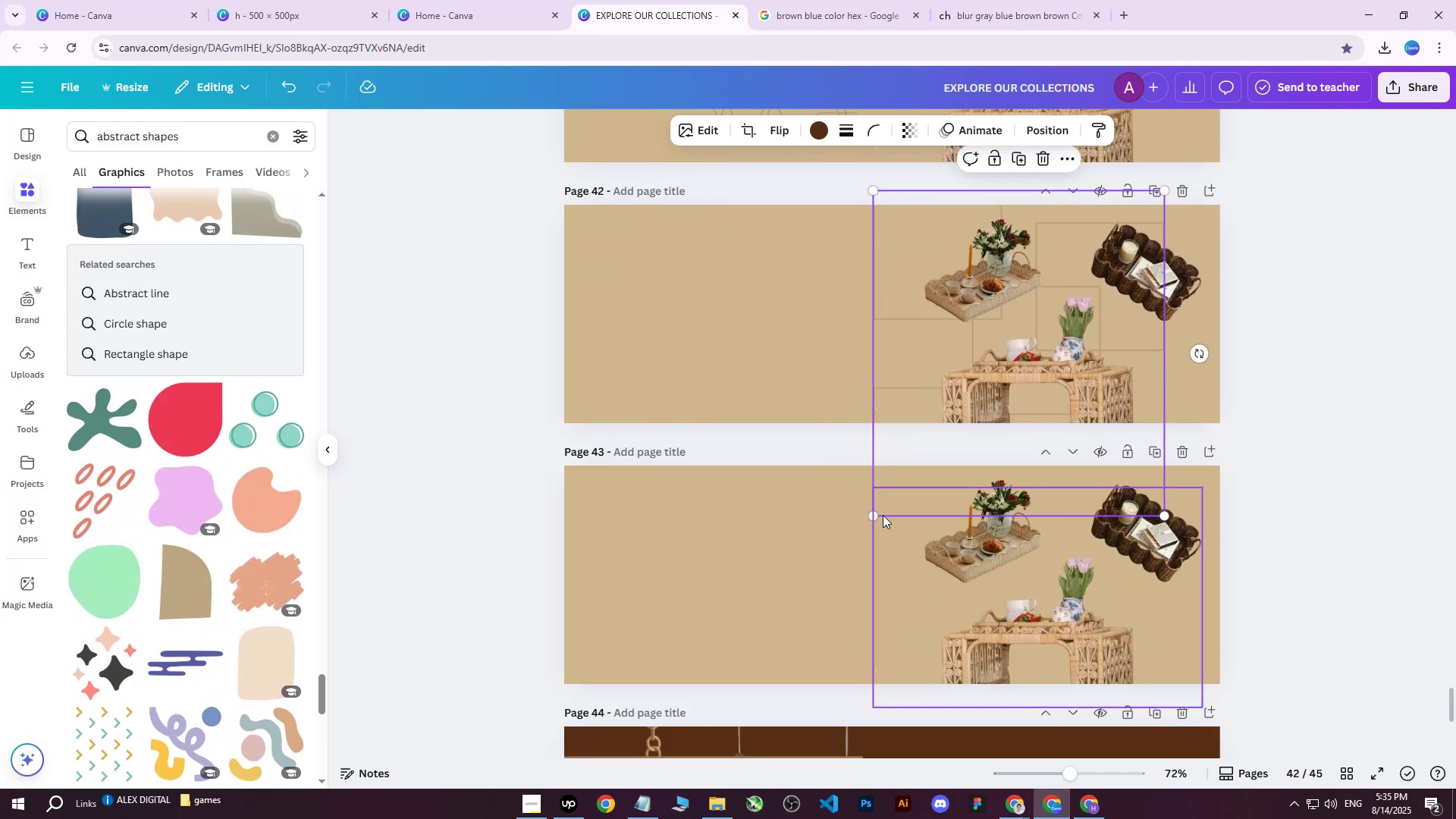 
left_click_drag(start_coordinate=[871, 513], to_coordinate=[817, 548])
 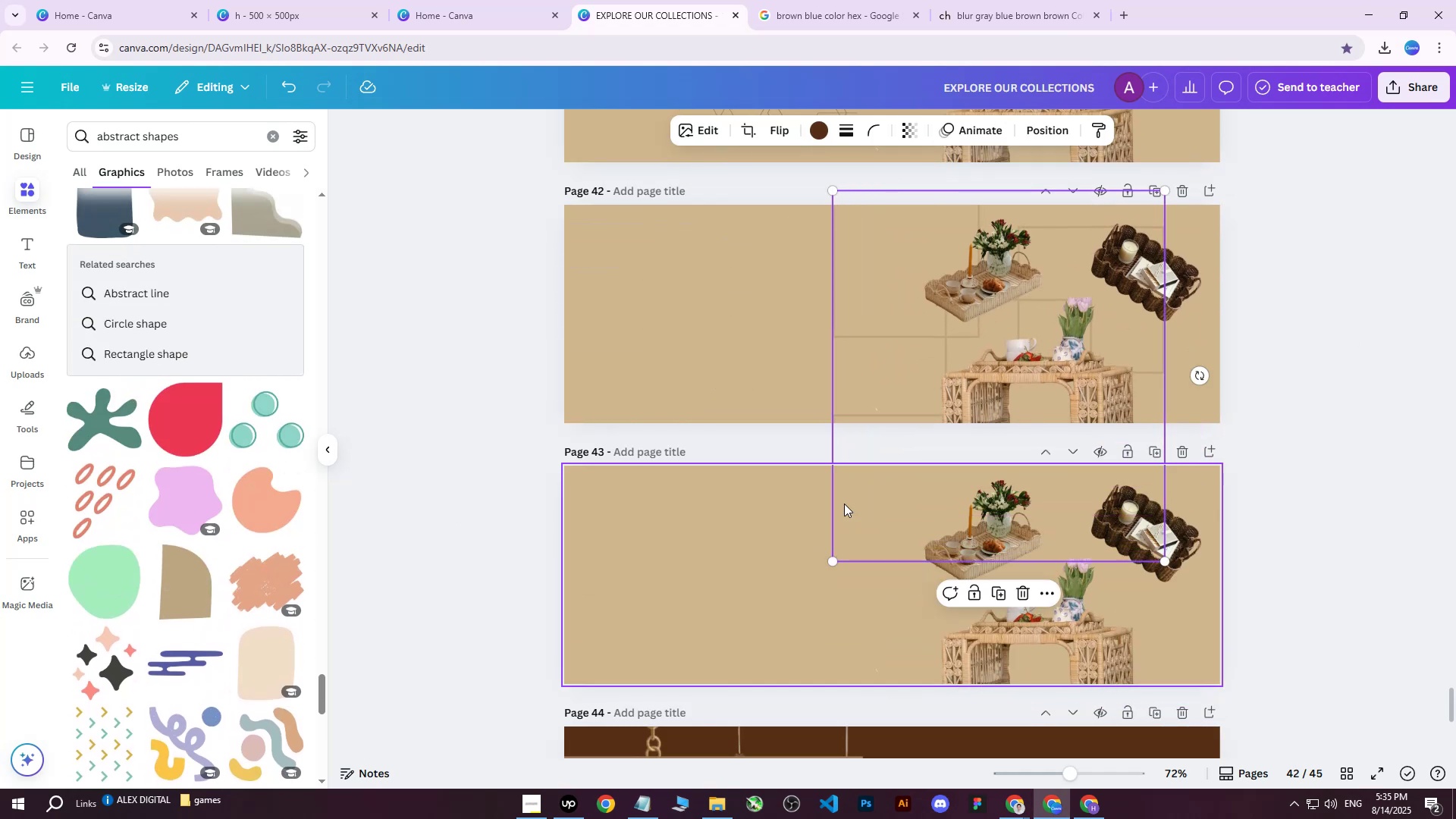 
left_click_drag(start_coordinate=[852, 491], to_coordinate=[852, 475])
 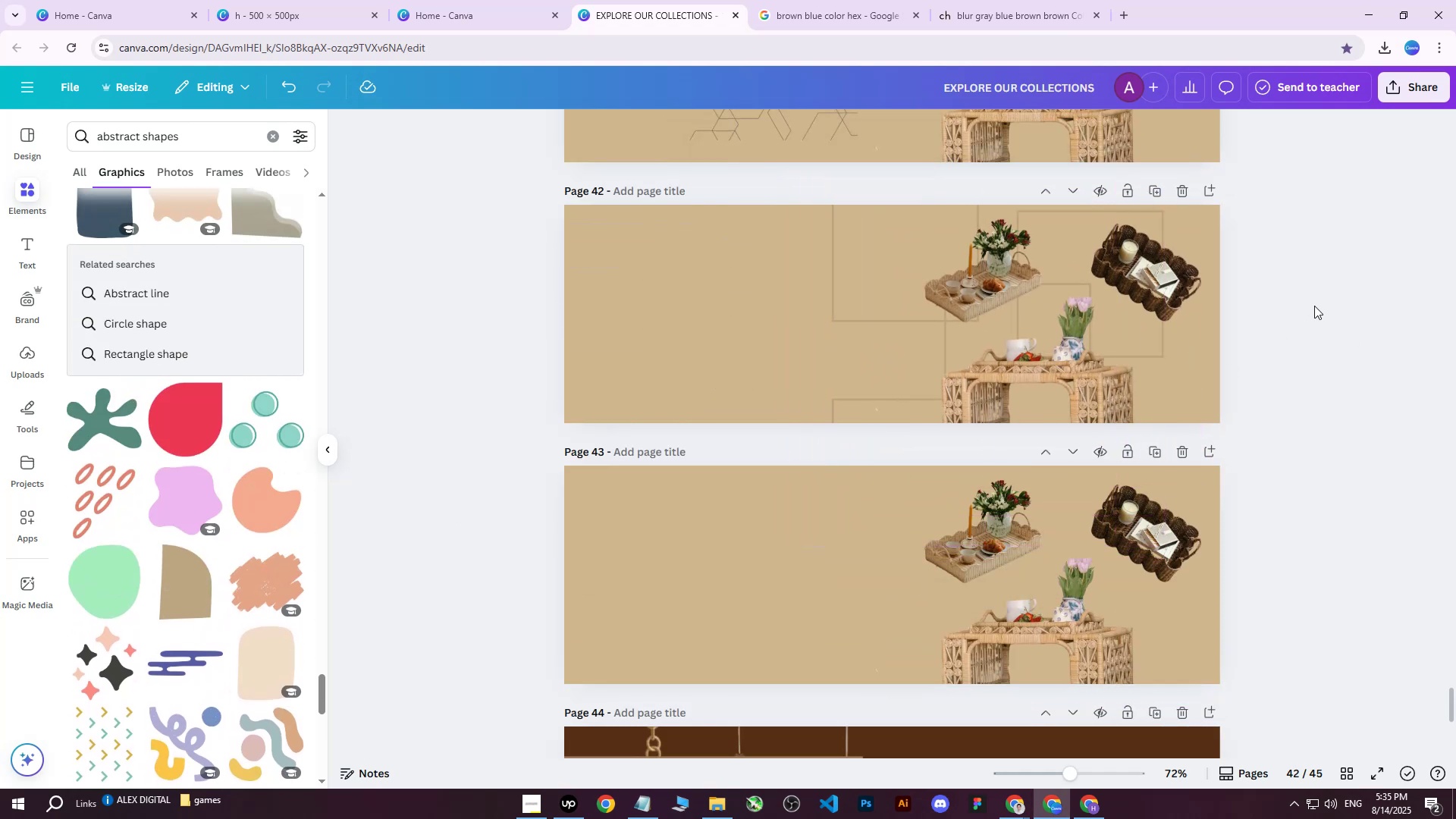 
scroll: coordinate [1314, 305], scroll_direction: up, amount: 1.0
 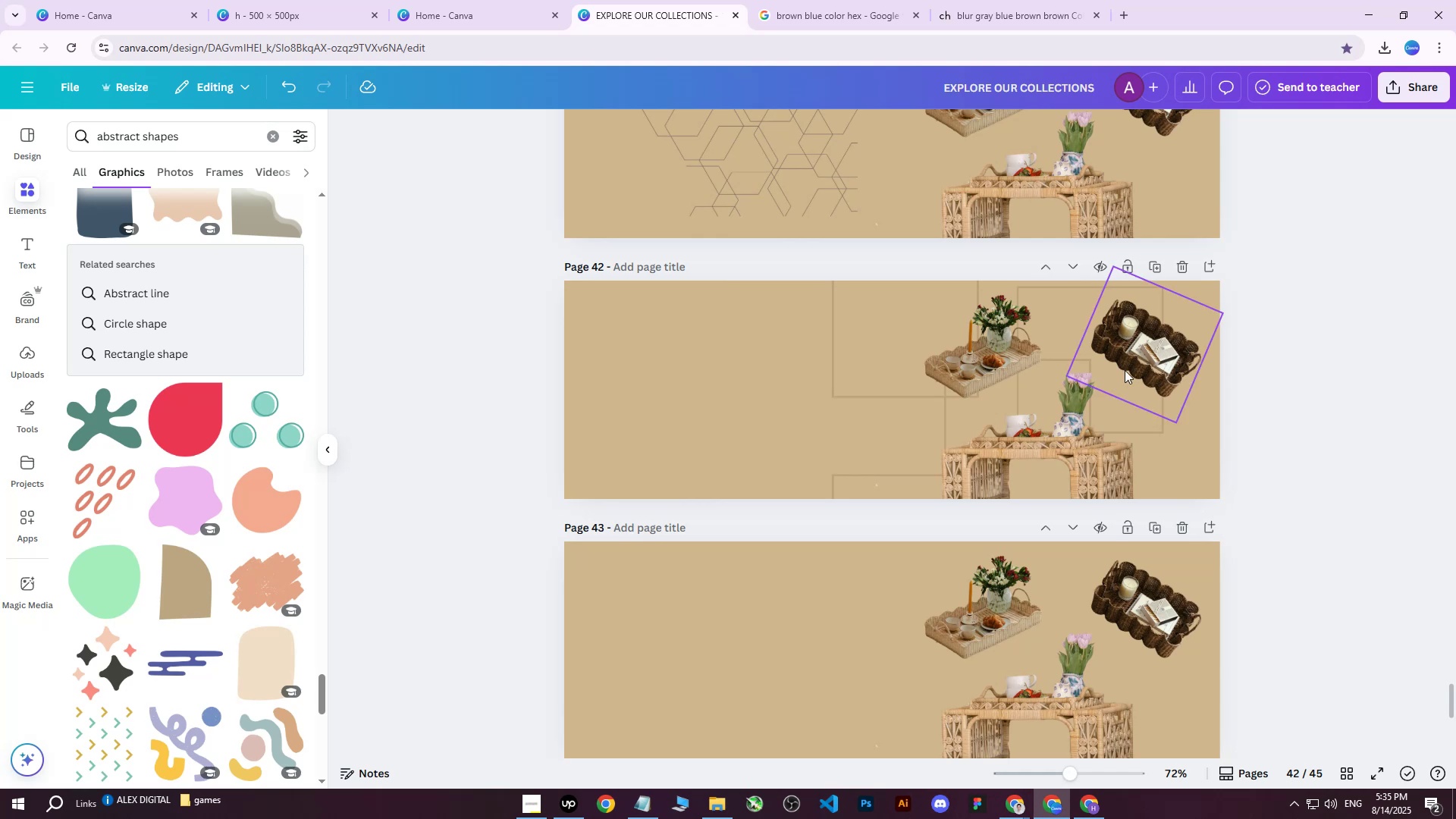 
left_click([835, 353])
 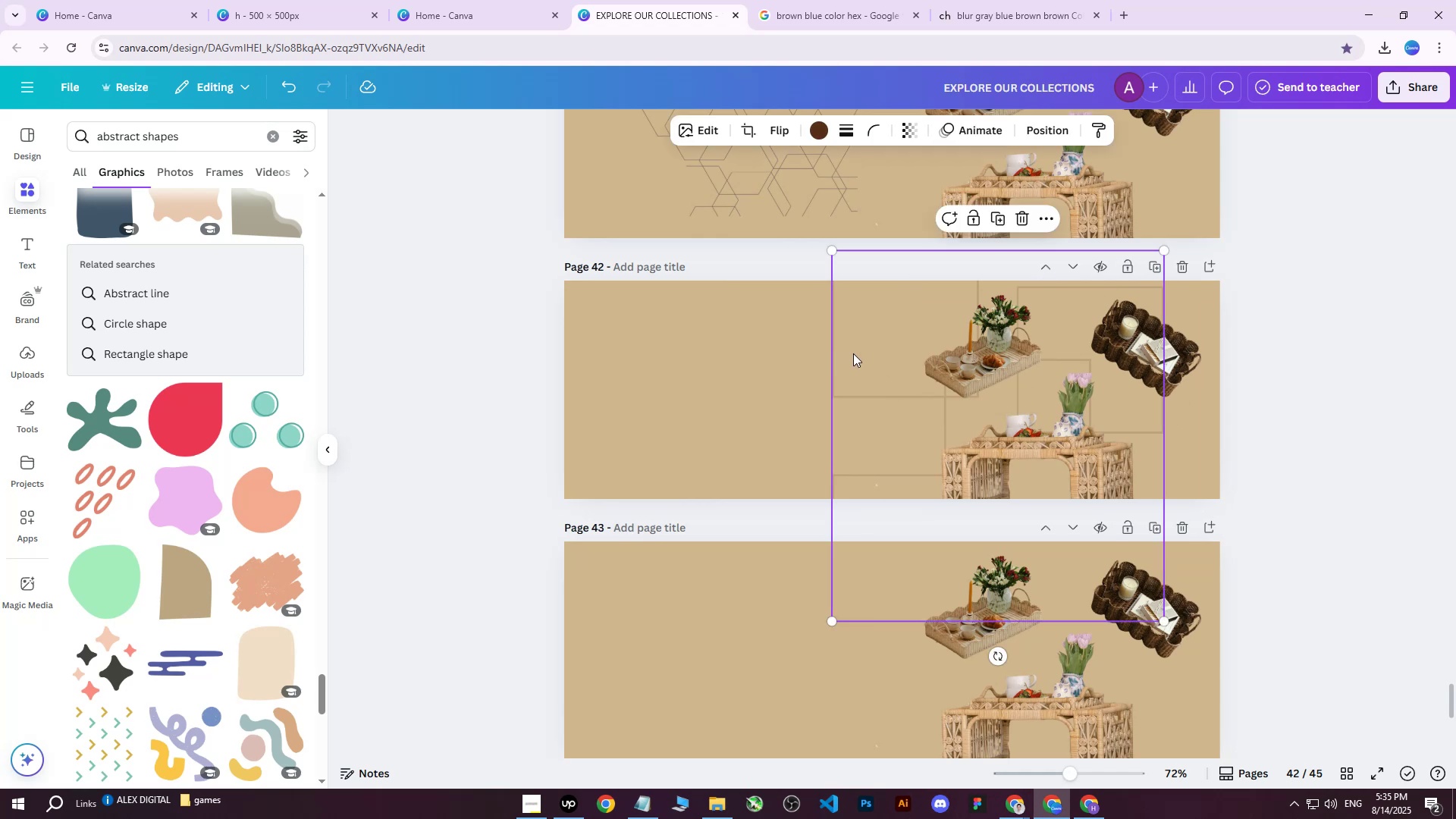 
left_click_drag(start_coordinate=[854, 353], to_coordinate=[855, 366])
 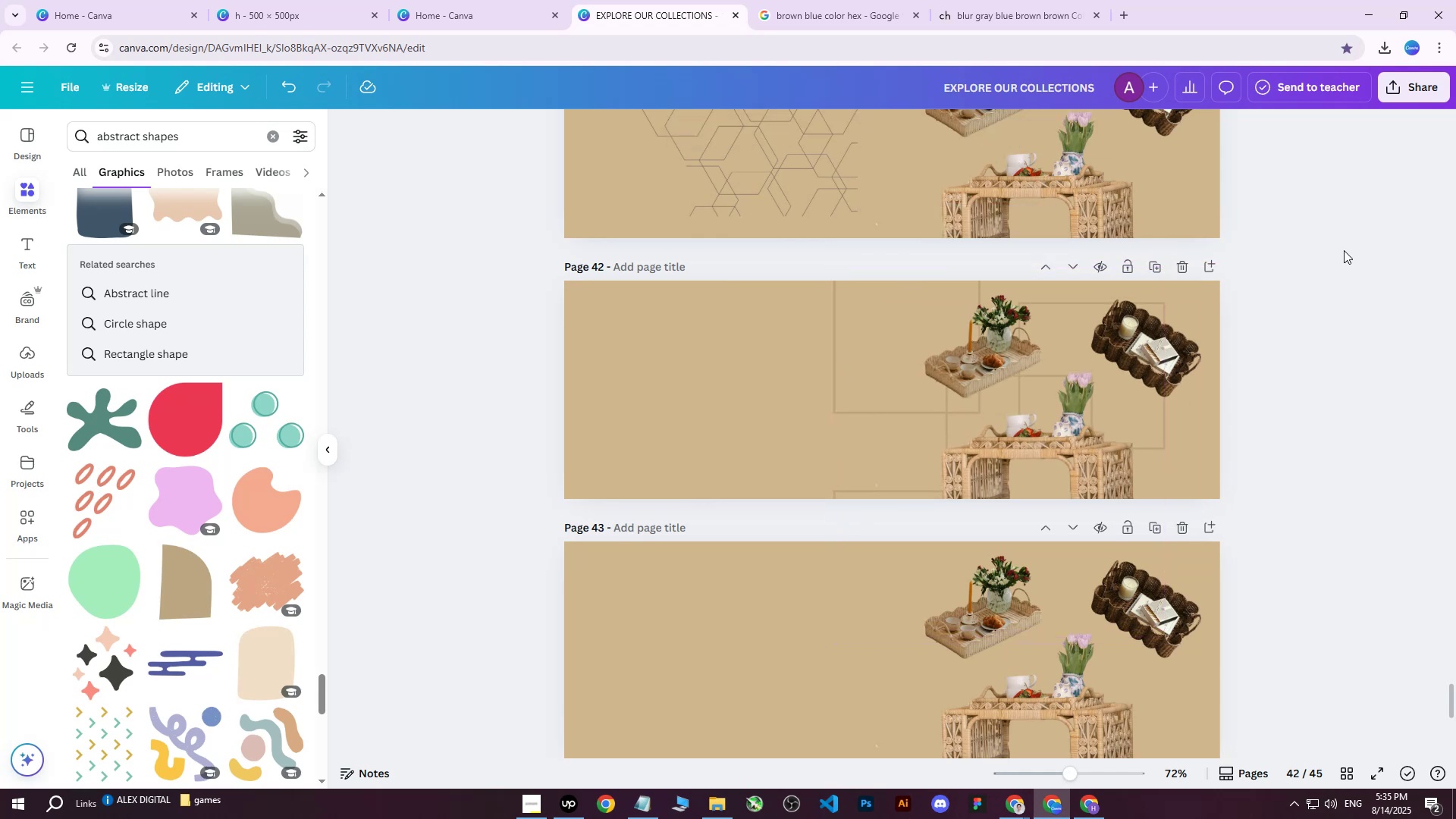 
double_click([1344, 250])
 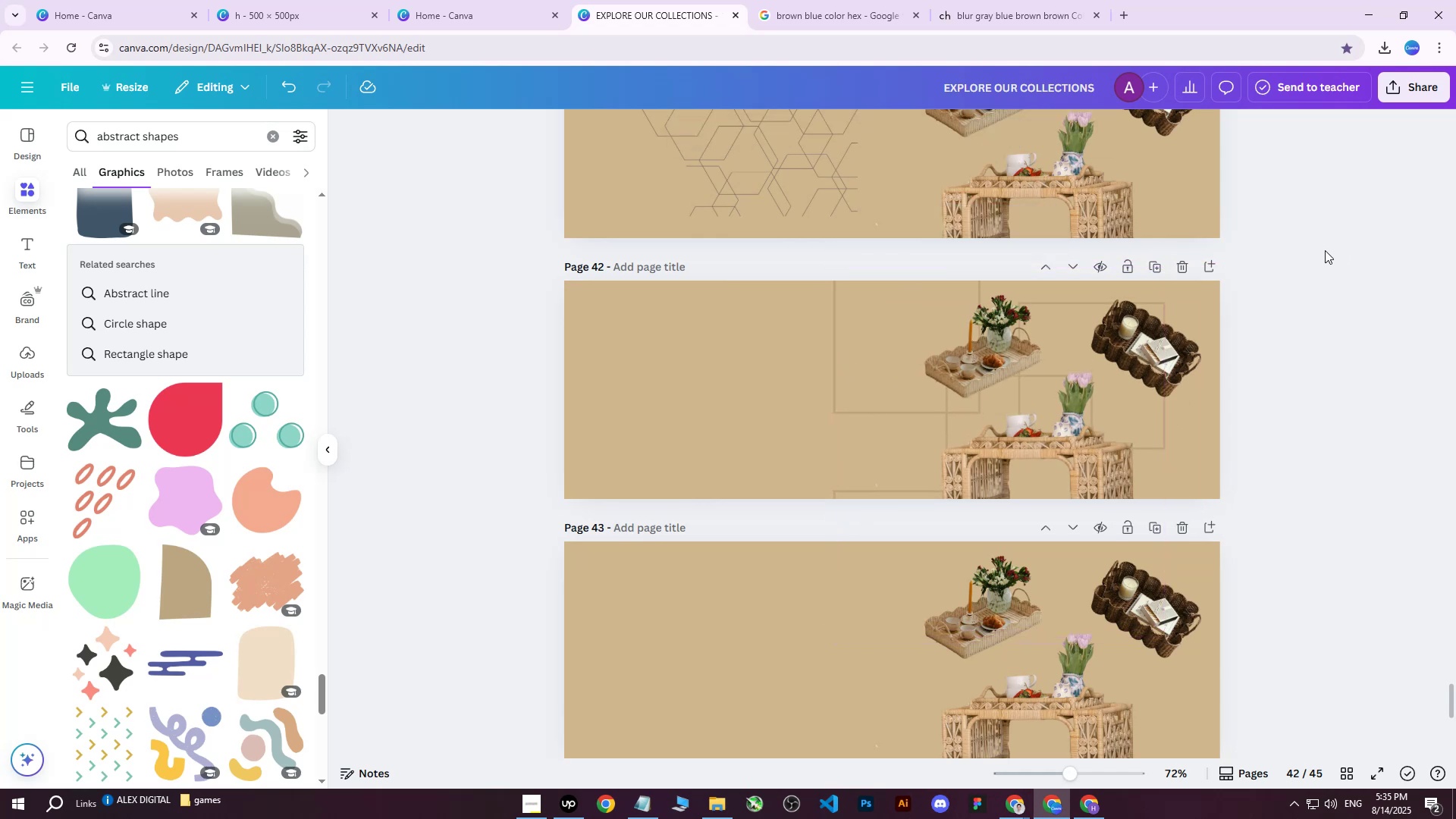 
scroll: coordinate [1241, 300], scroll_direction: up, amount: 1.0
 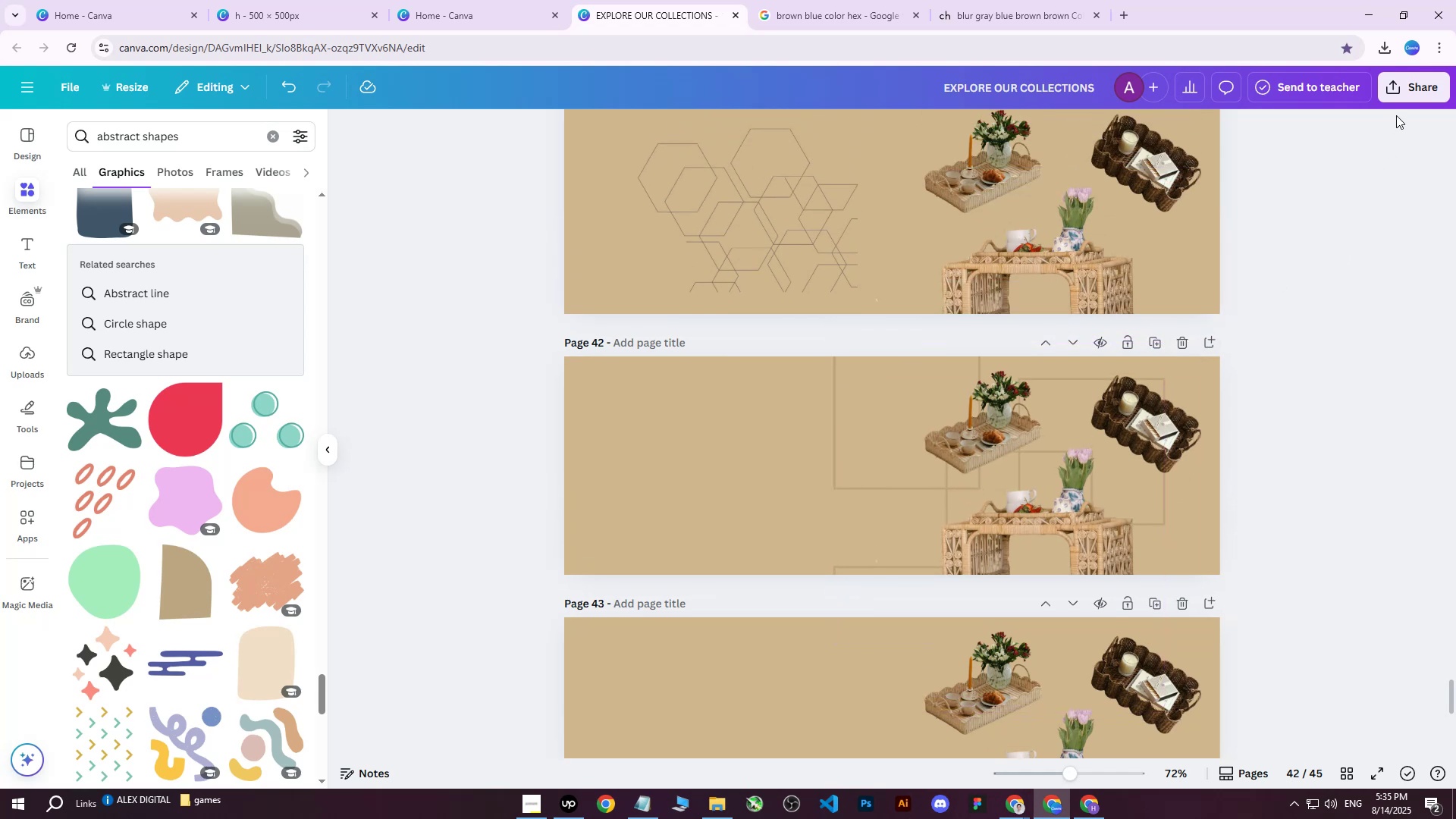 
left_click([1404, 94])
 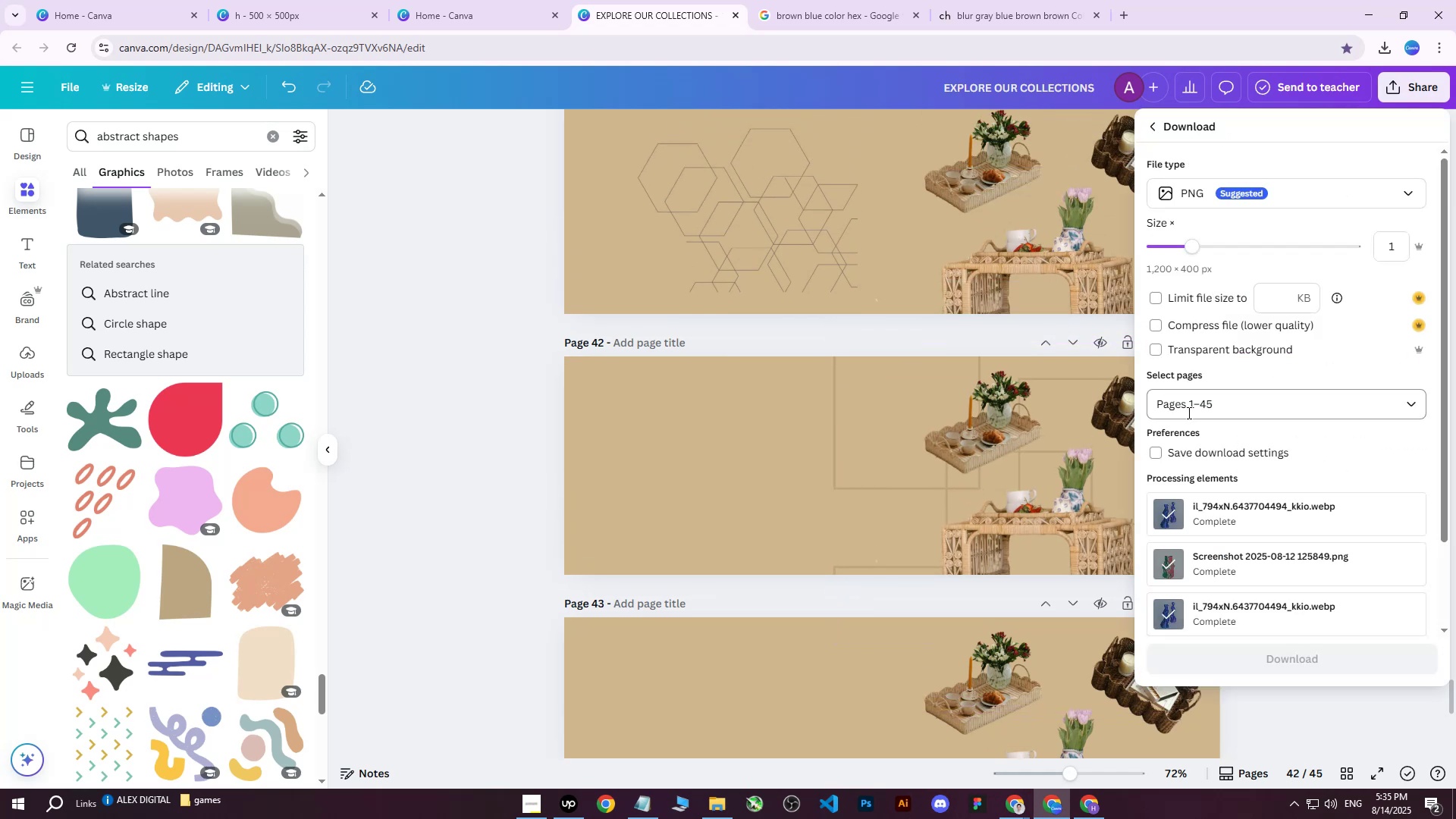 
double_click([1188, 413])
 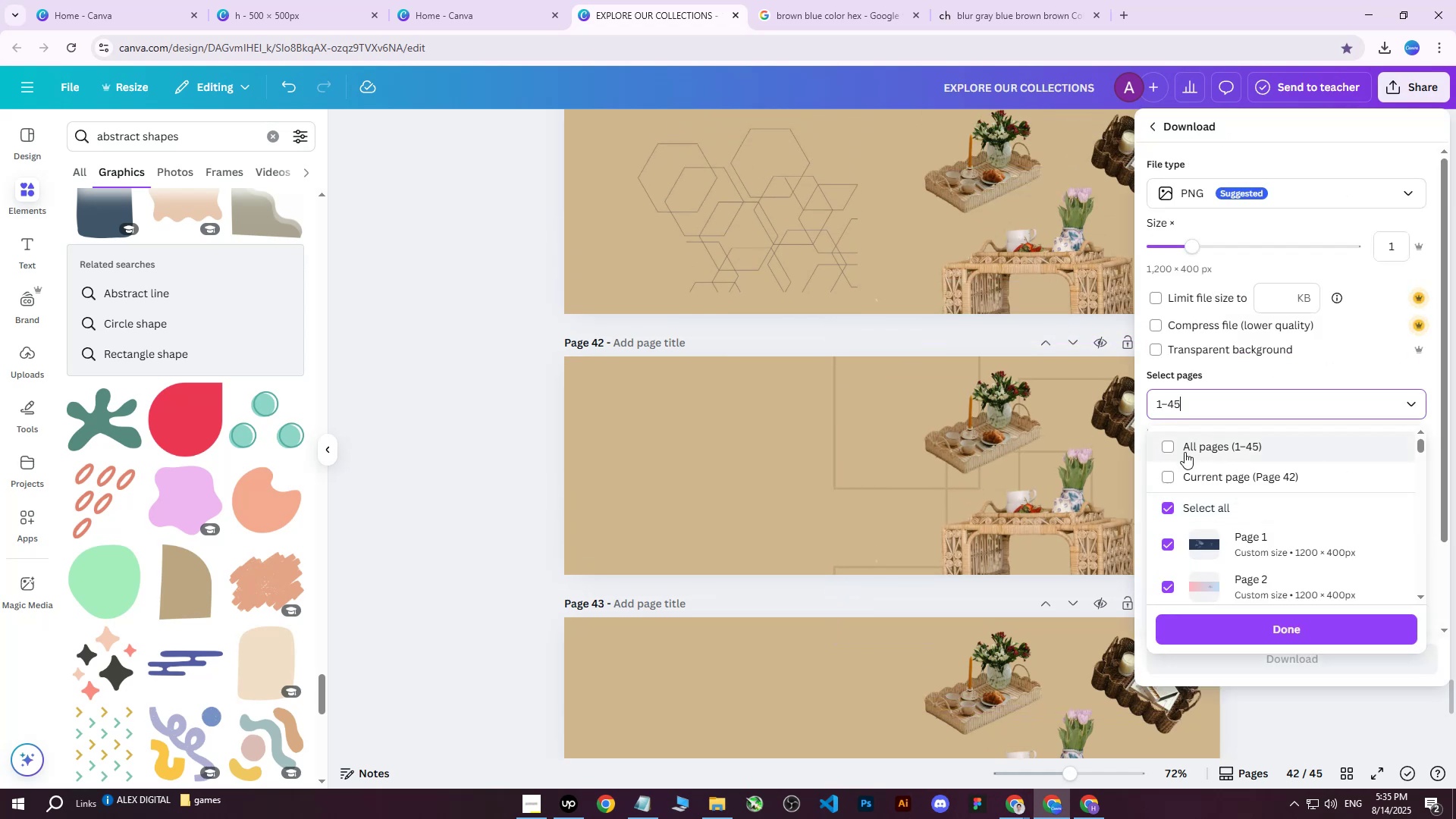 
triple_click([1185, 452])
 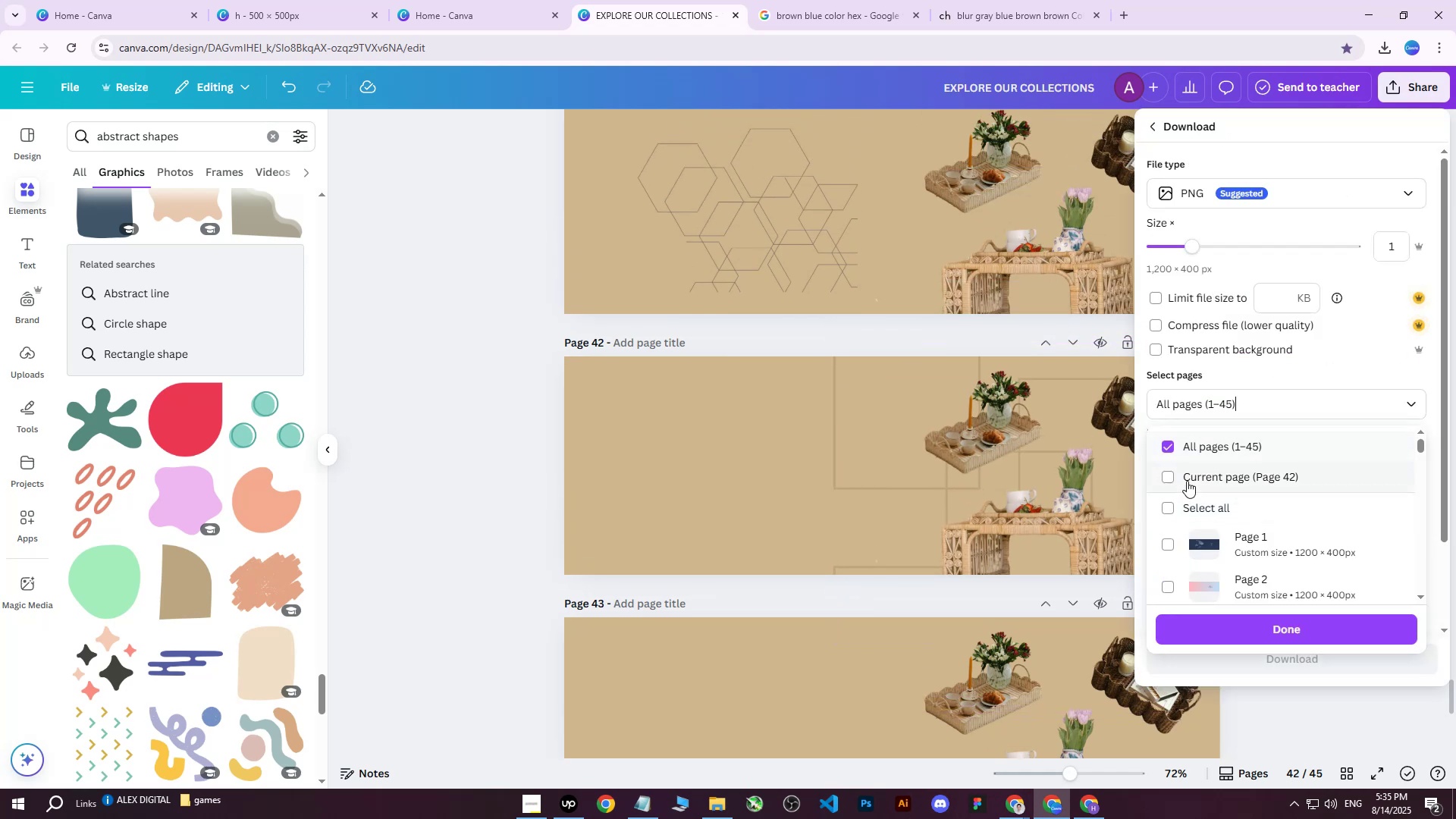 
triple_click([1187, 481])
 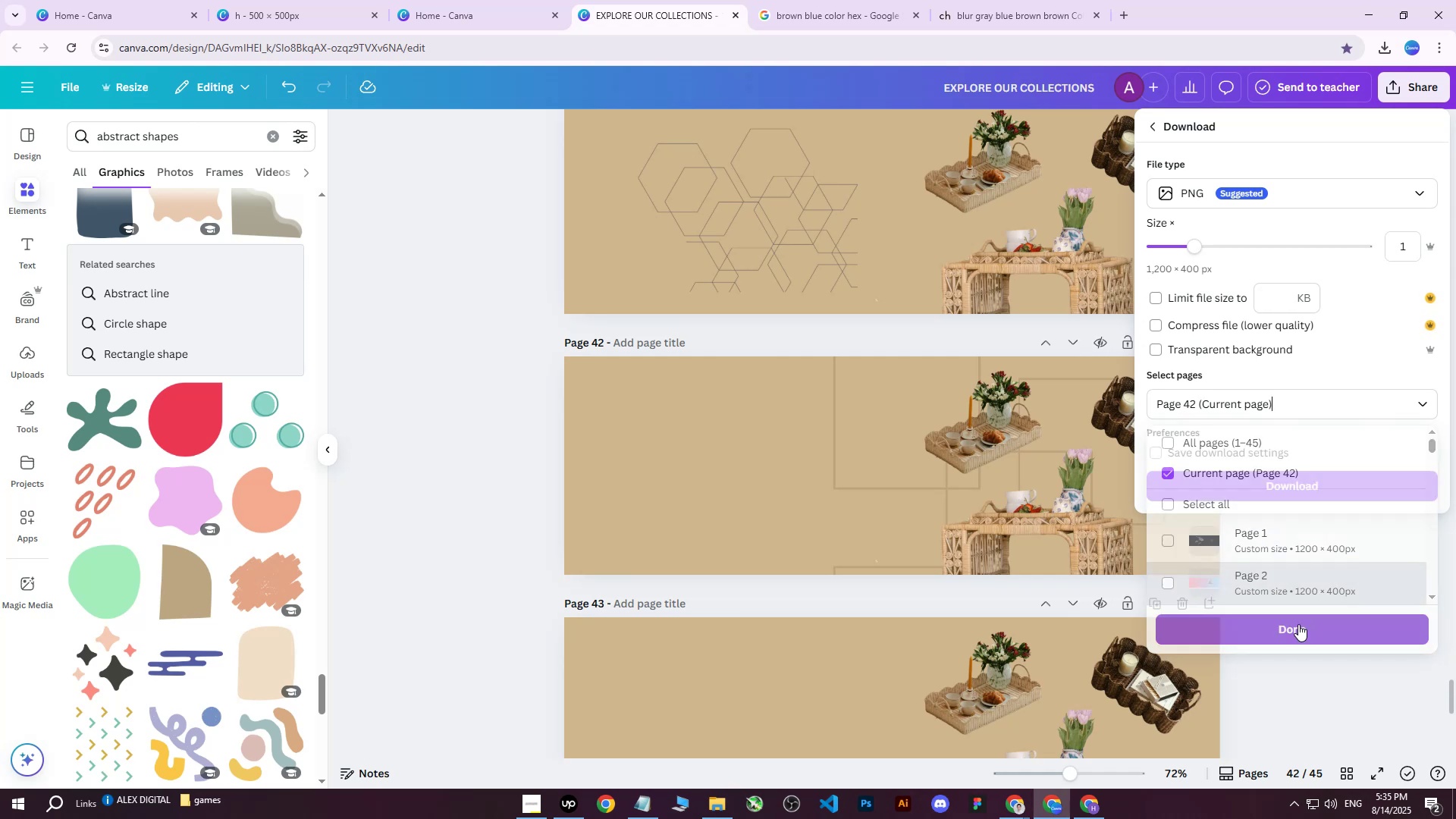 
double_click([1261, 475])
 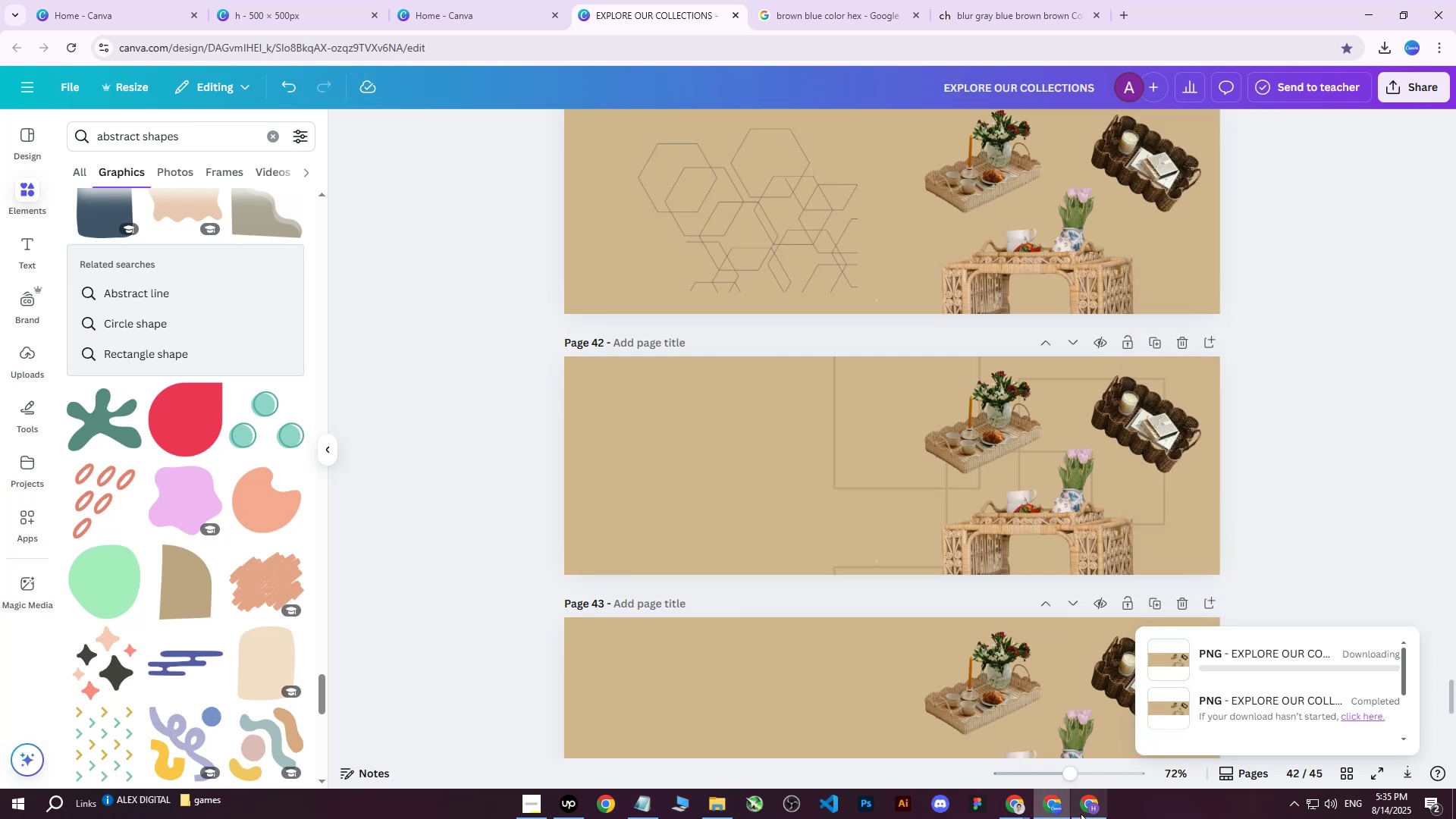 
left_click([1086, 812])
 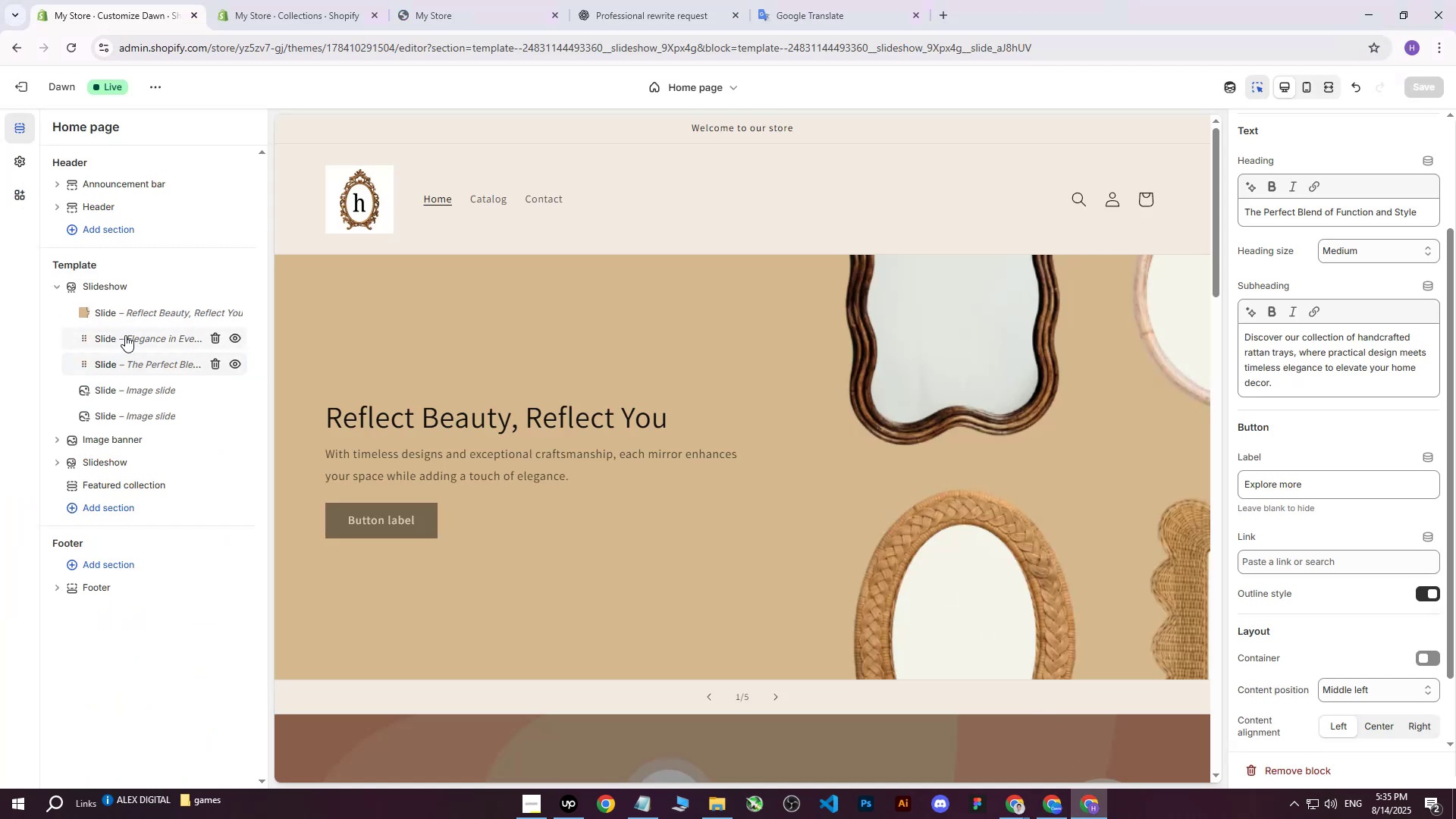 
left_click([127, 361])
 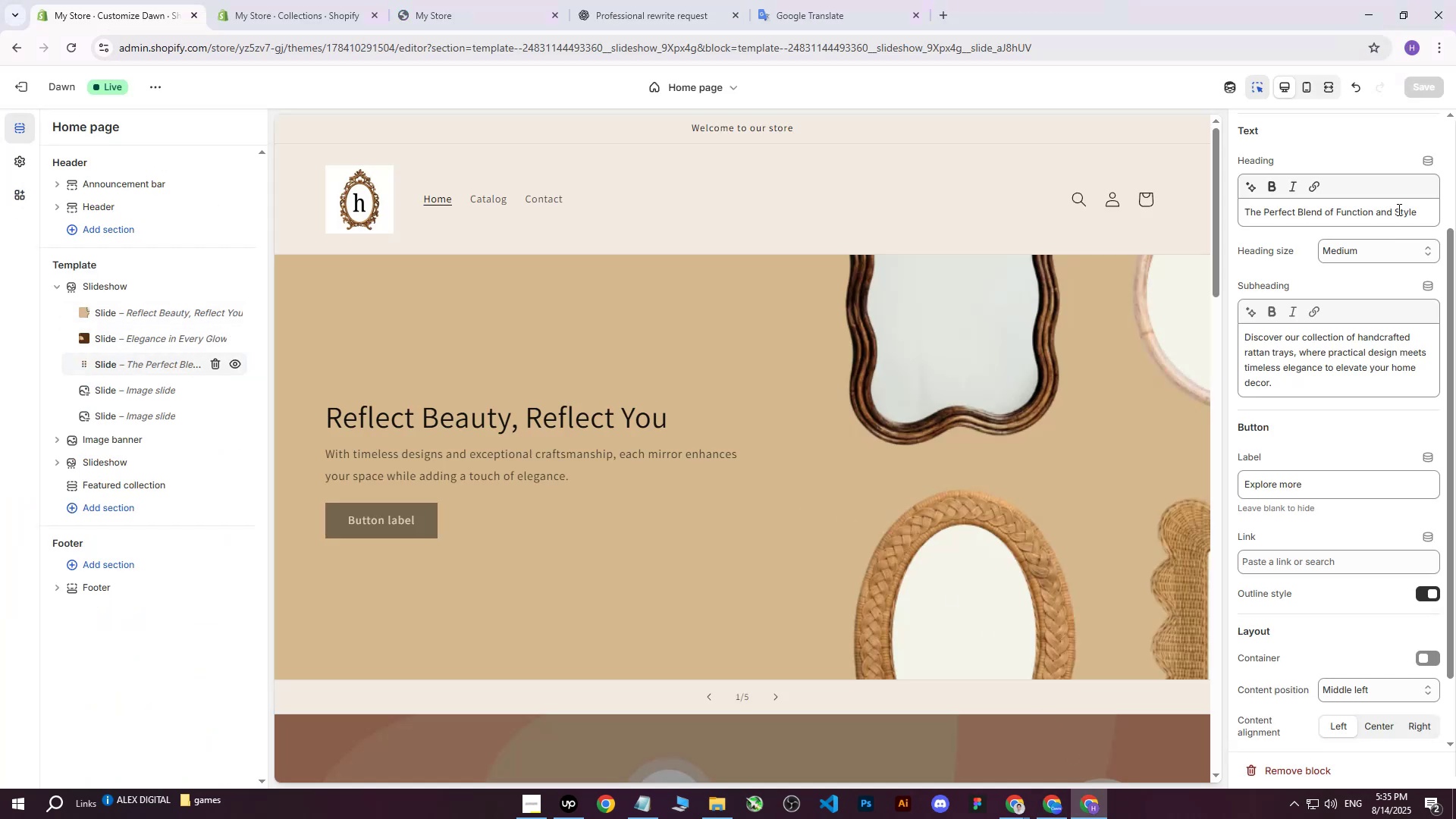 
scroll: coordinate [1109, 477], scroll_direction: up, amount: 5.0
 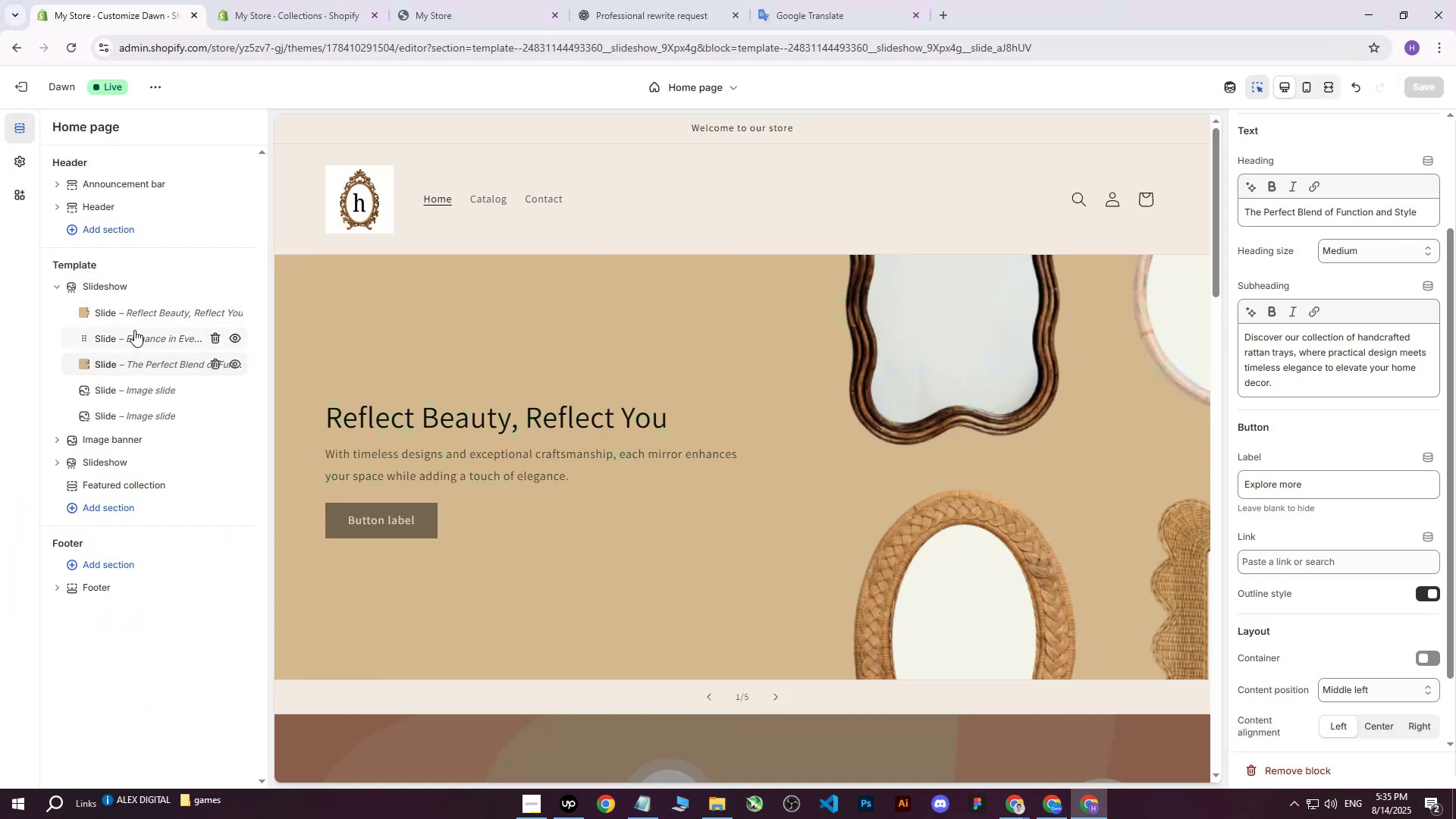 
double_click([127, 357])
 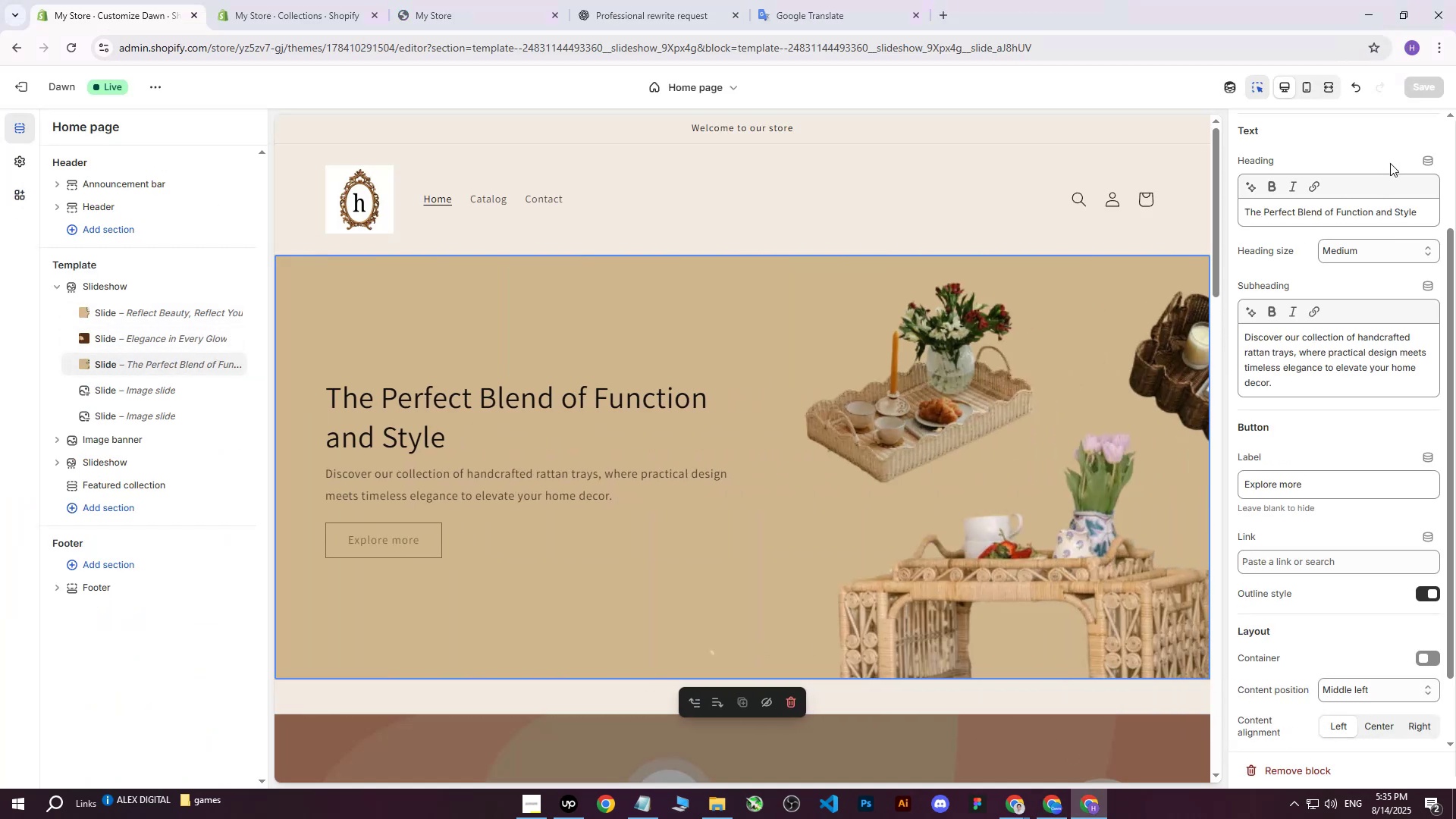 
scroll: coordinate [1375, 163], scroll_direction: up, amount: 5.0
 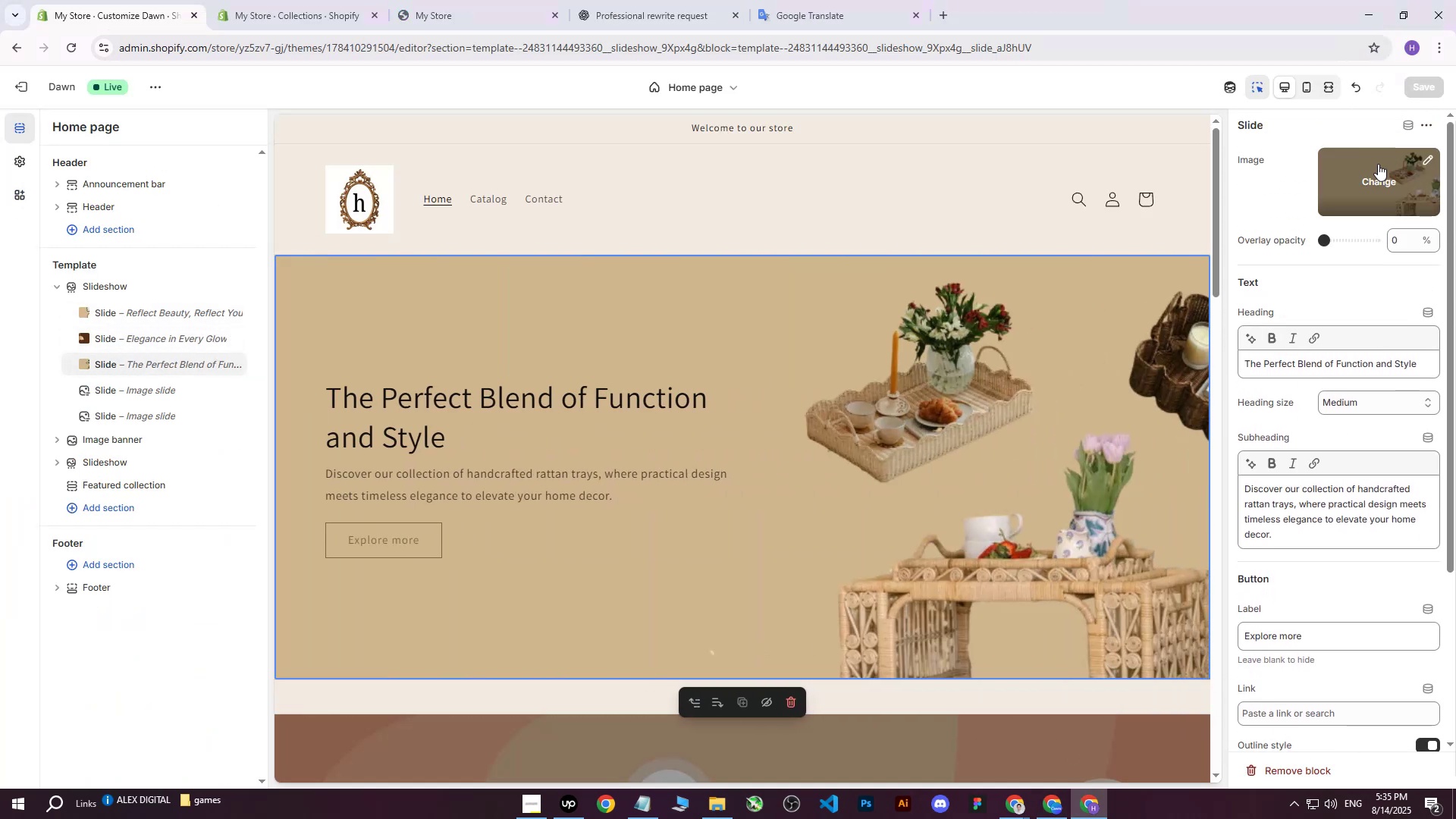 
left_click([1378, 164])
 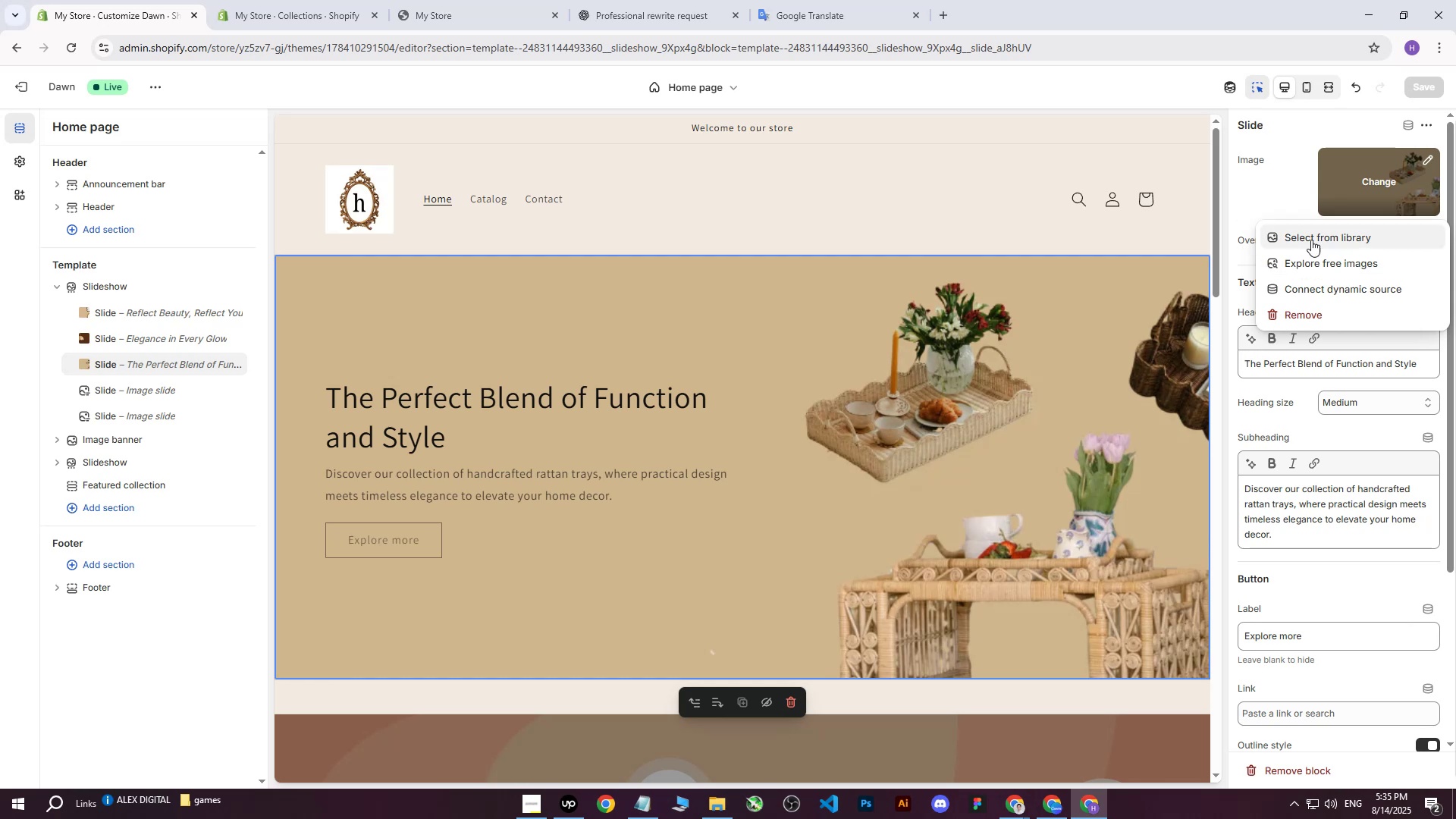 
left_click([1311, 240])
 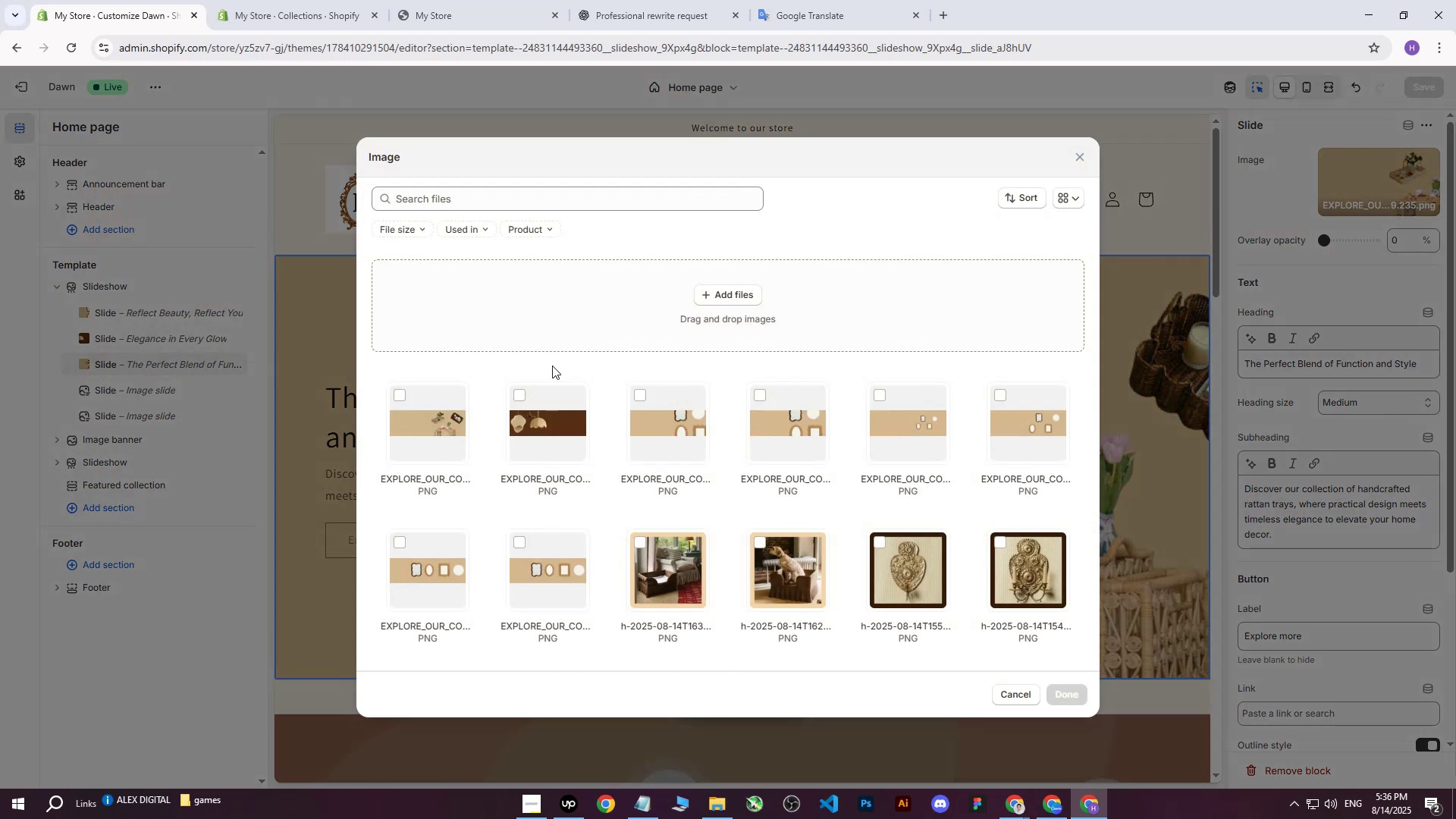 
left_click([750, 307])
 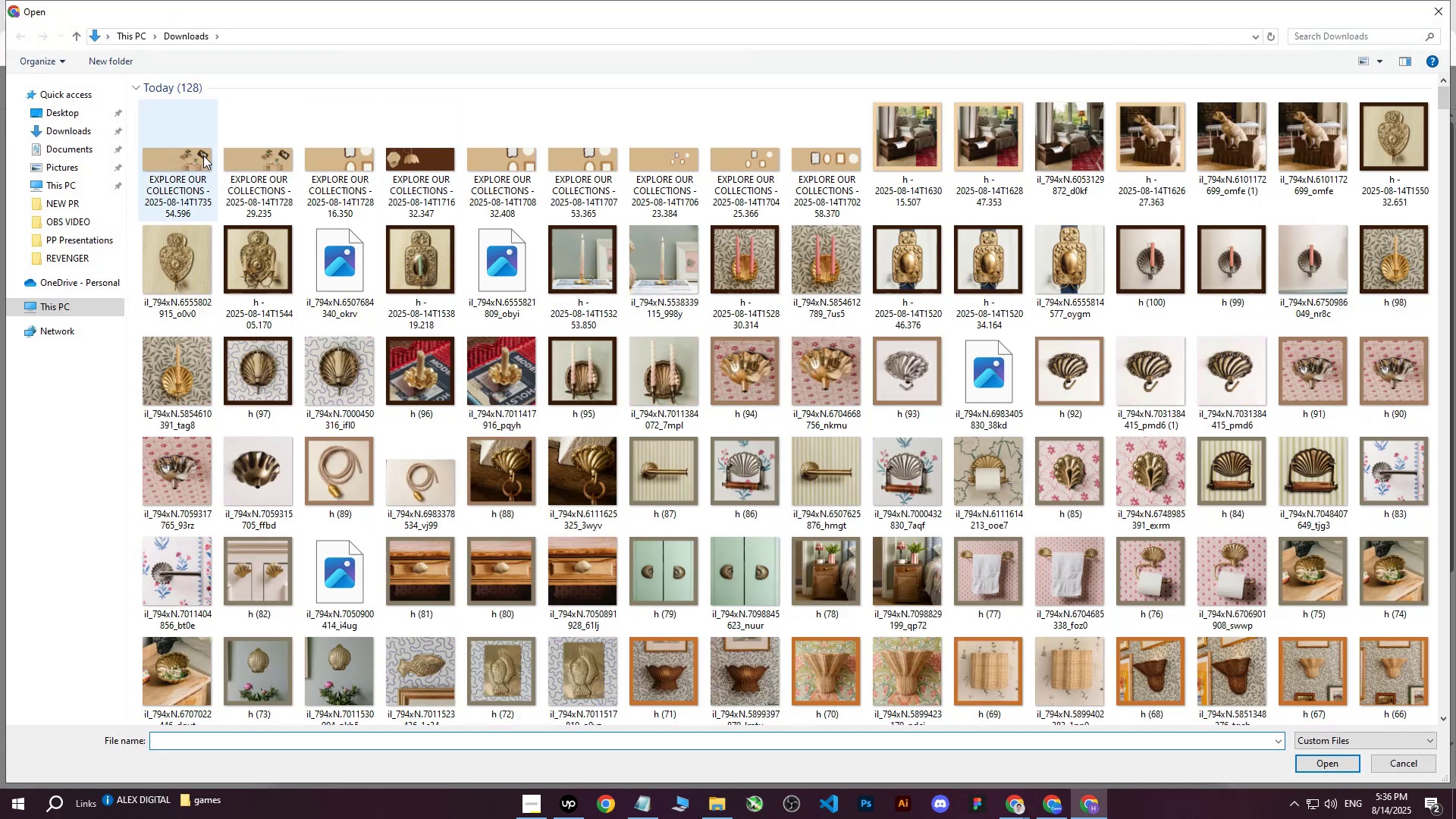 
left_click([195, 155])
 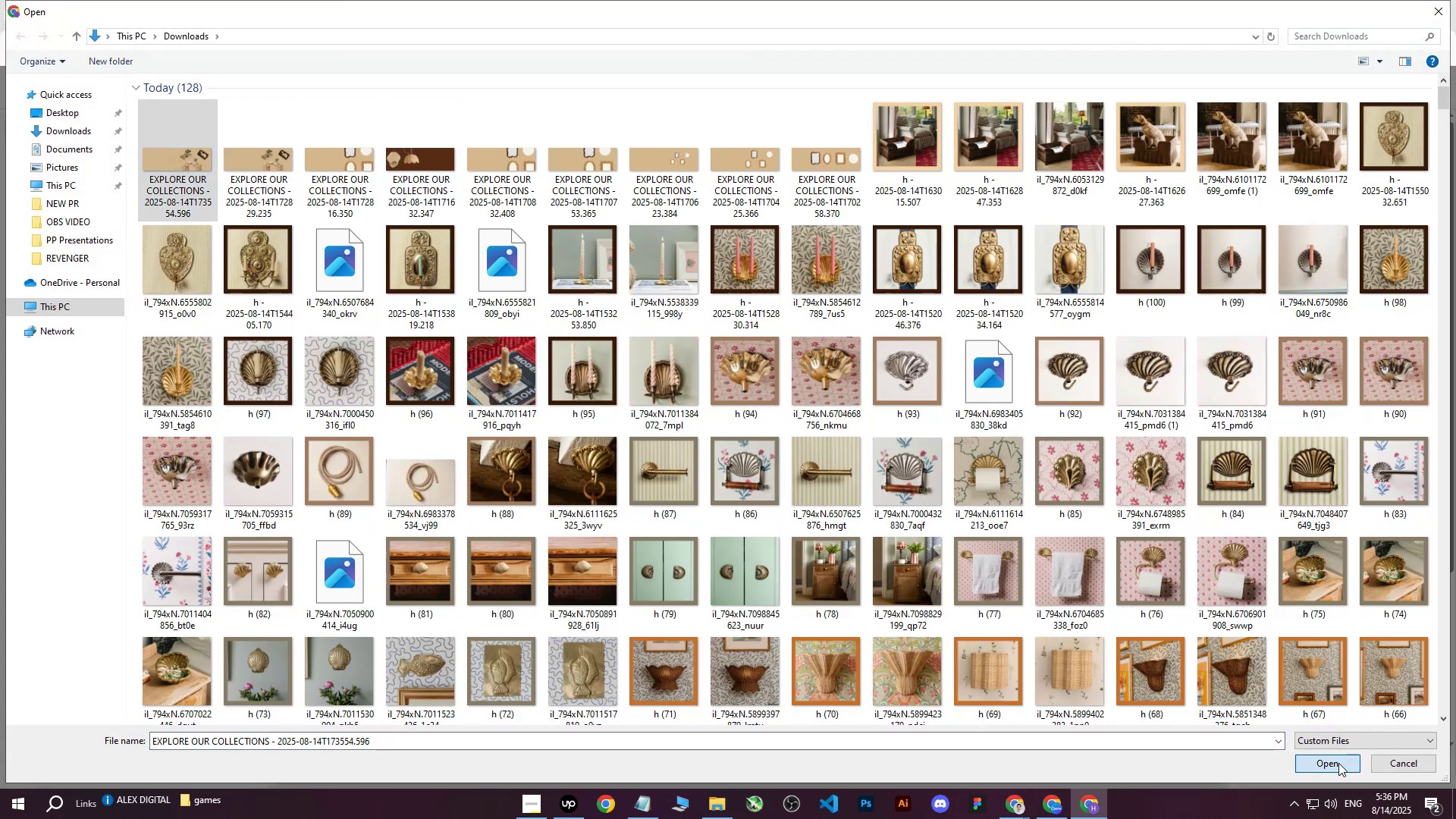 
left_click([1338, 763])
 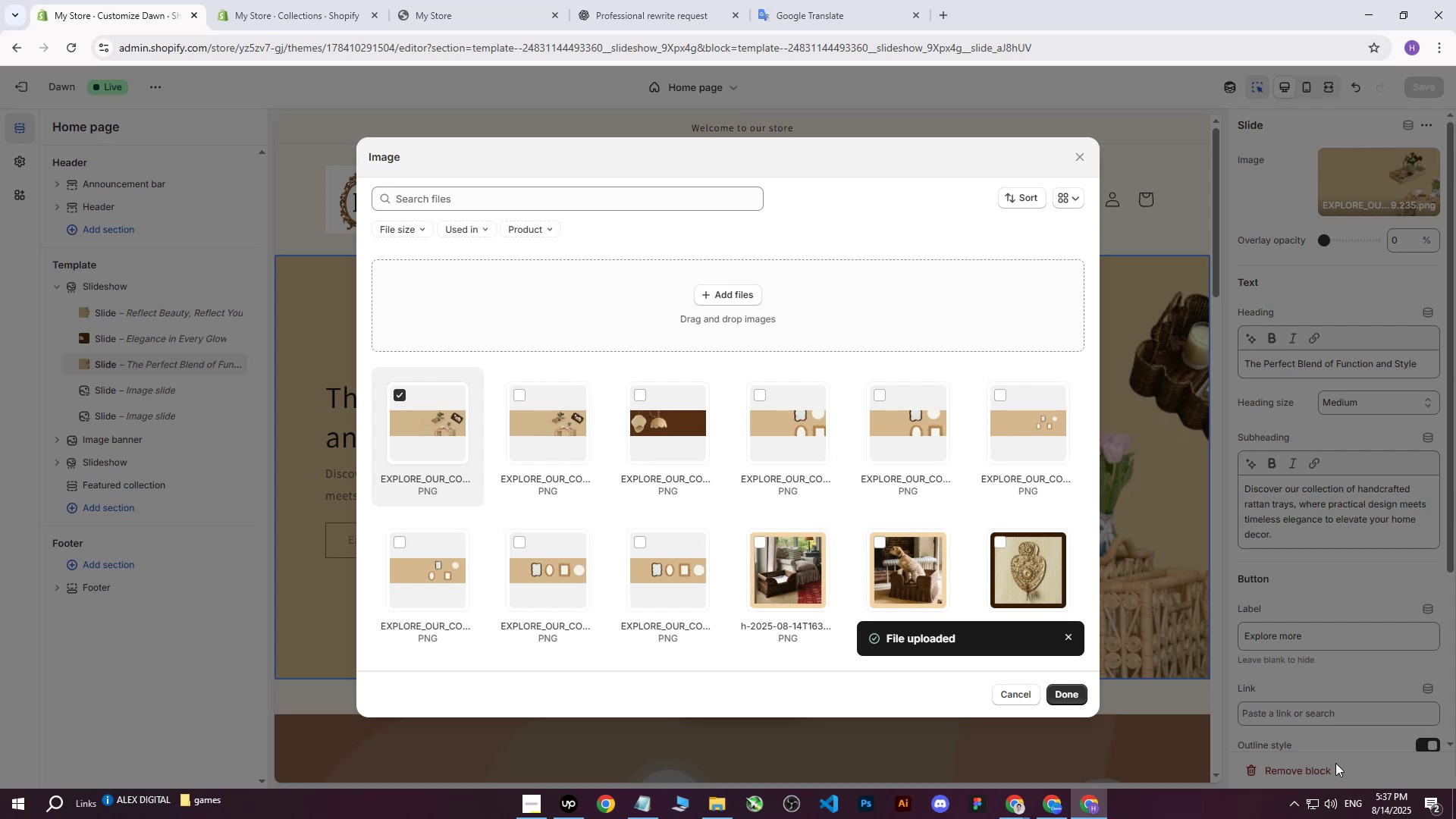 
wait(81.4)
 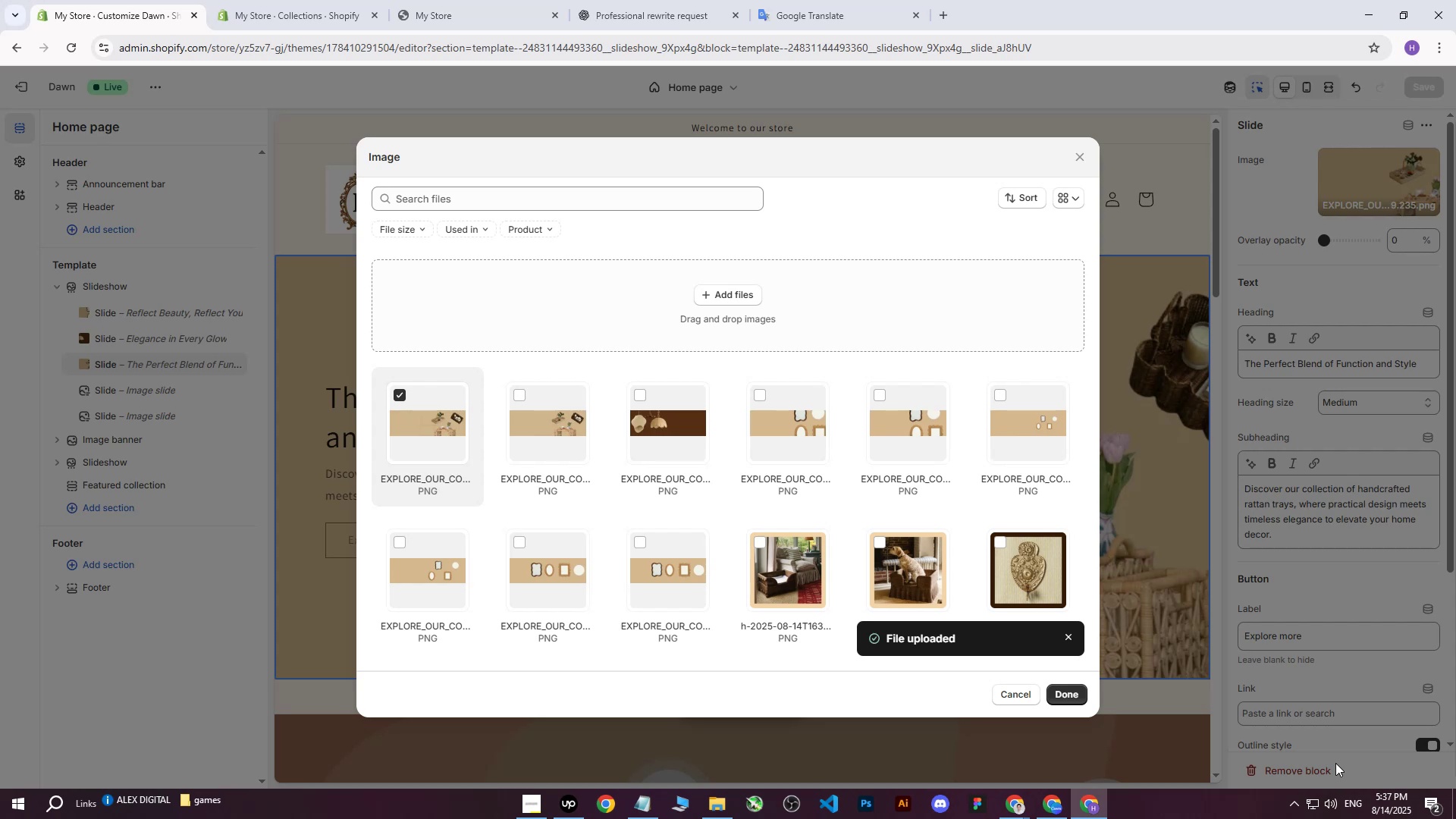 
left_click([1071, 692])
 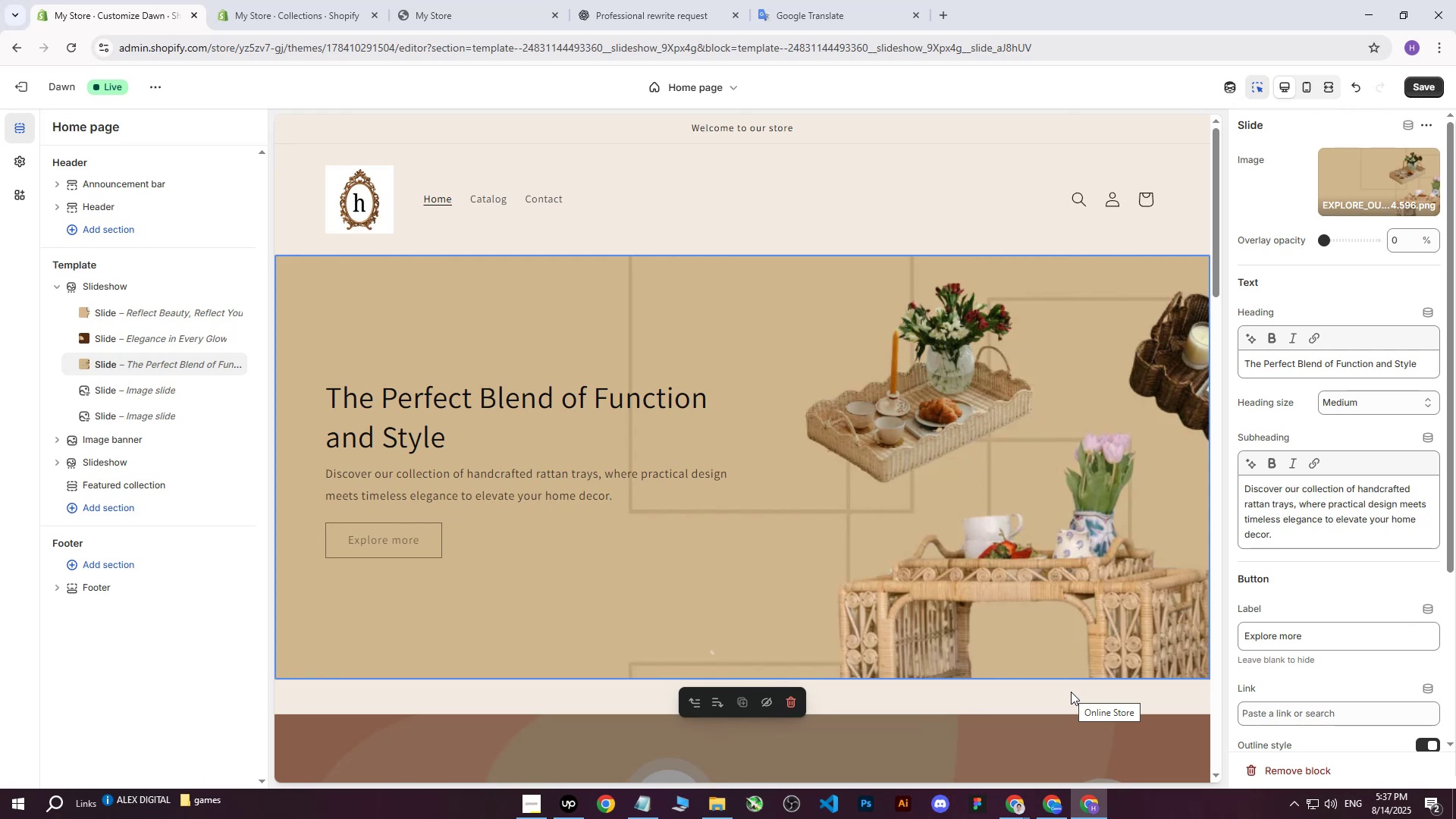 
wait(9.98)
 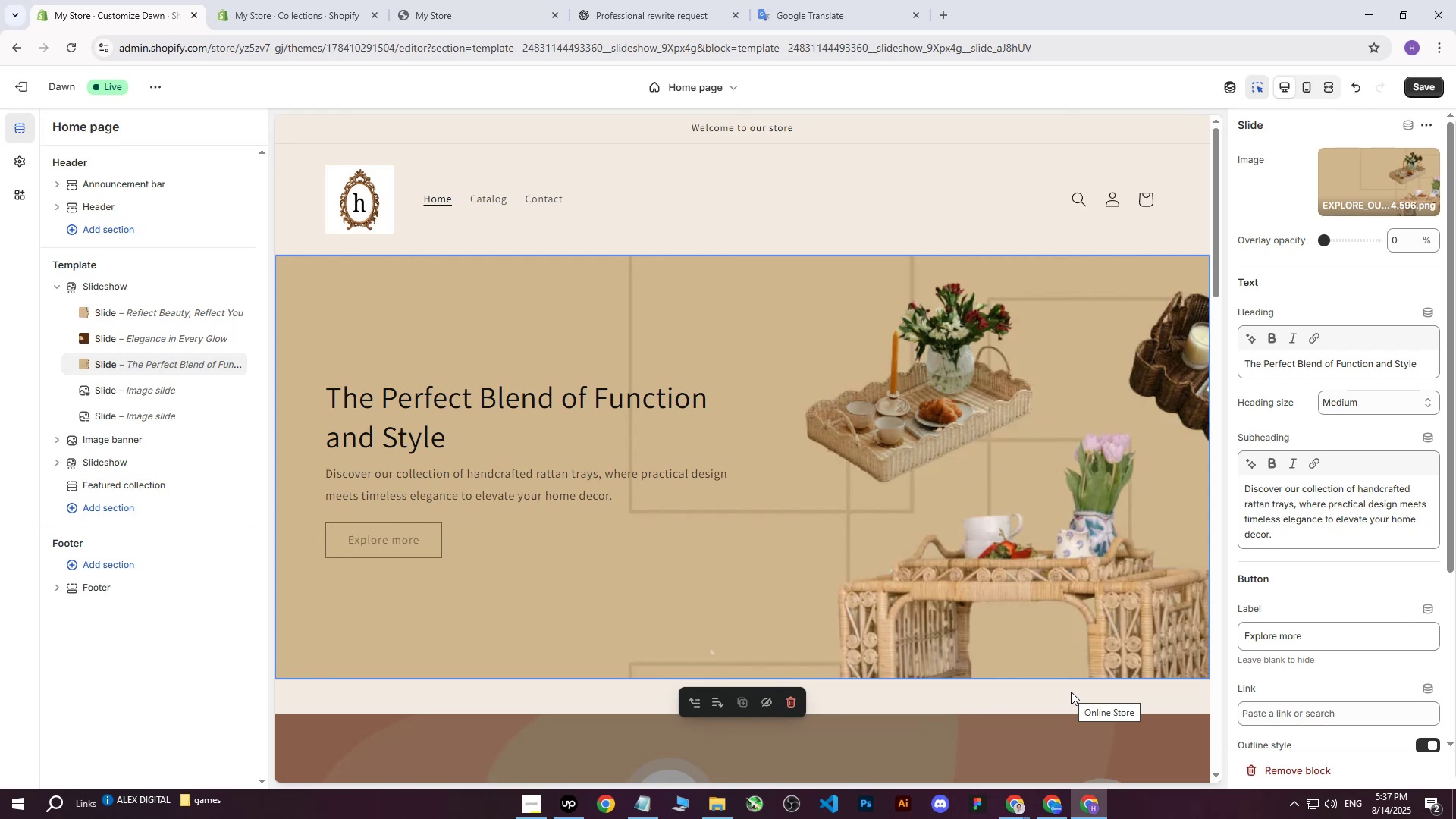 
left_click([1417, 86])
 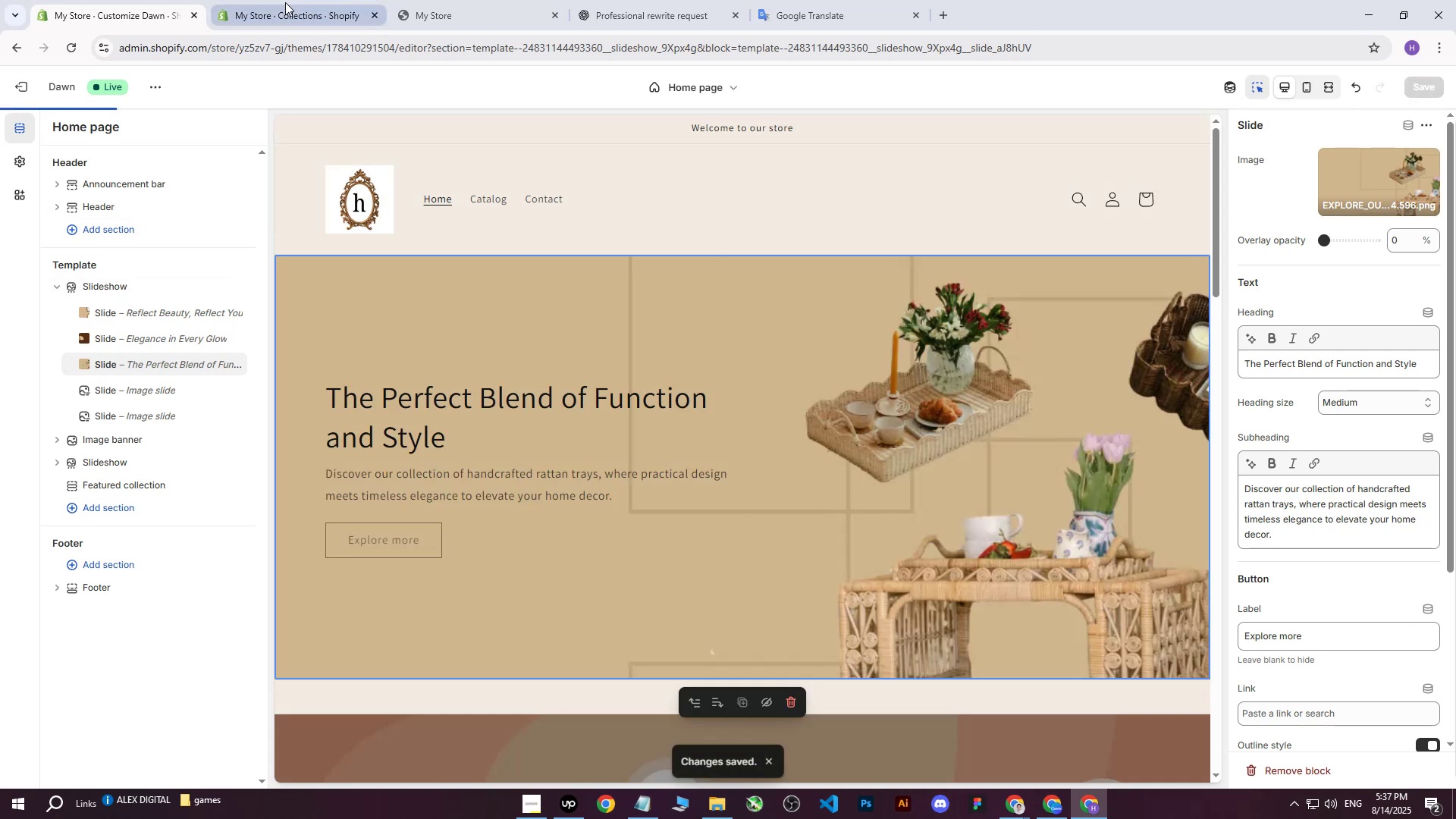 
left_click([285, 2])
 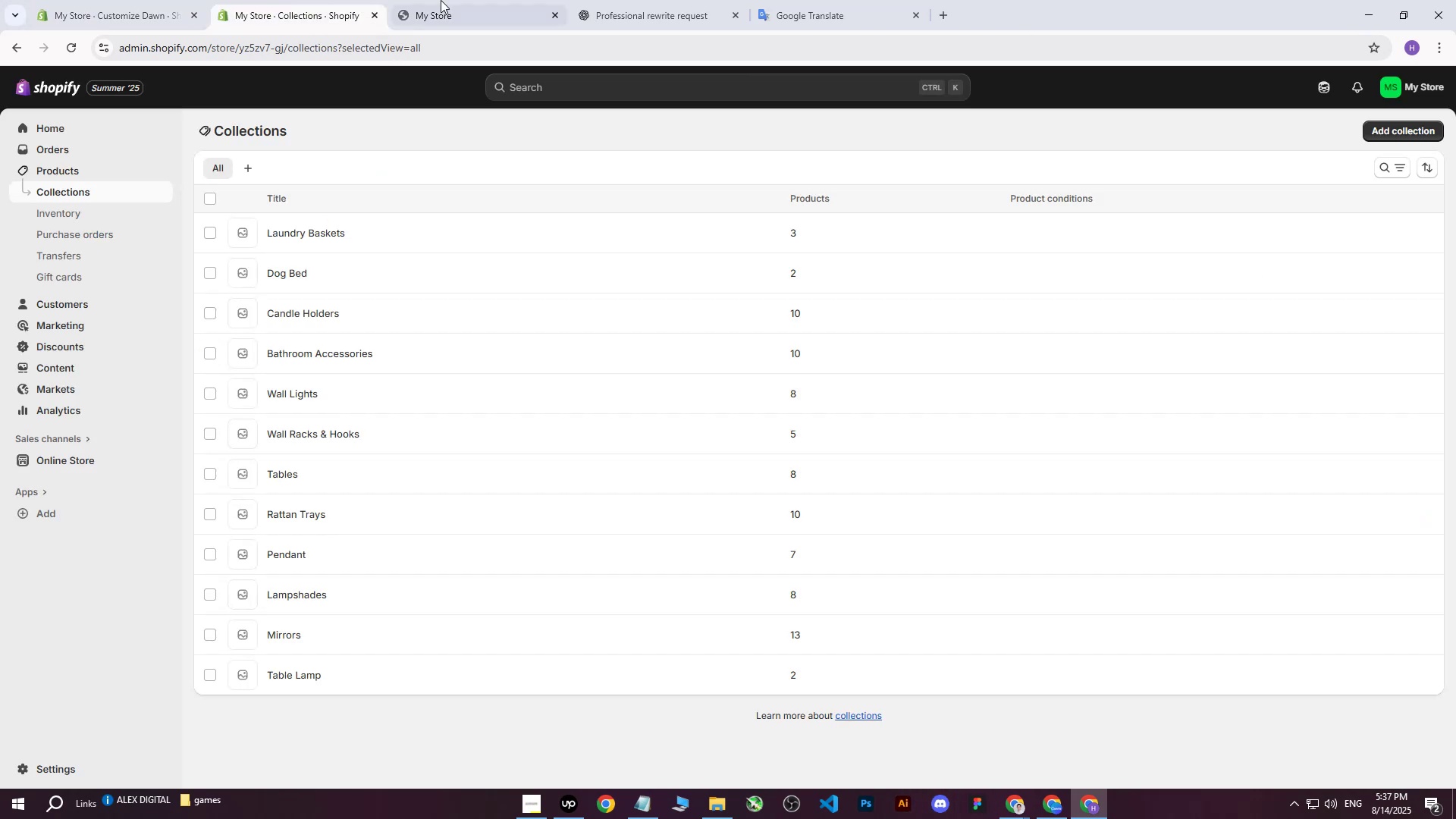 
left_click([442, 0])
 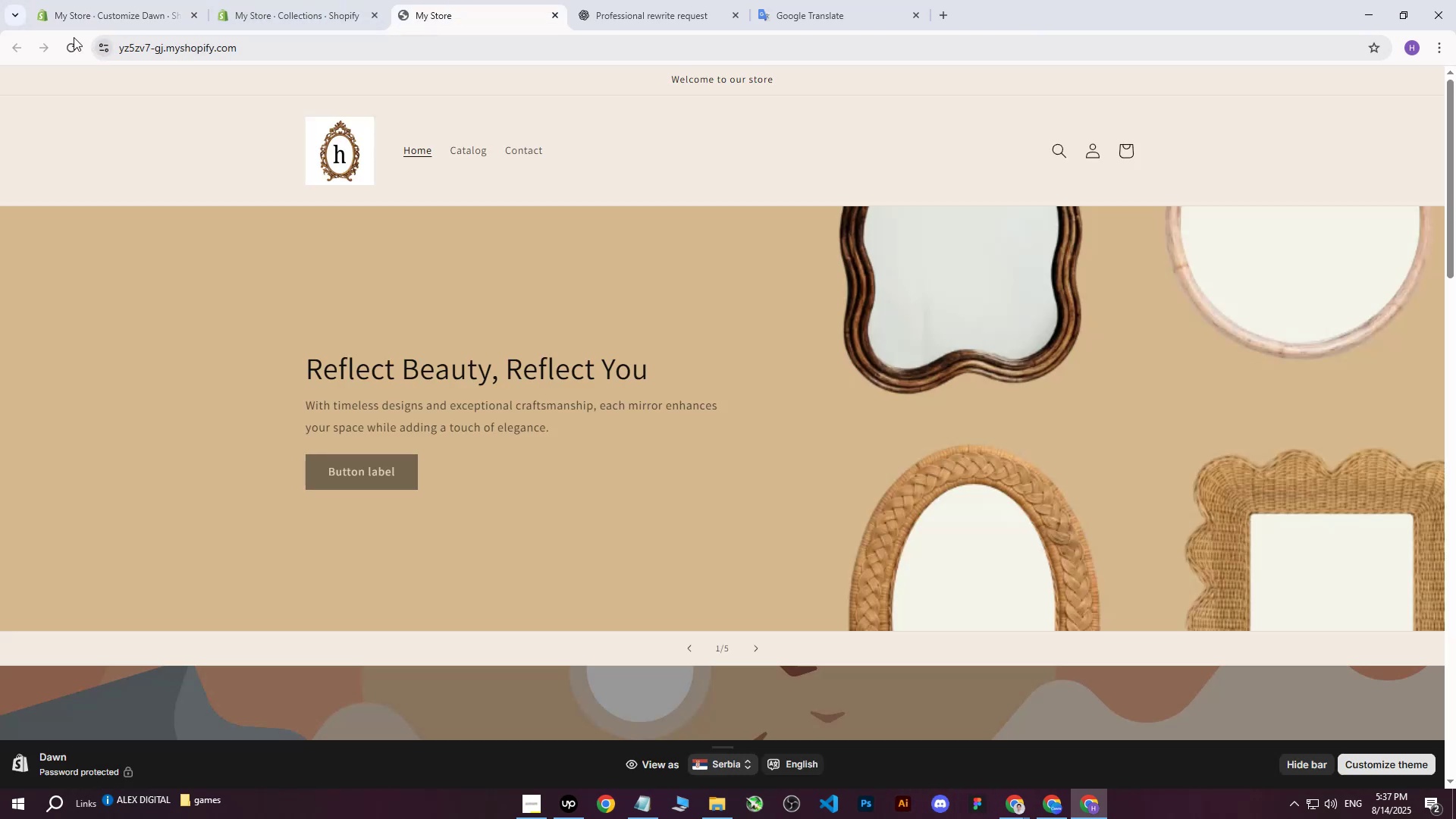 
left_click([70, 38])
 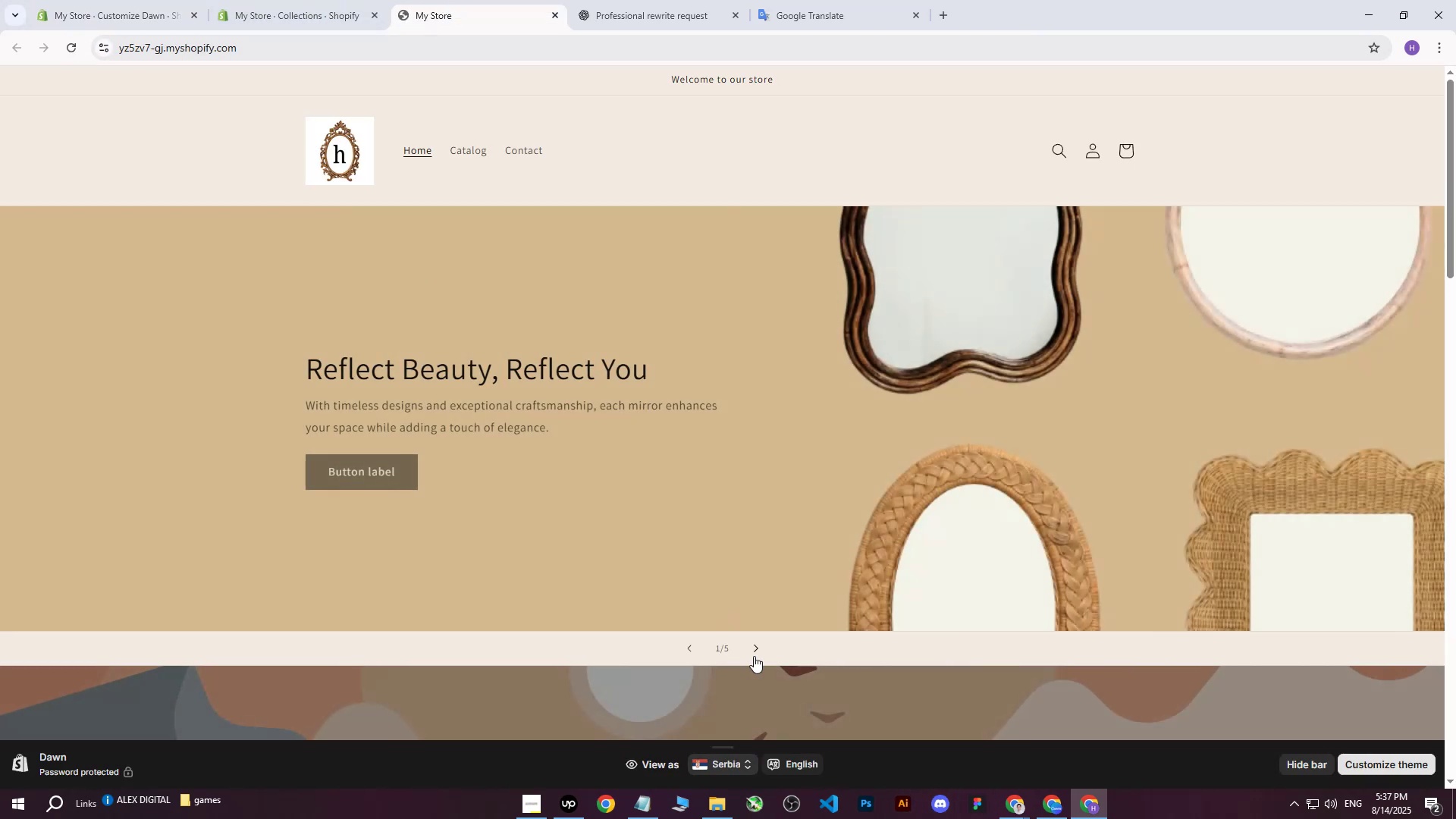 
double_click([758, 650])
 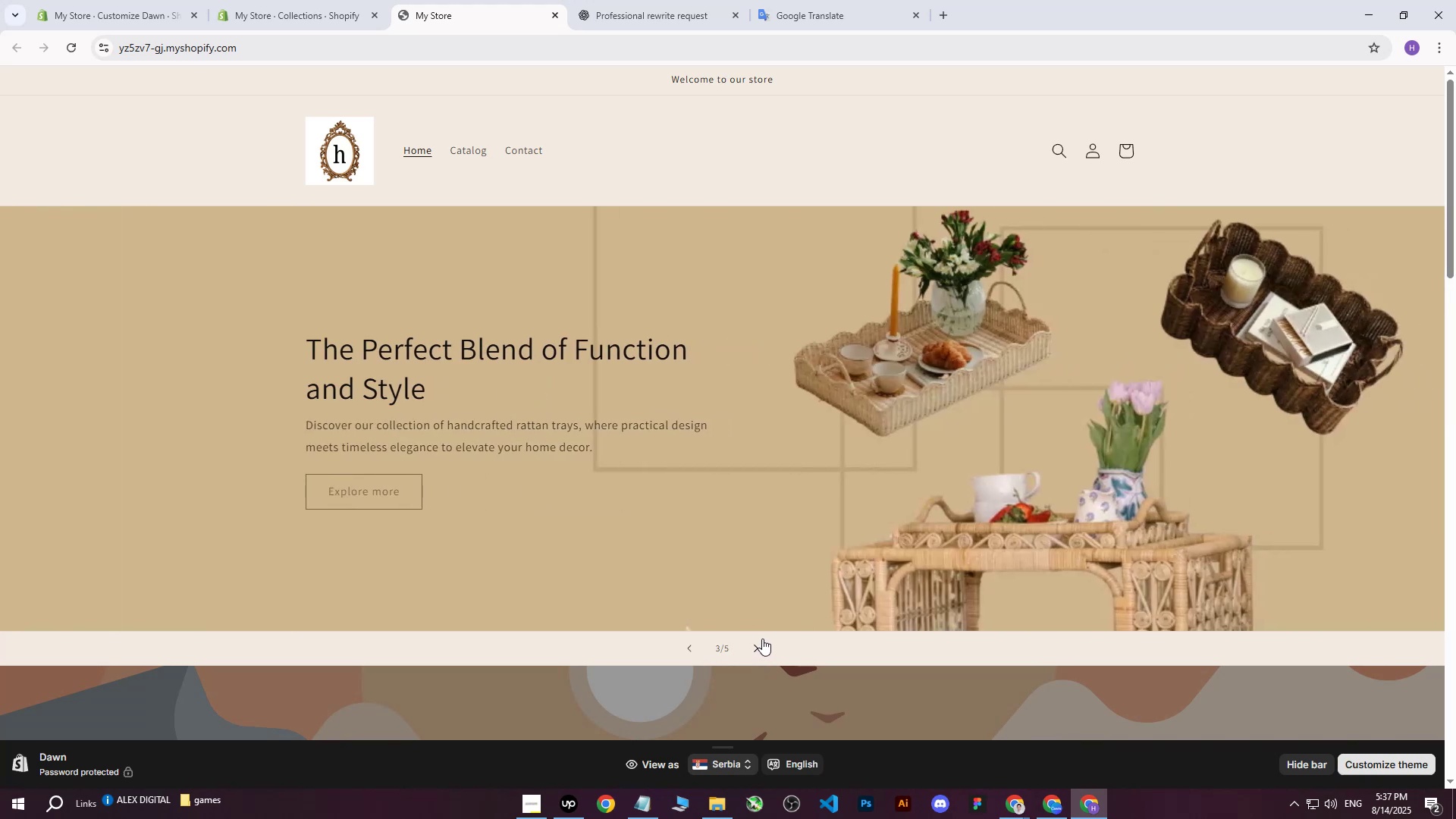 
left_click([130, 0])
 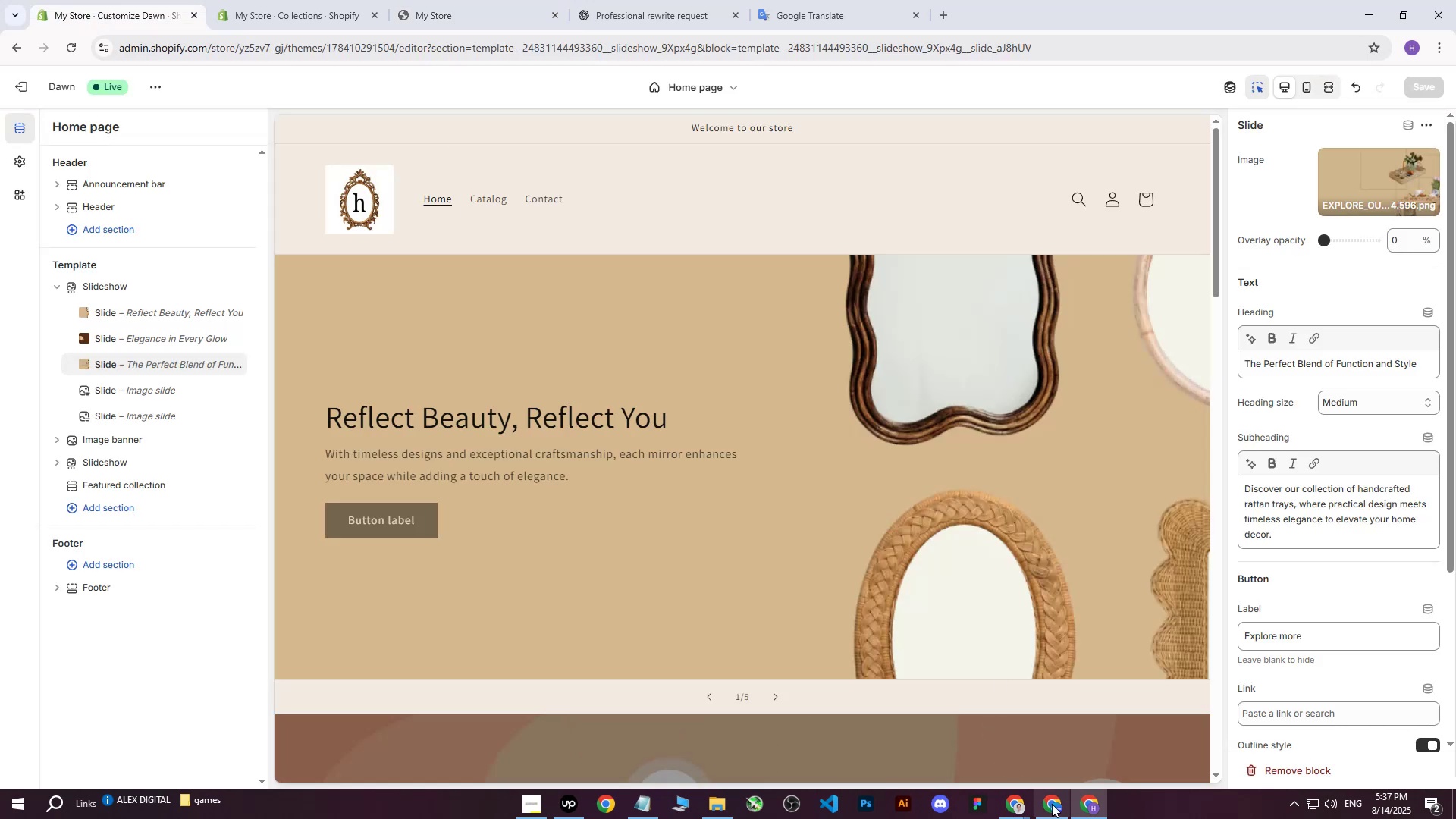 
left_click([1057, 811])
 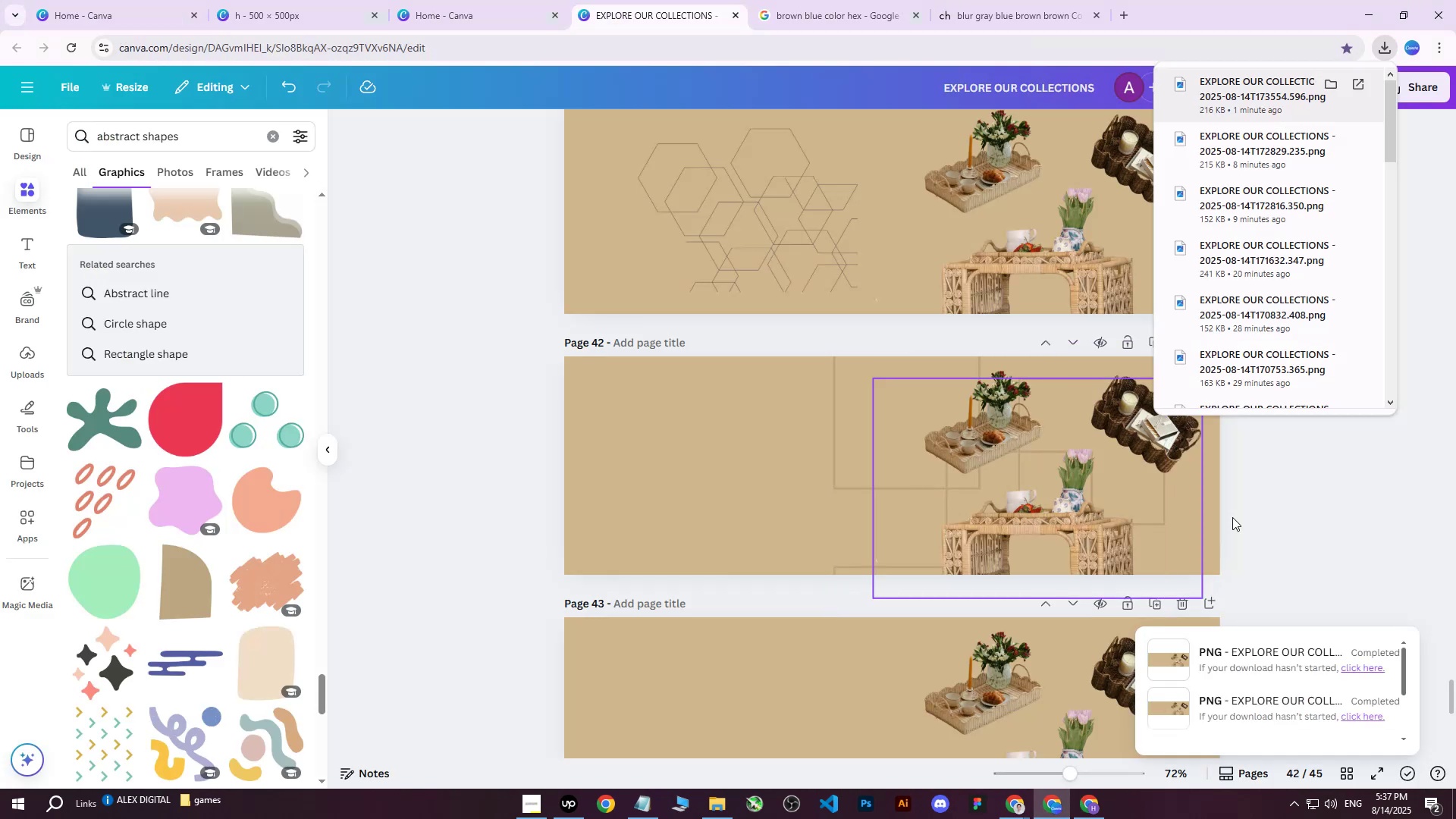 
left_click([1358, 532])
 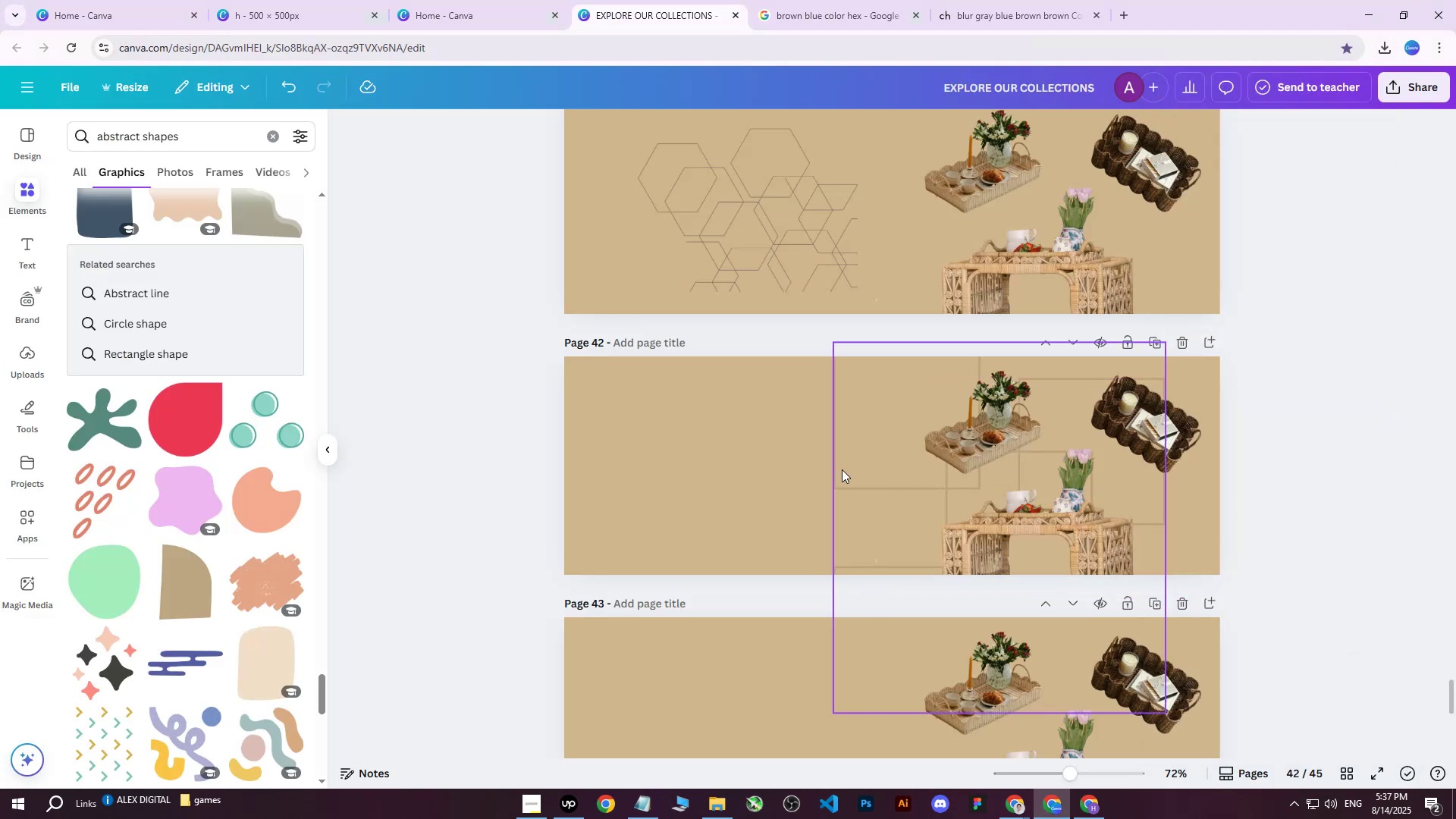 
left_click([843, 469])
 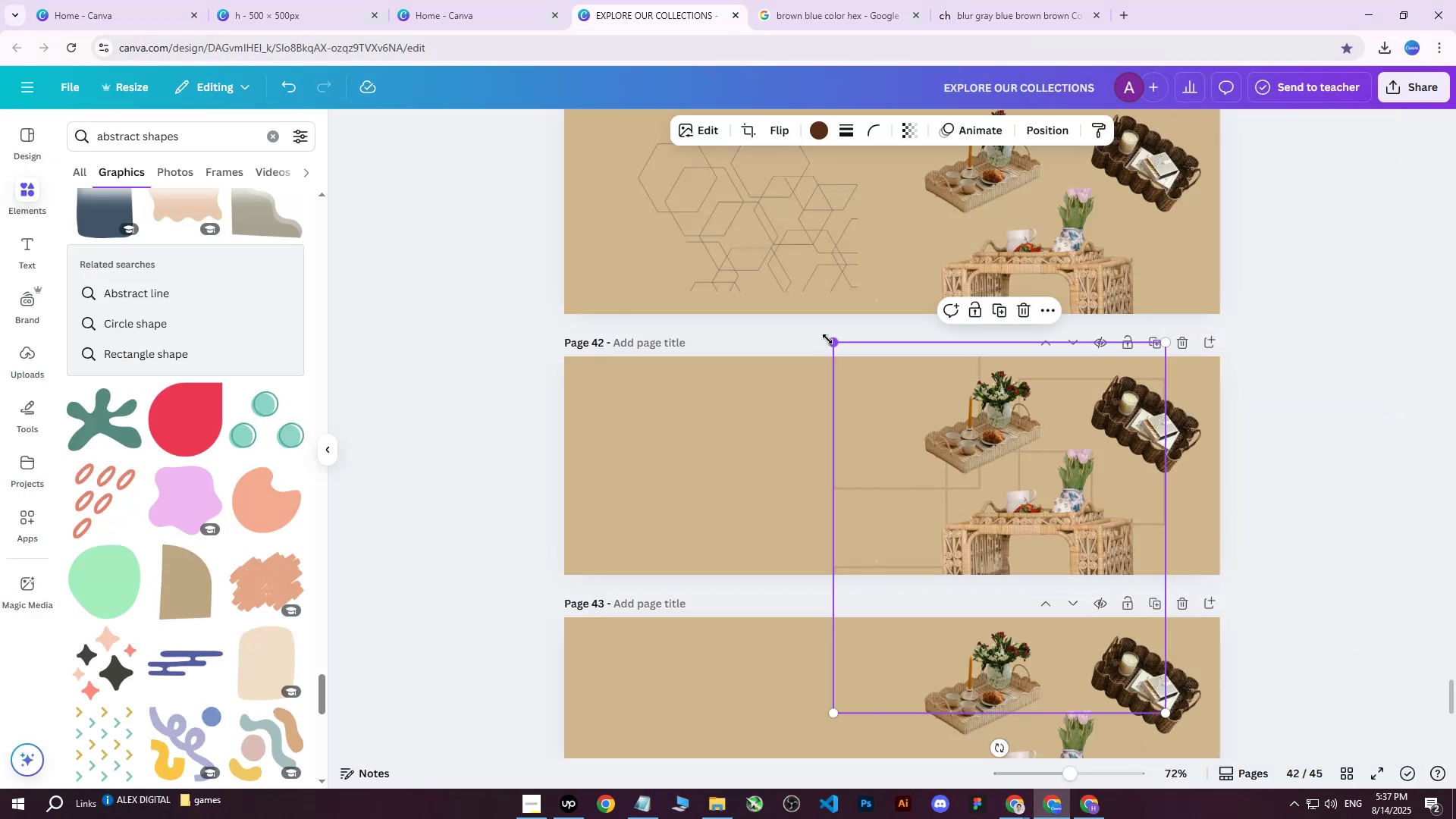 
left_click_drag(start_coordinate=[827, 339], to_coordinate=[954, 396])
 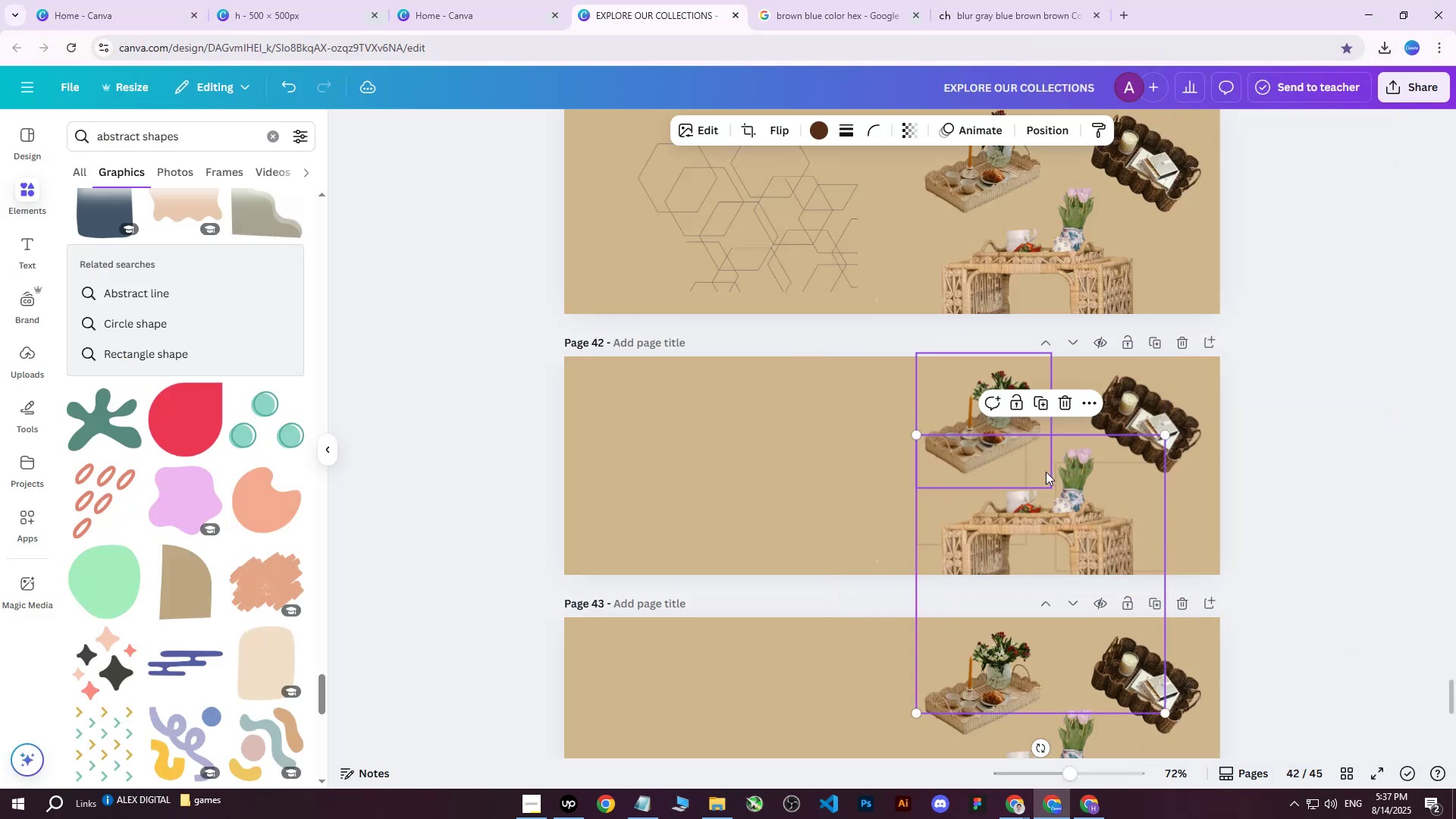 
left_click_drag(start_coordinate=[1059, 478], to_coordinate=[1100, 397])
 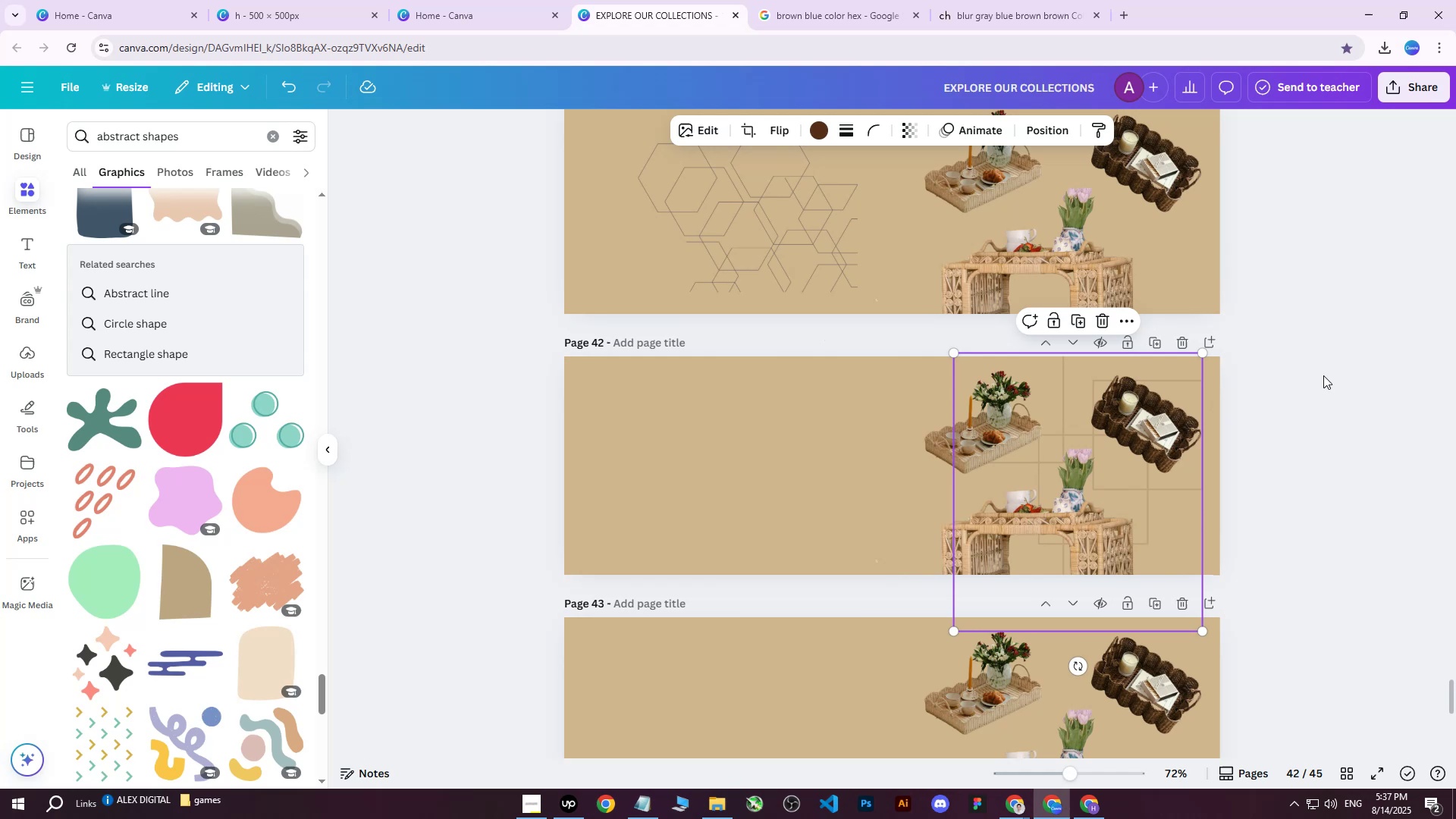 
left_click([1323, 375])
 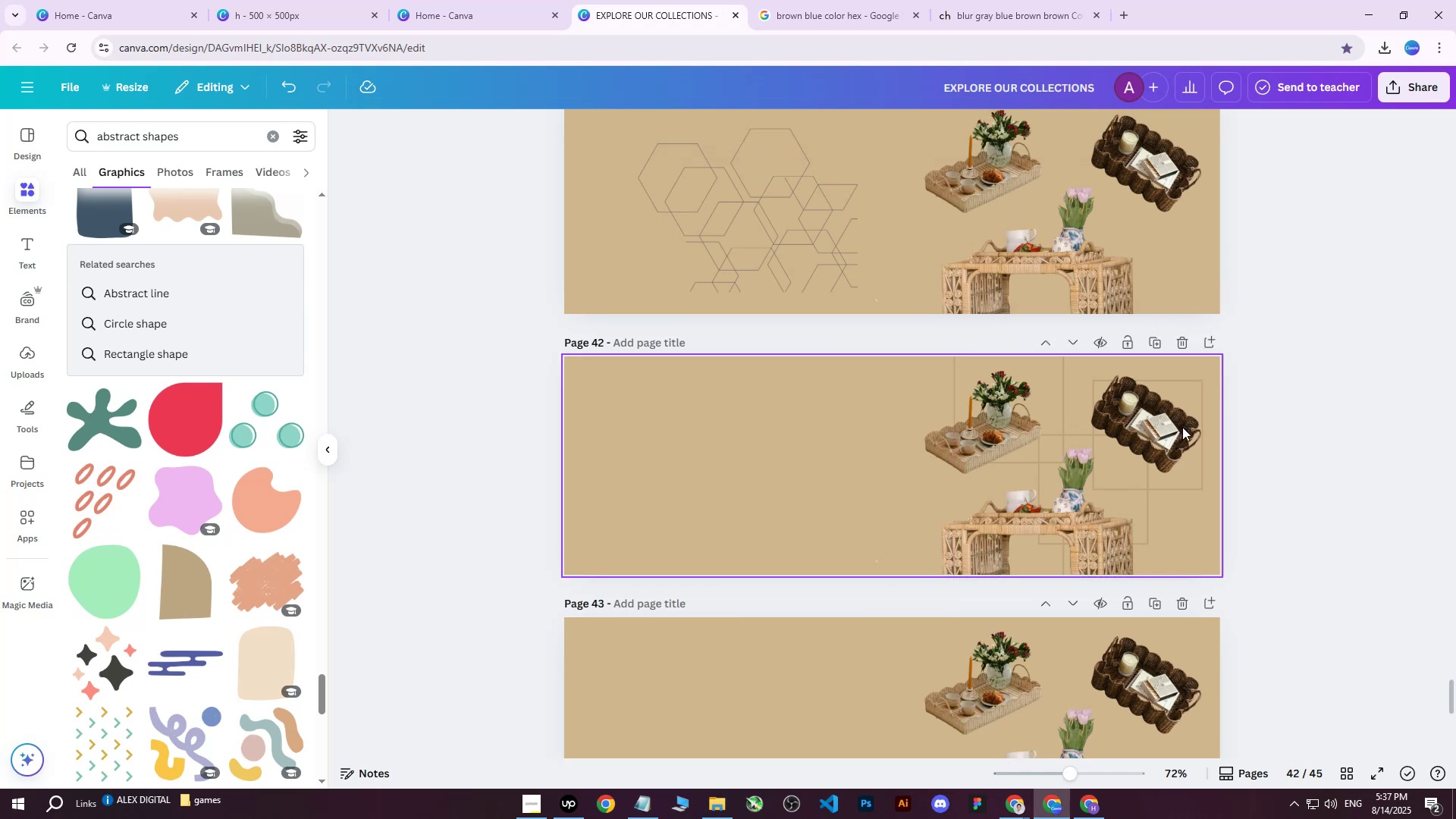 
left_click([1064, 405])
 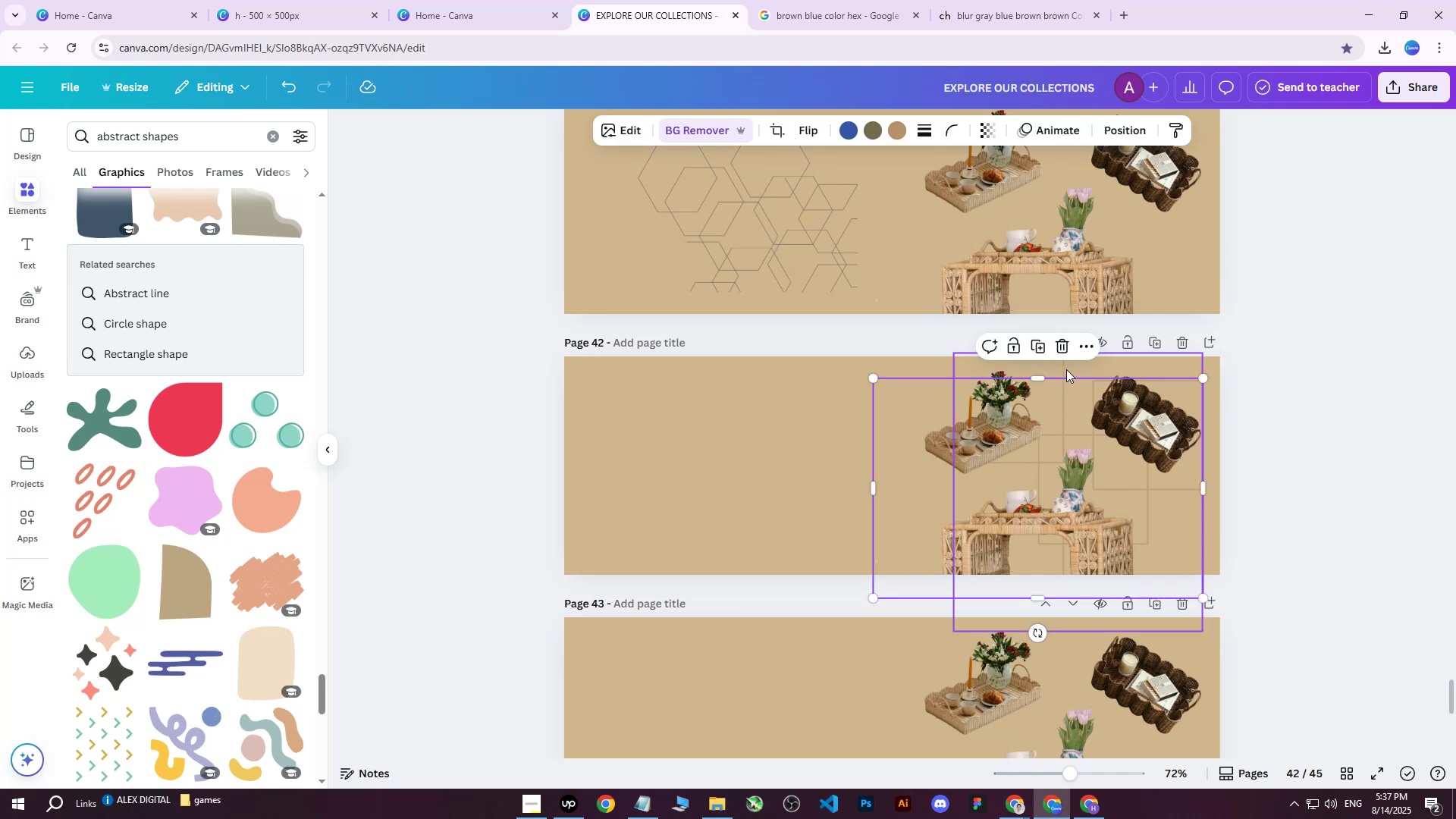 
left_click([1066, 369])
 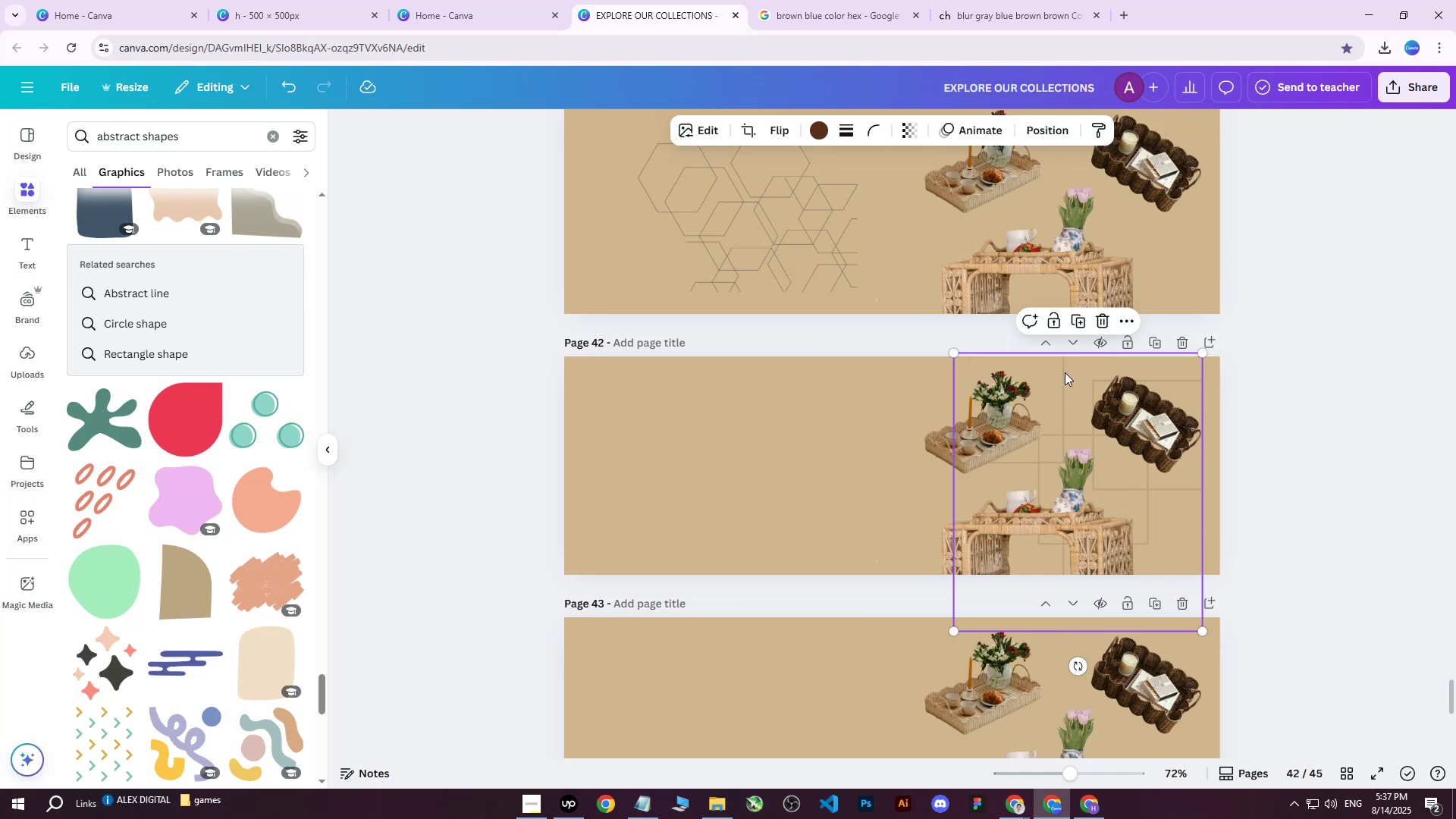 
left_click_drag(start_coordinate=[1065, 372], to_coordinate=[1047, 377])
 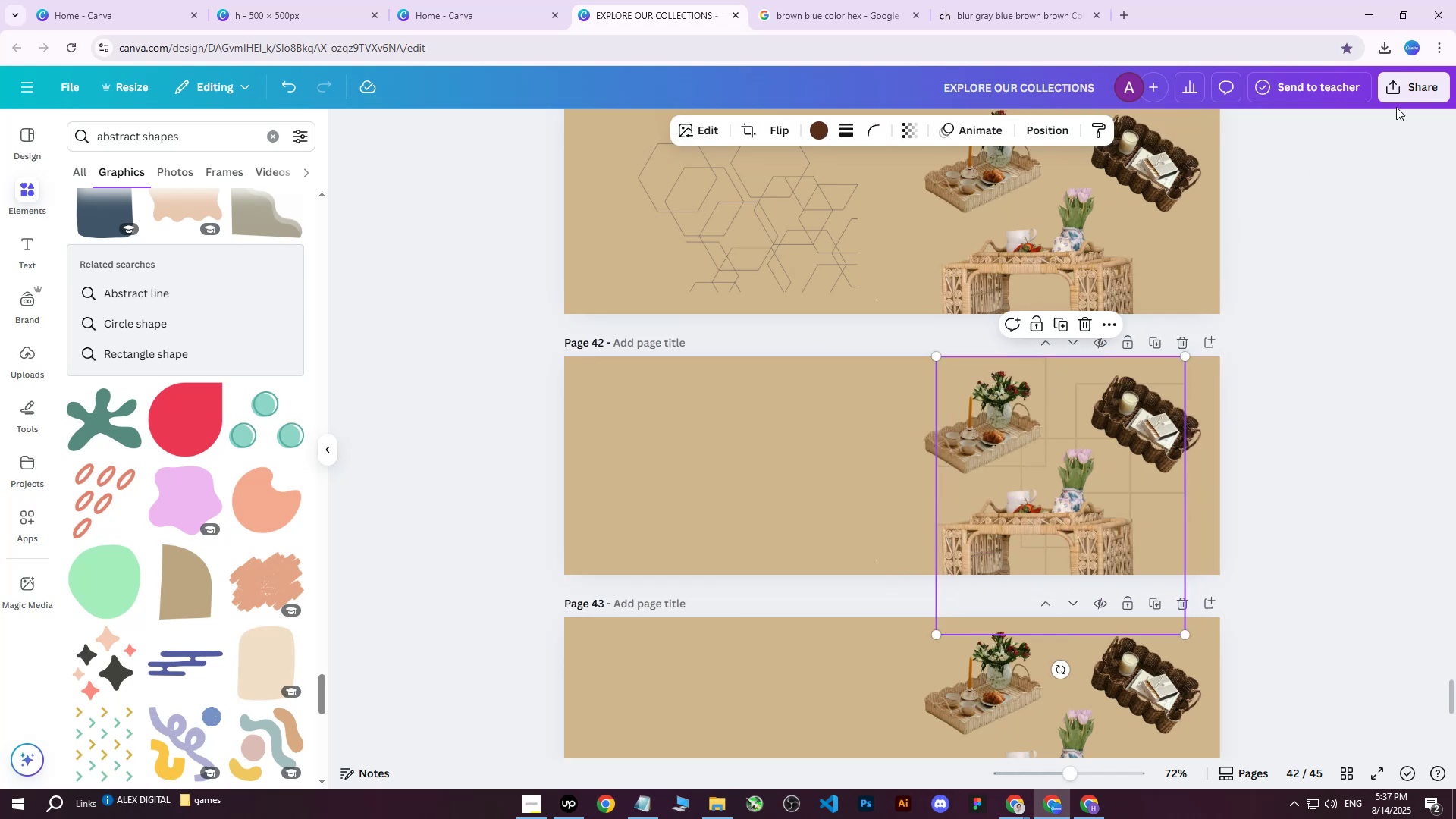 
left_click([1403, 102])
 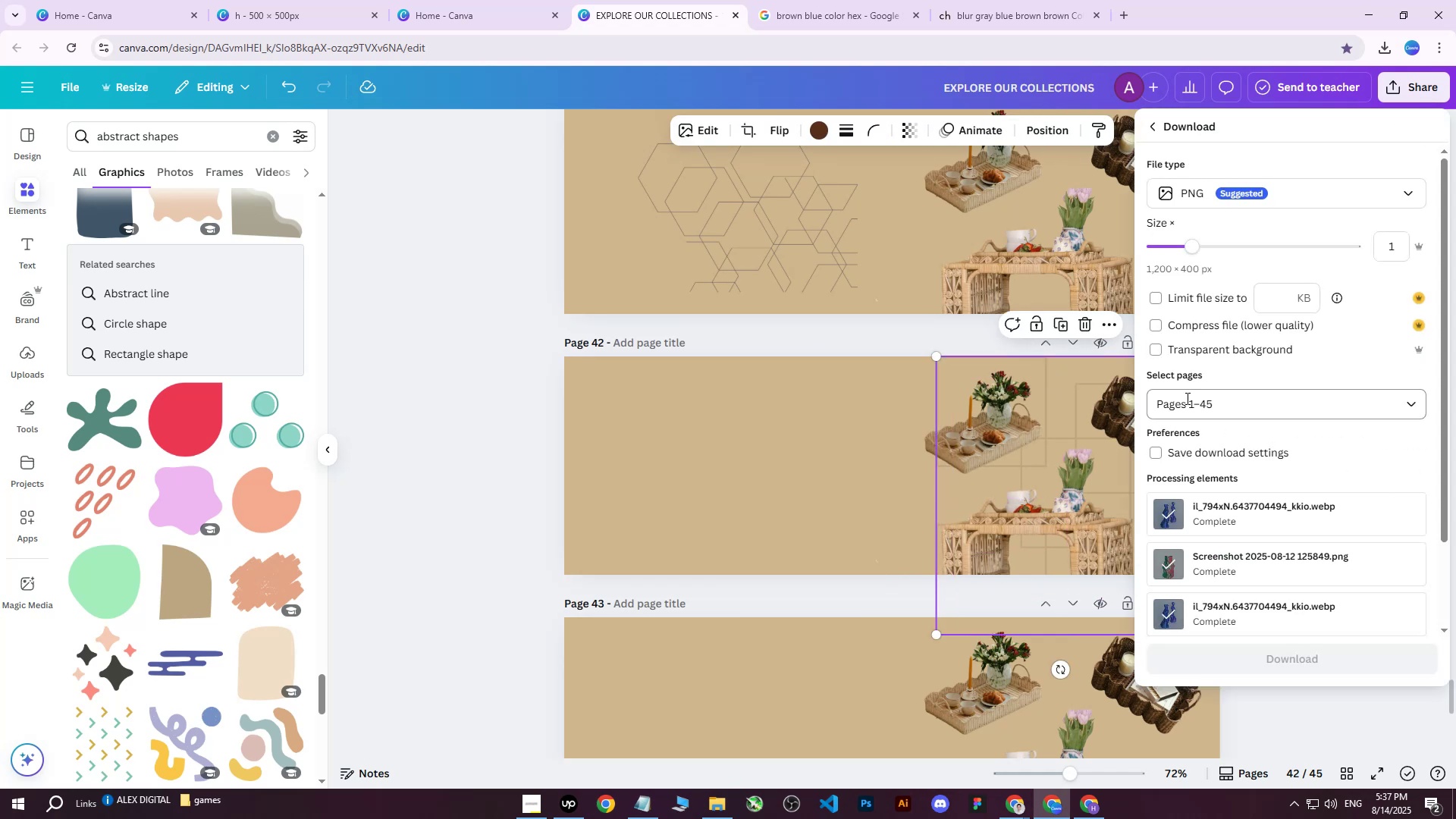 
double_click([1188, 401])
 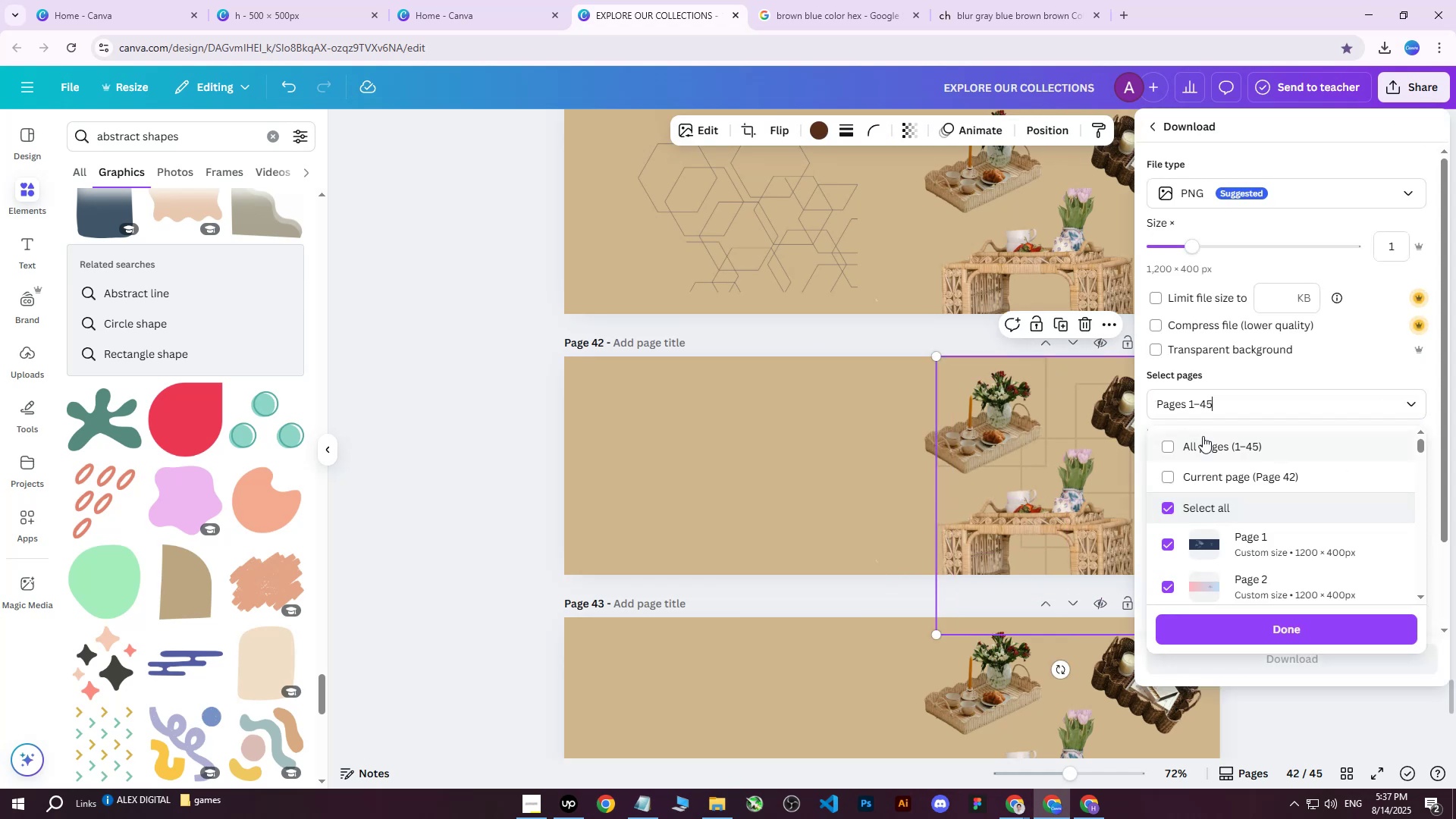 
triple_click([1203, 436])
 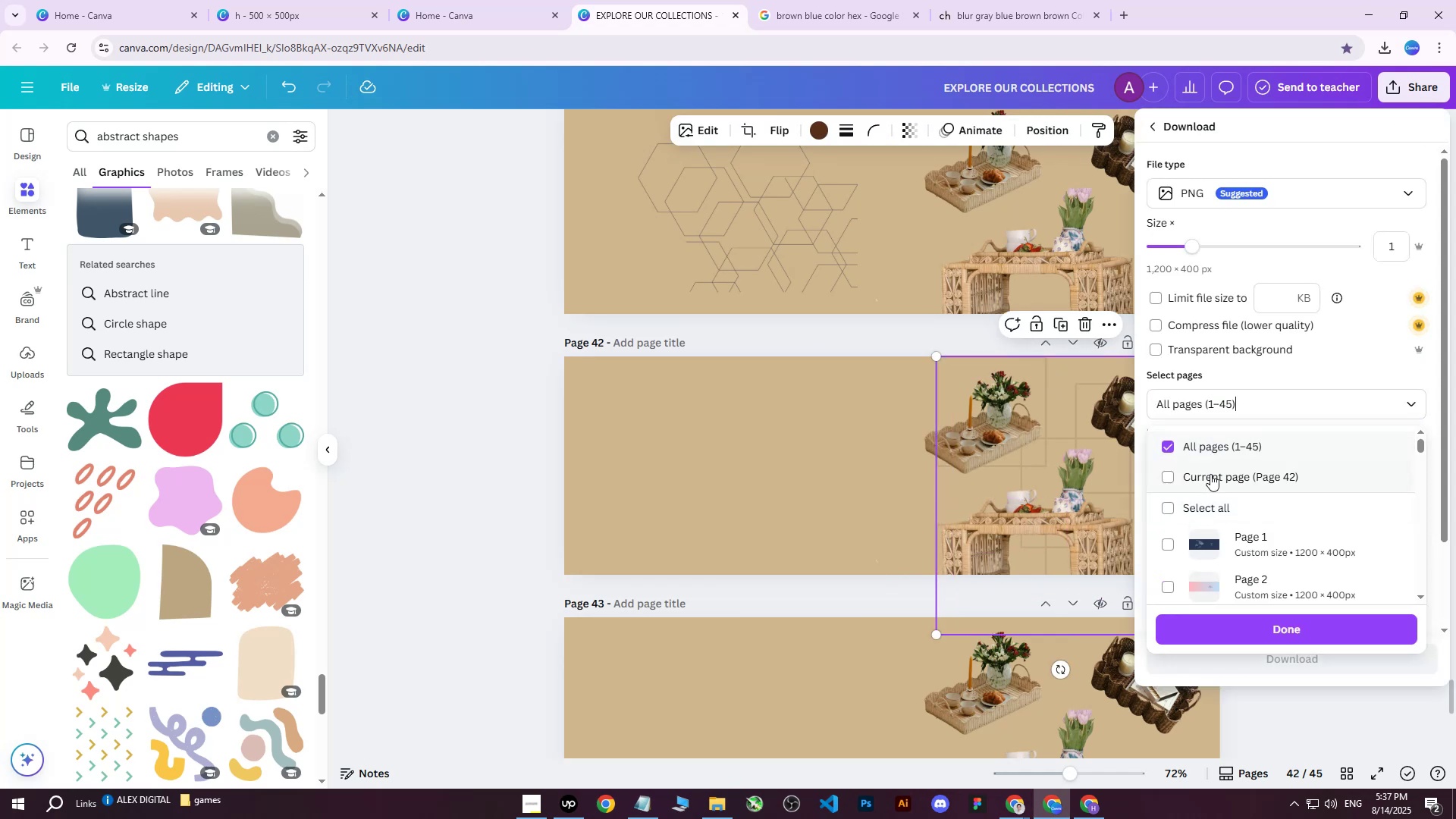 
triple_click([1210, 474])
 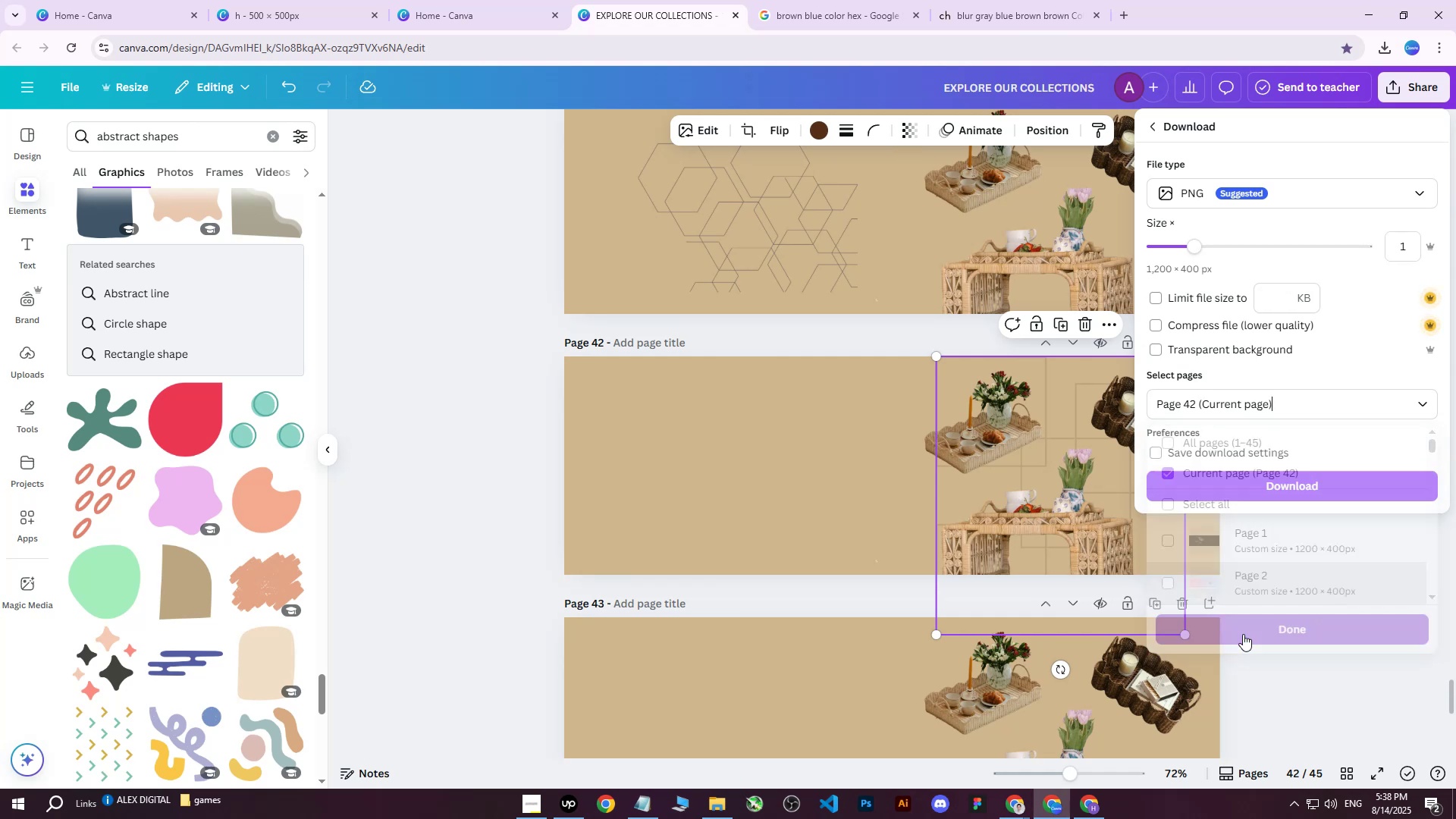 
left_click([1267, 492])
 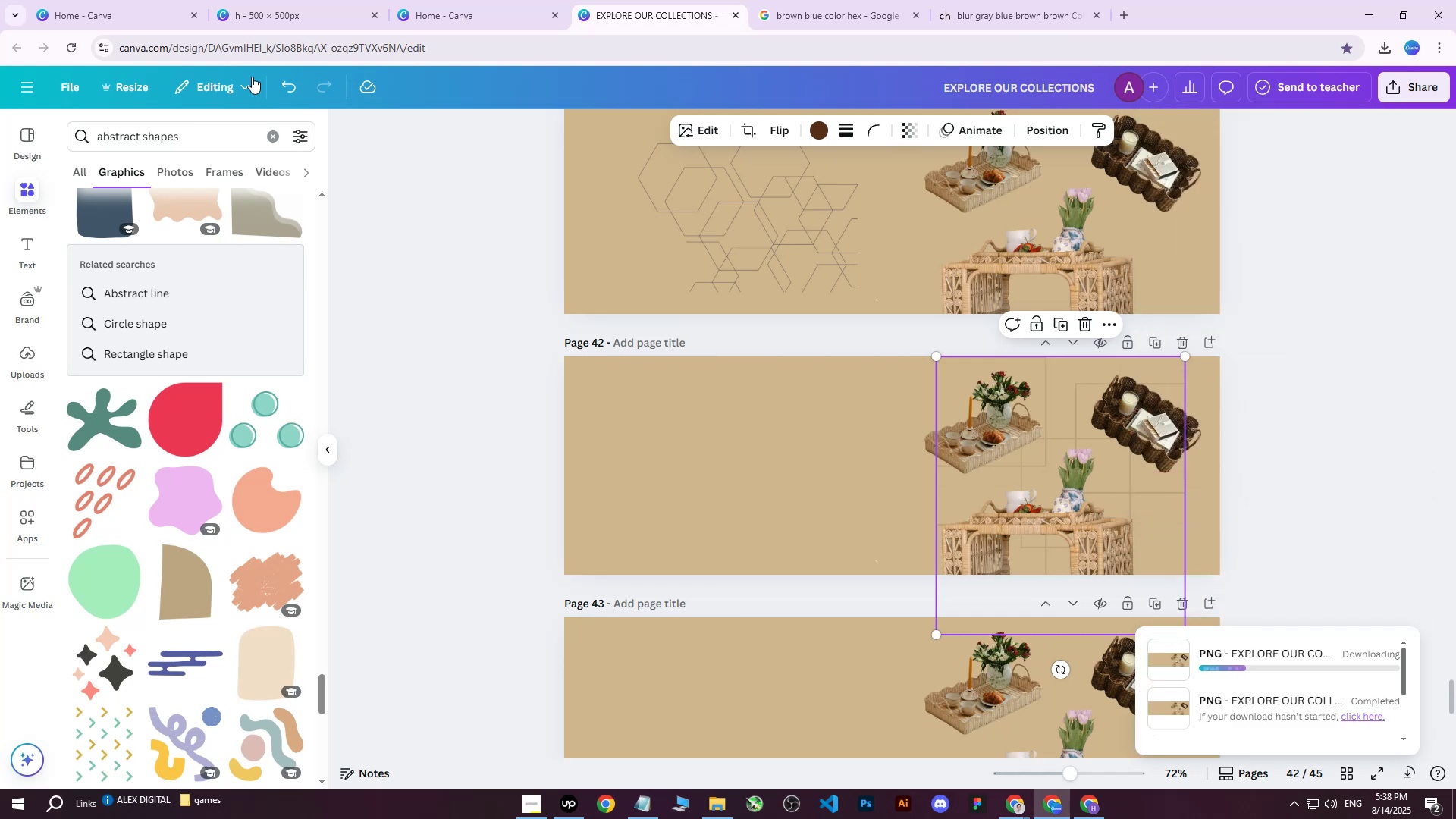 
left_click([1087, 805])
 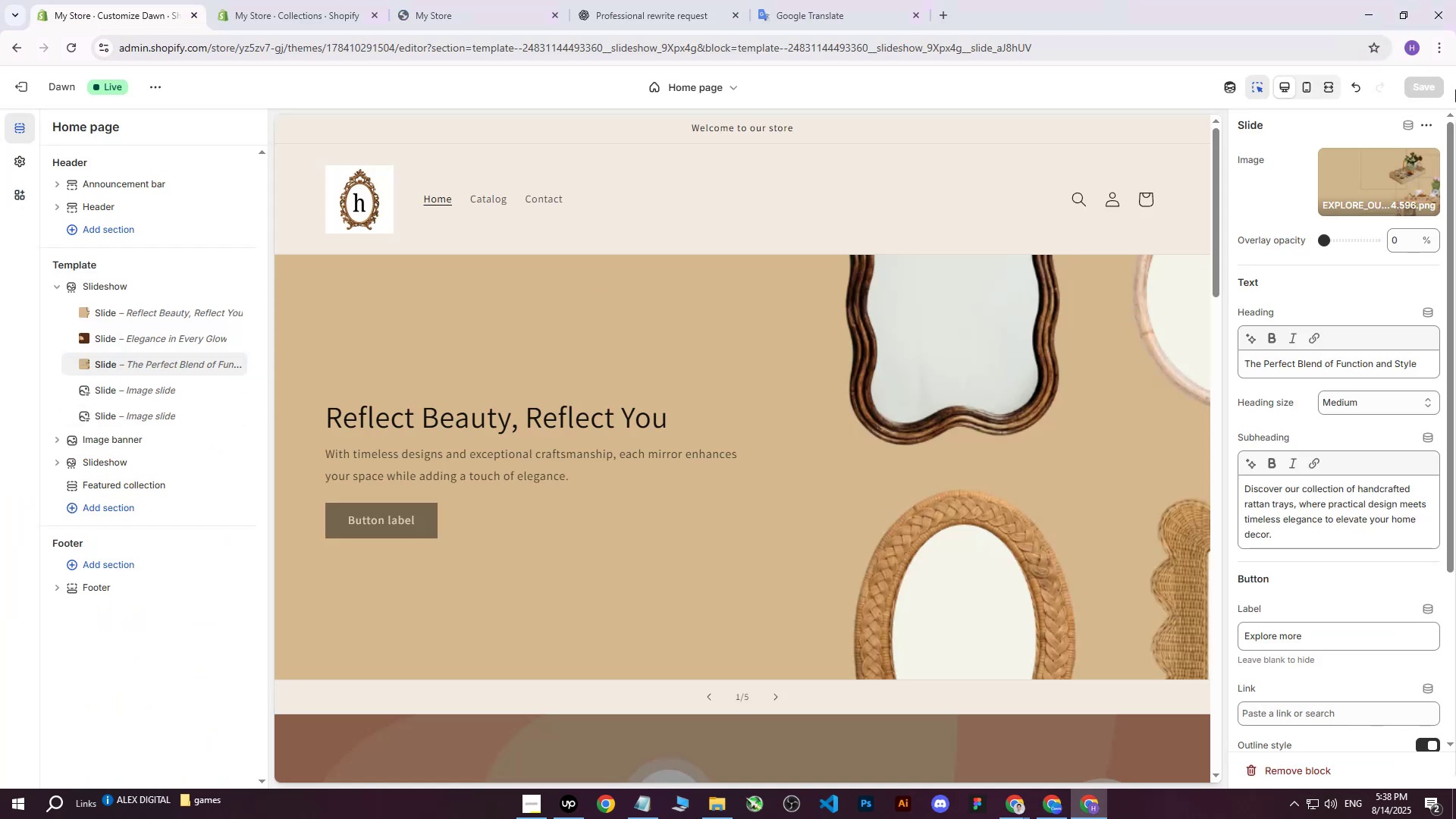 
left_click([1376, 173])
 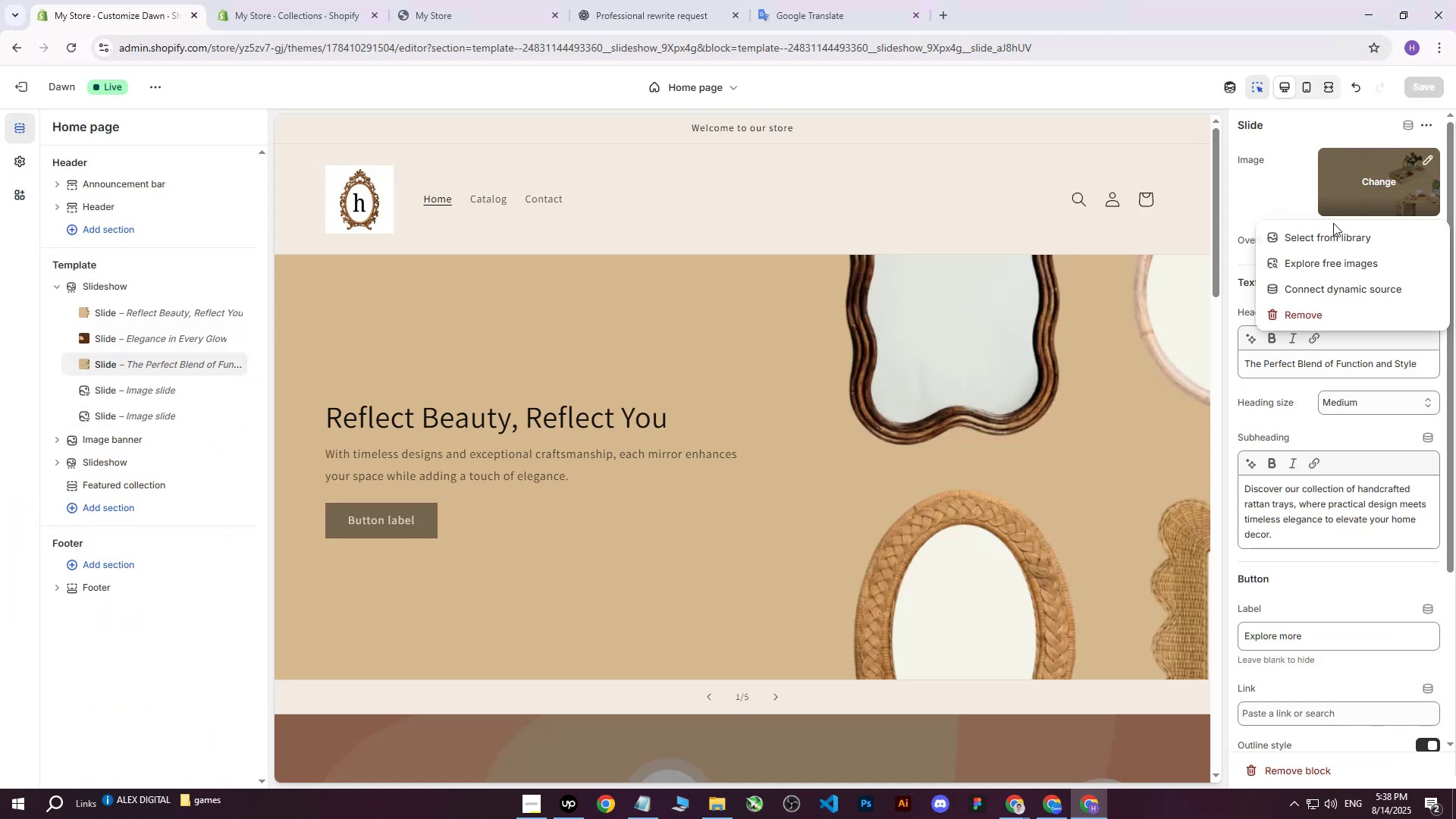 
left_click([1329, 234])
 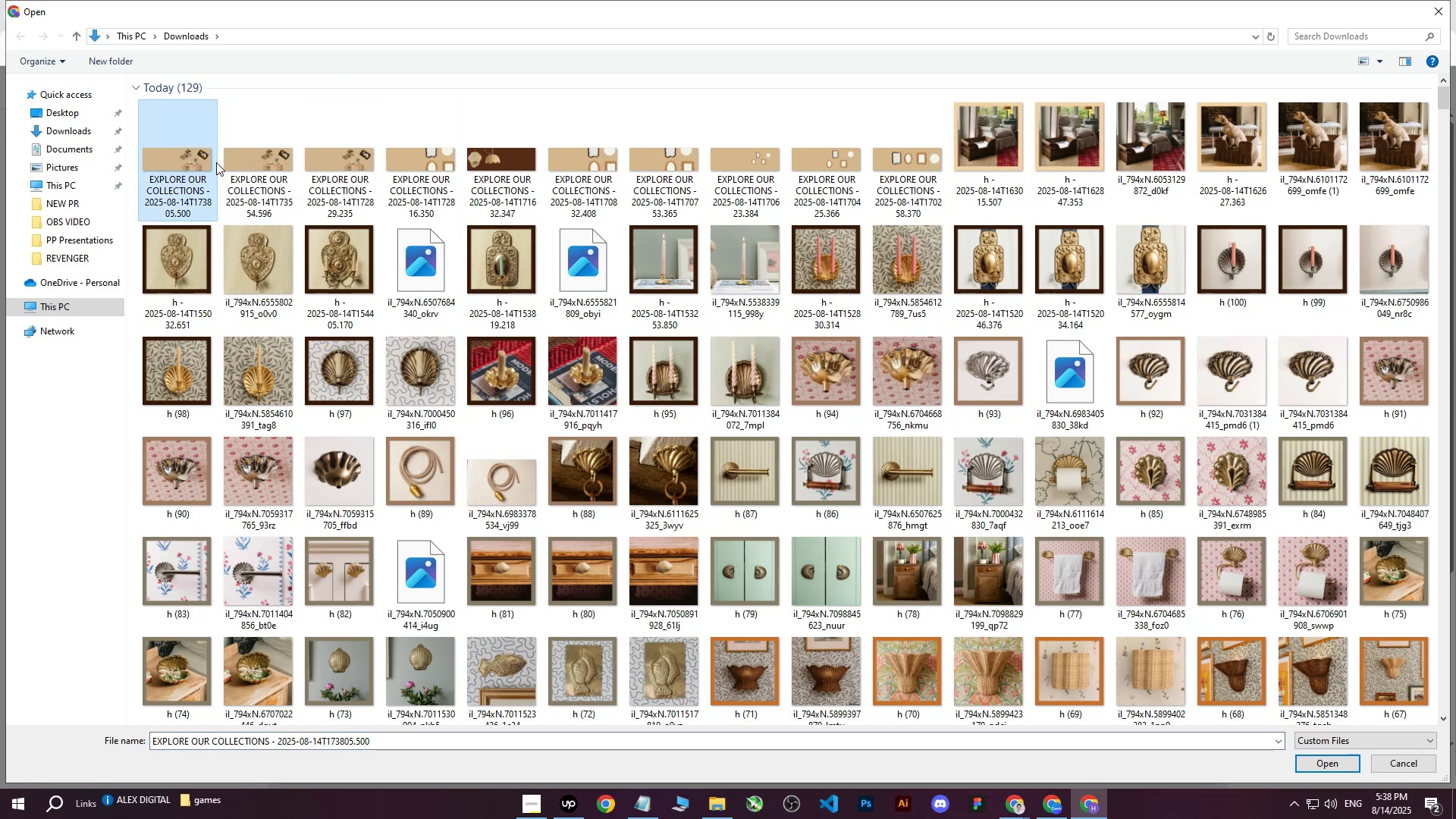 
double_click([73, 108])
 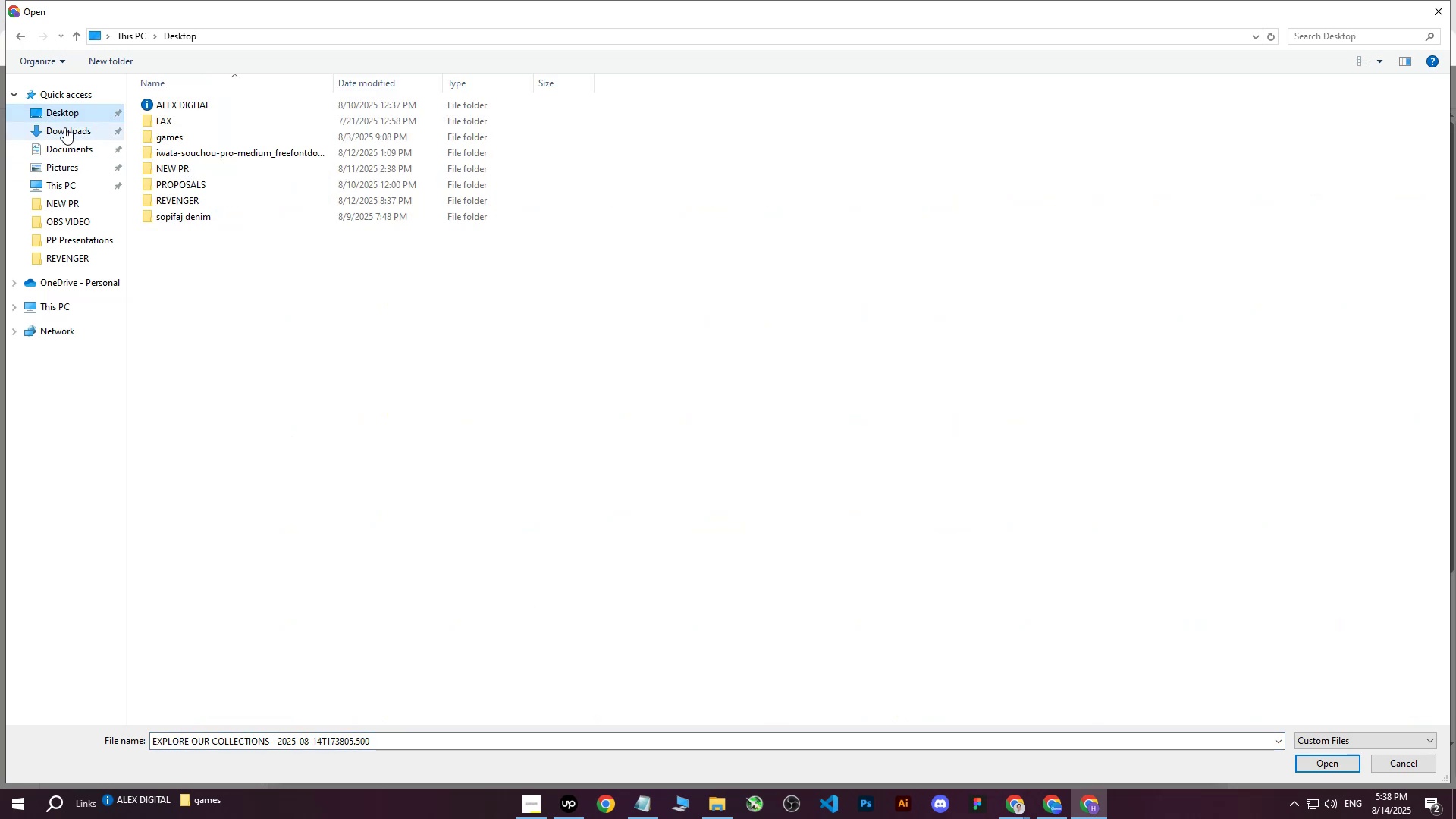 
triple_click([64, 127])
 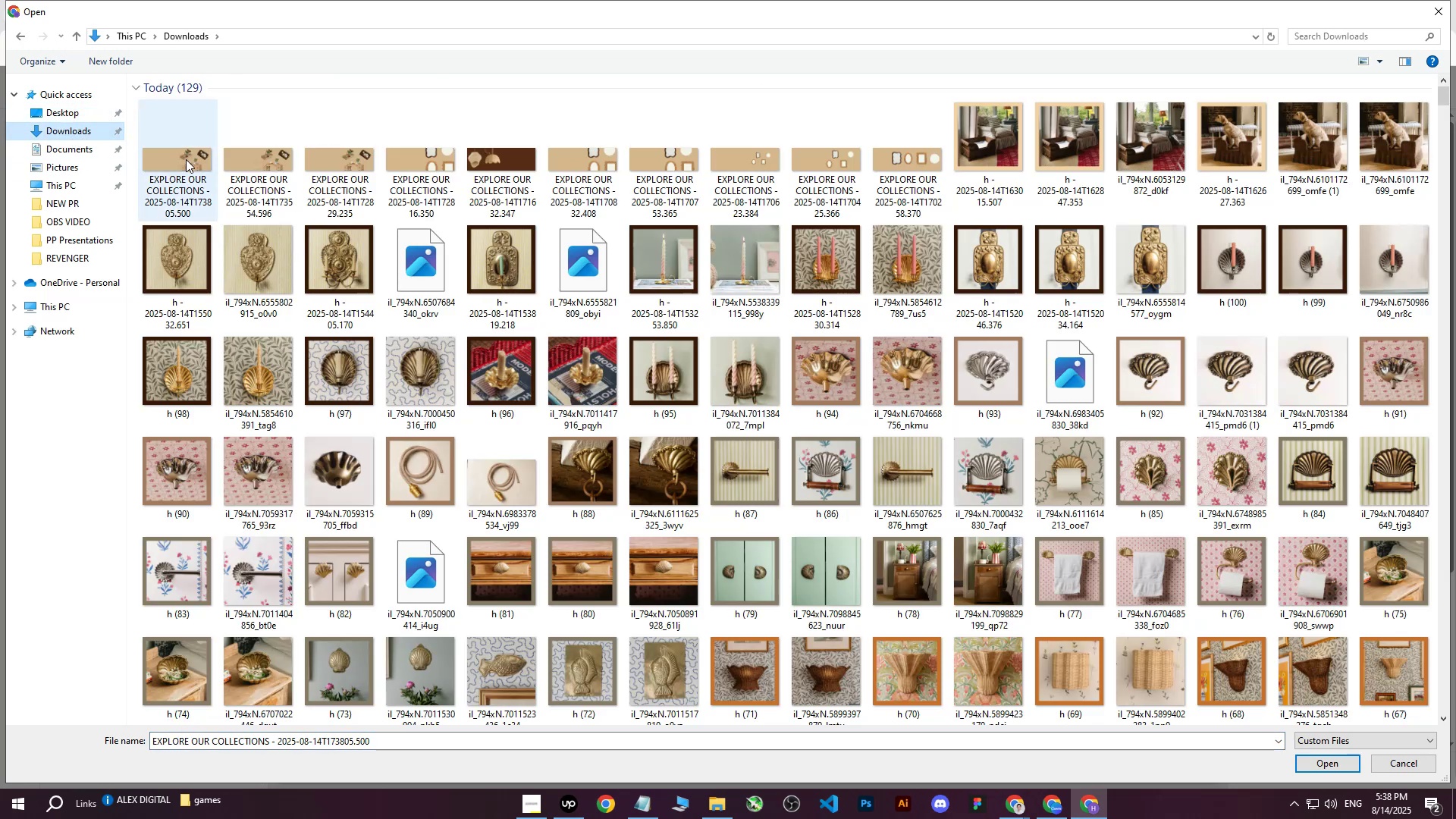 
left_click([173, 173])
 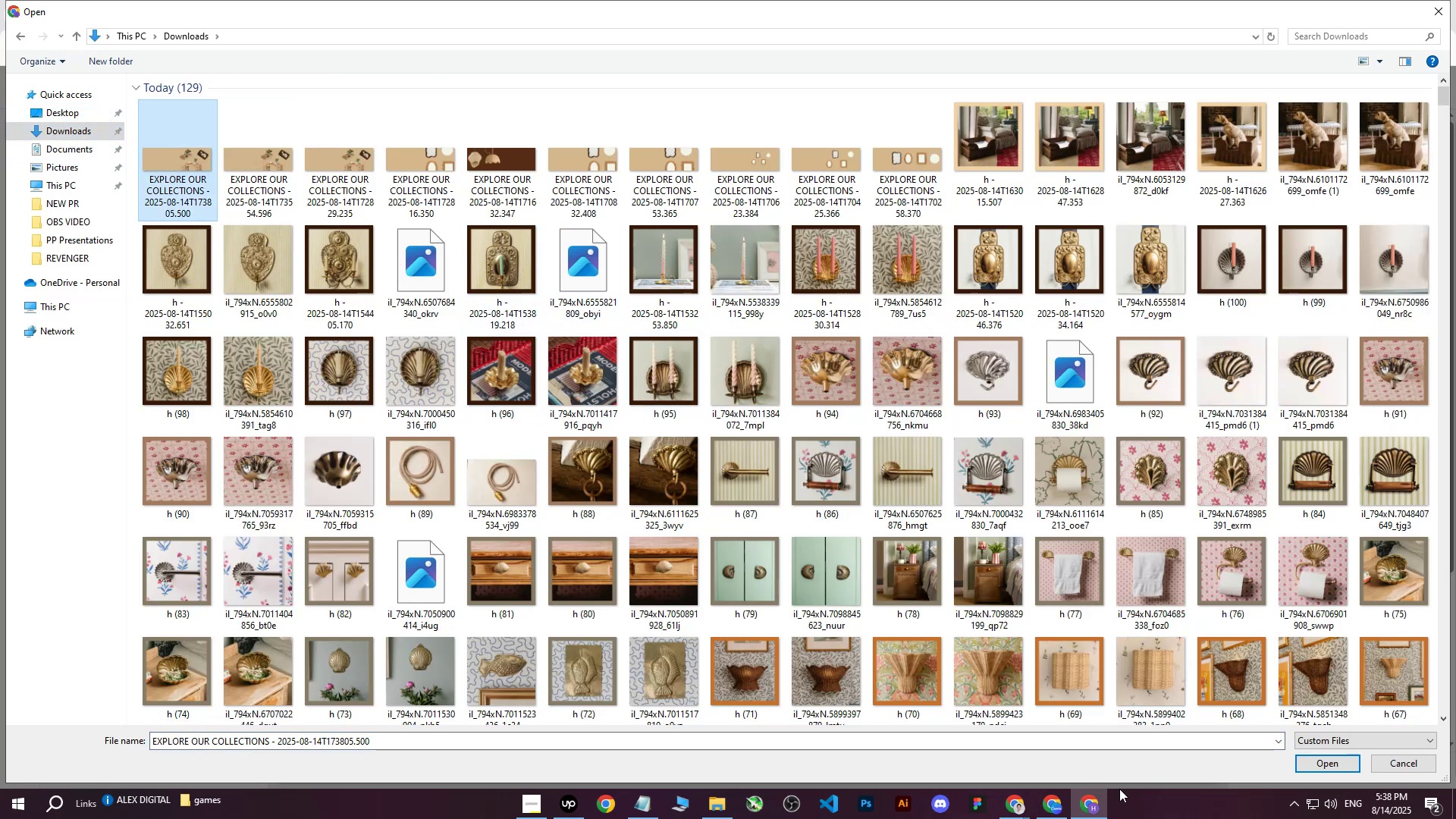 
left_click([1087, 803])
 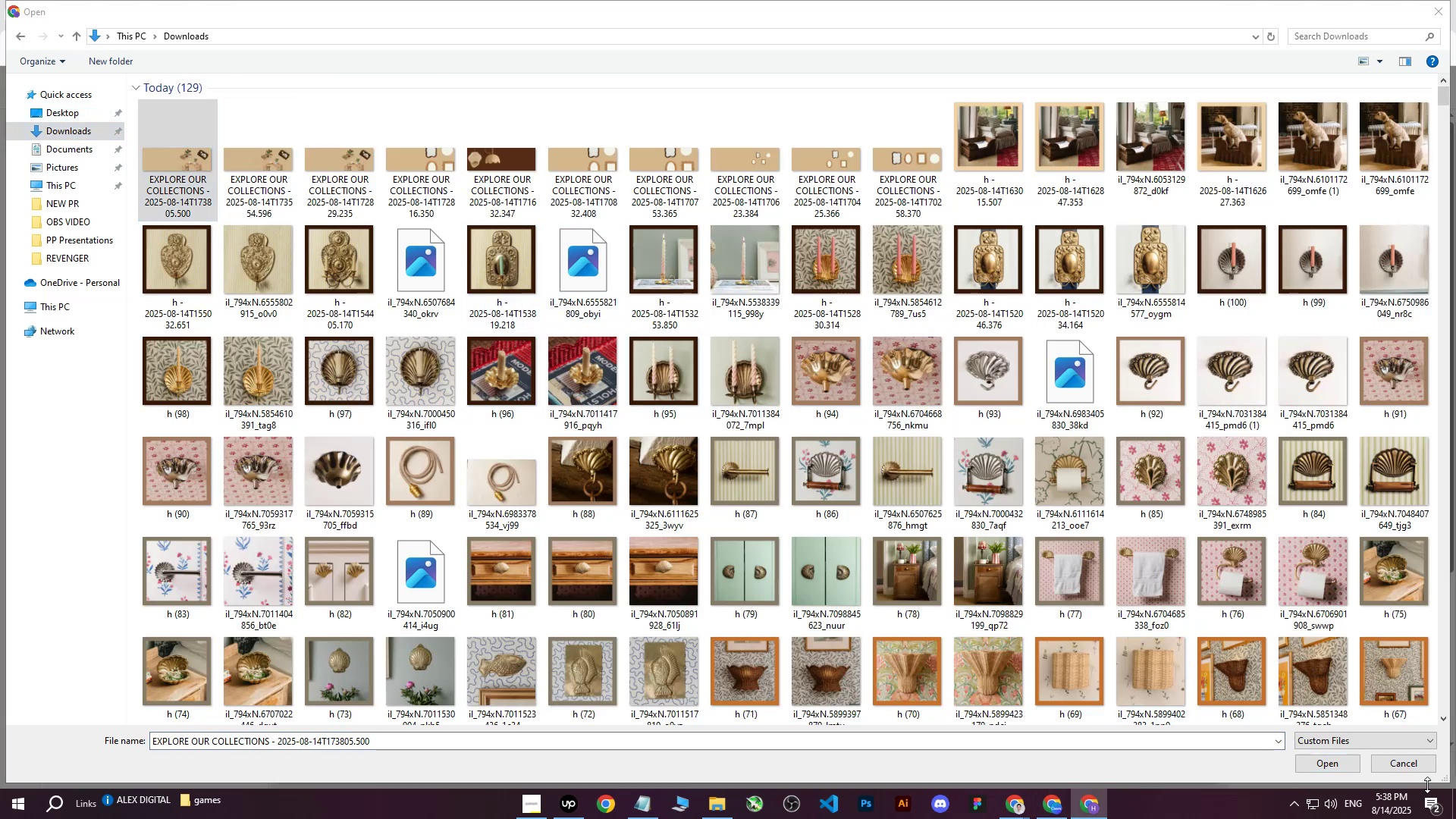 
left_click([1418, 766])
 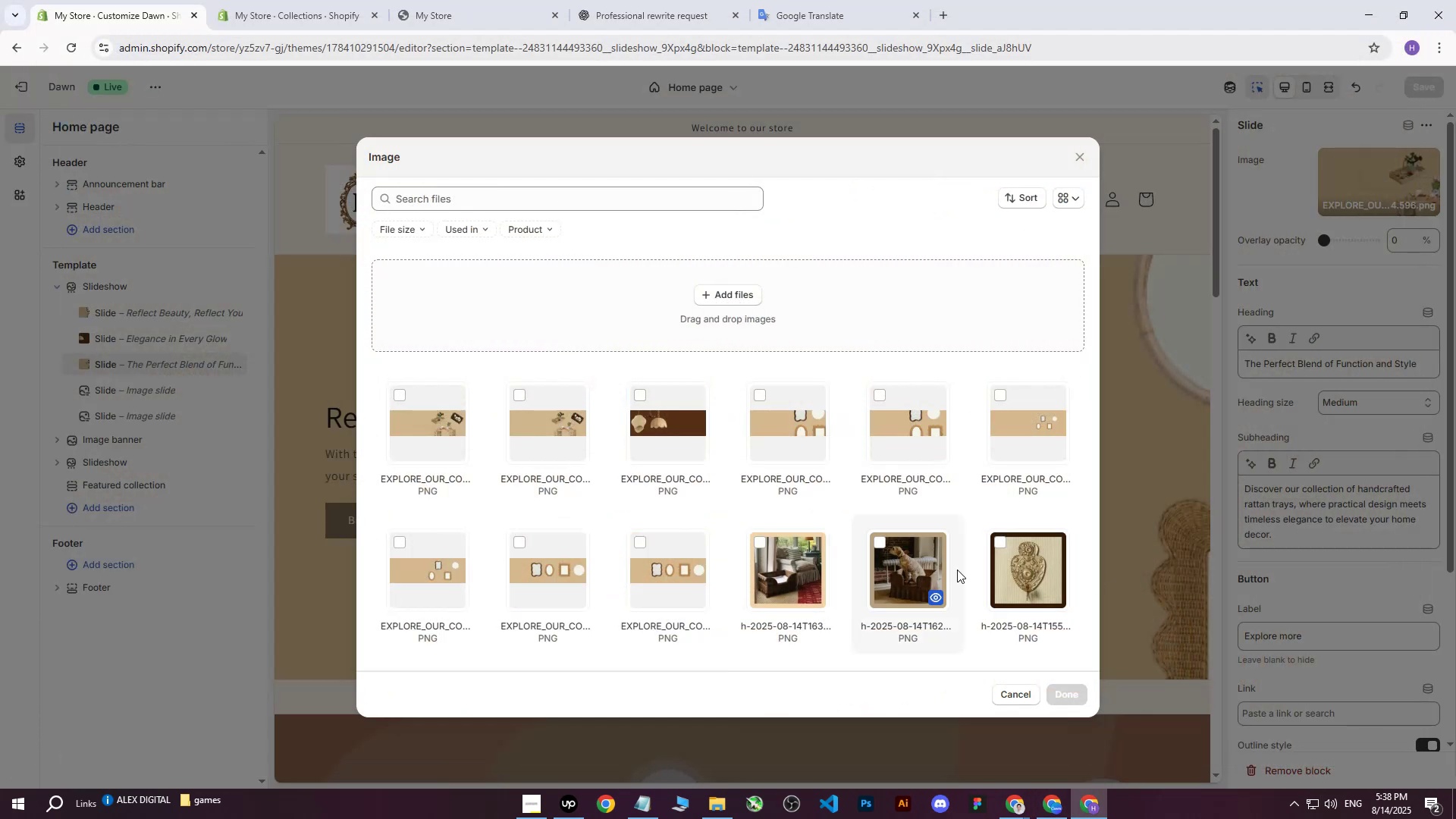 
left_click([1055, 807])
 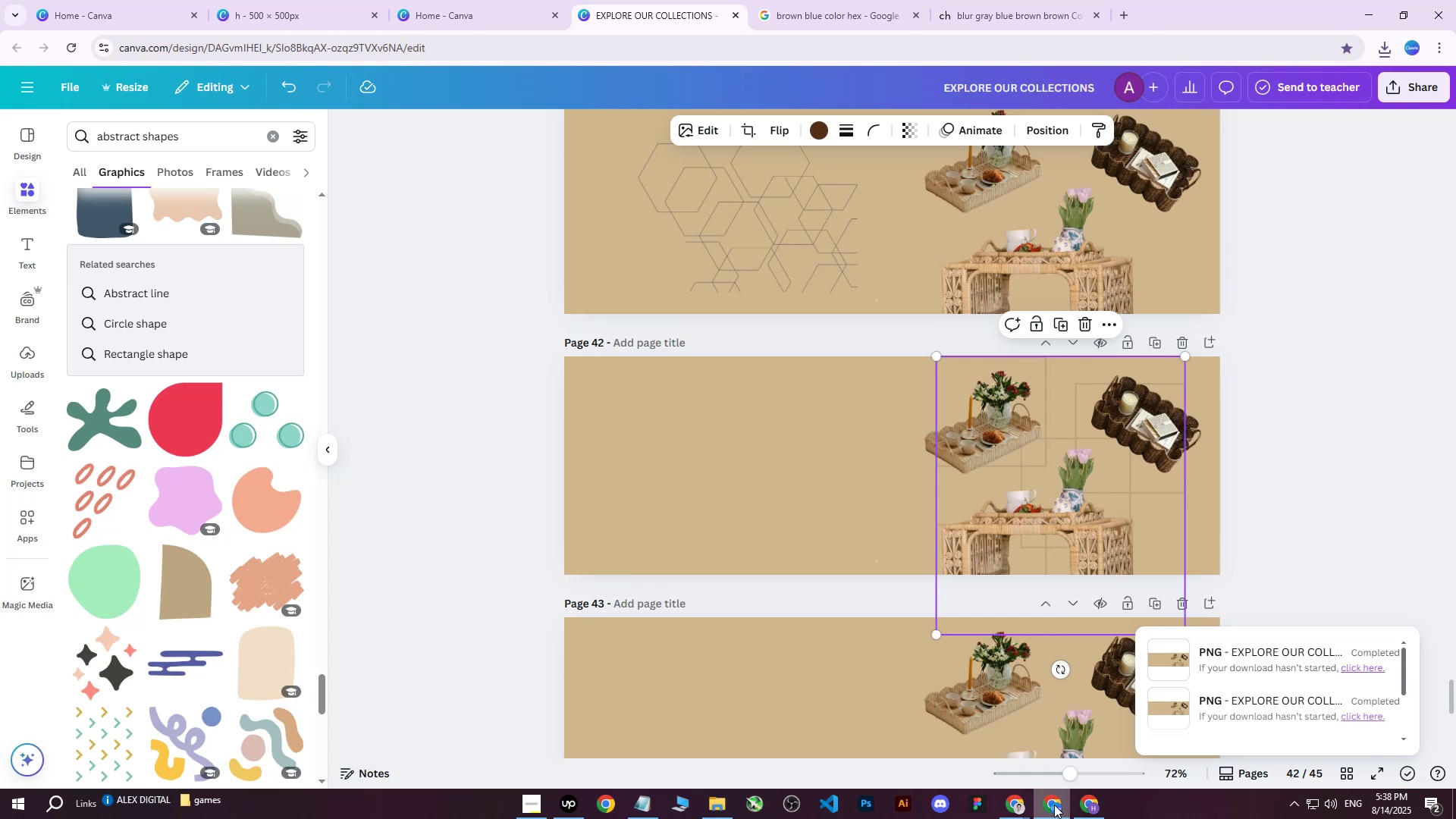 
left_click([1404, 91])
 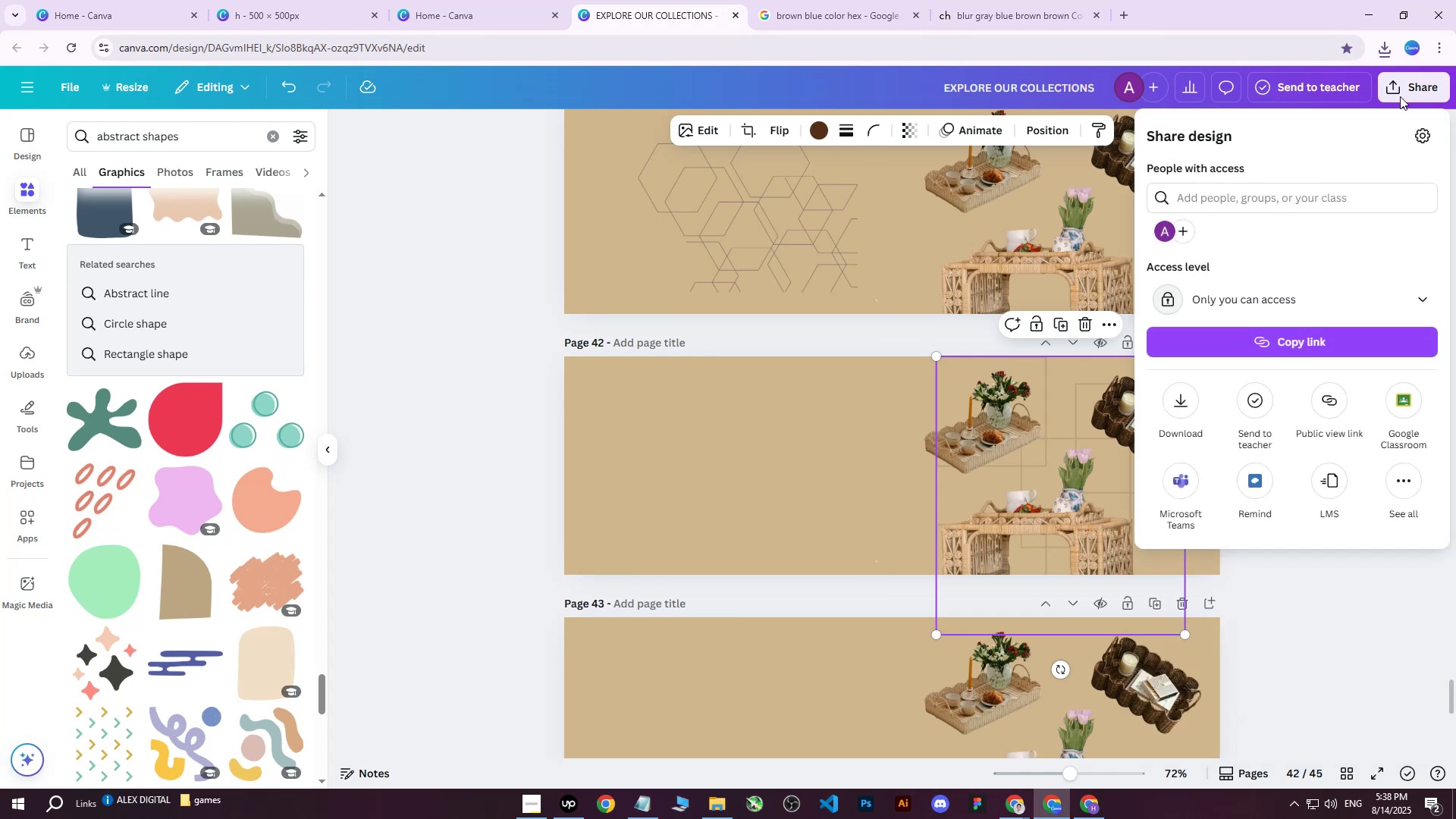 
left_click([1175, 413])
 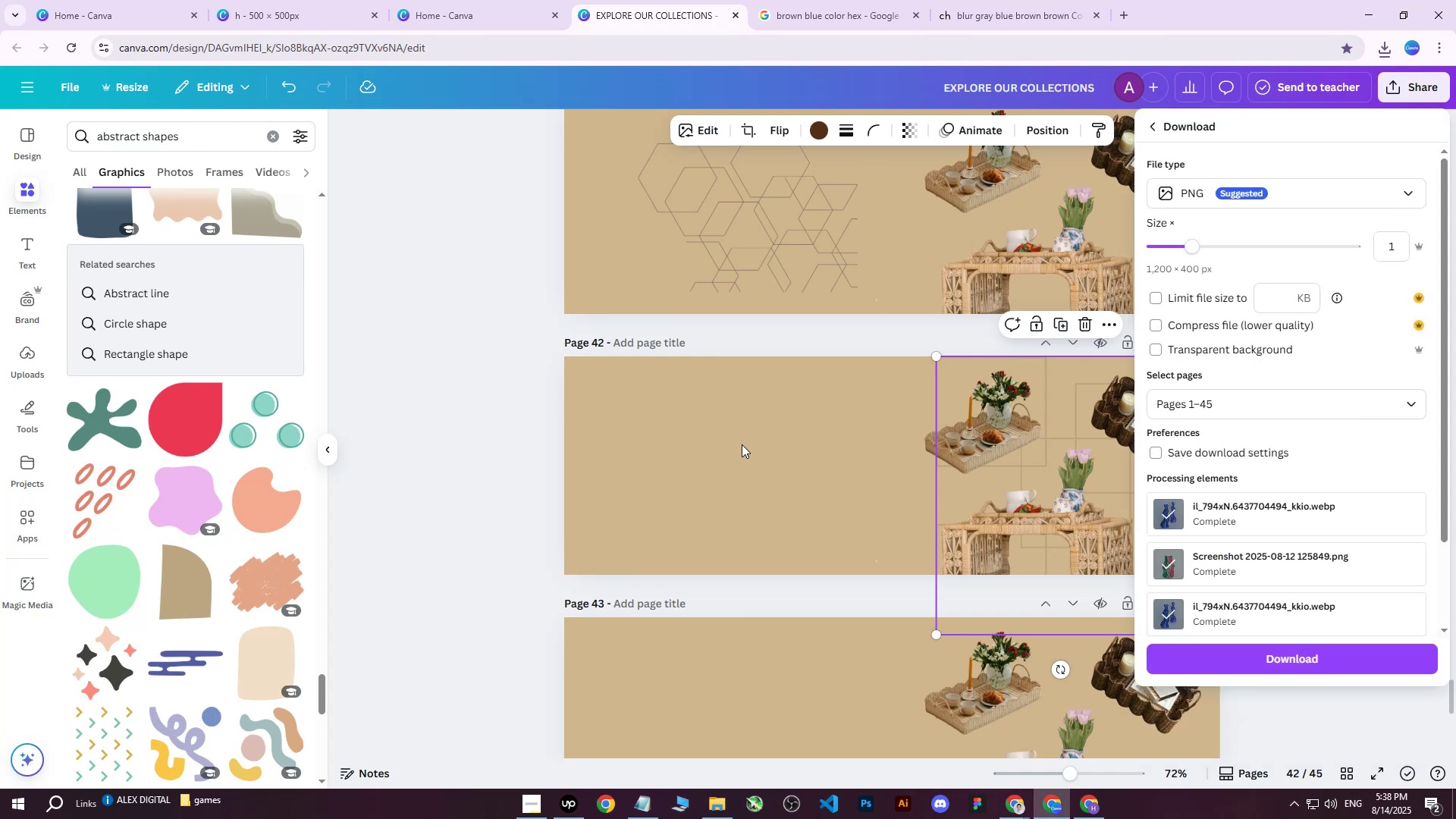 
double_click([709, 446])
 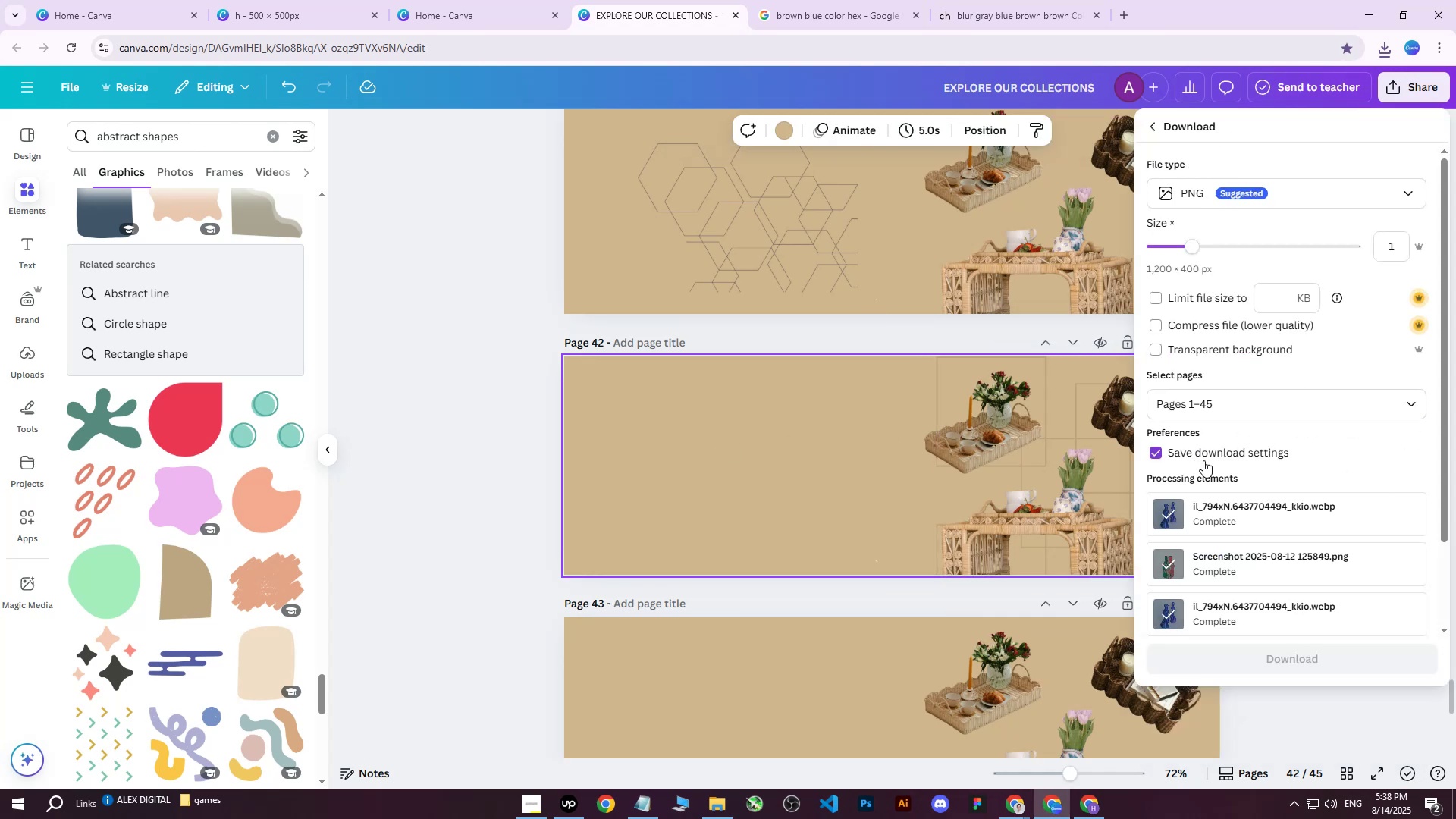 
double_click([1195, 446])
 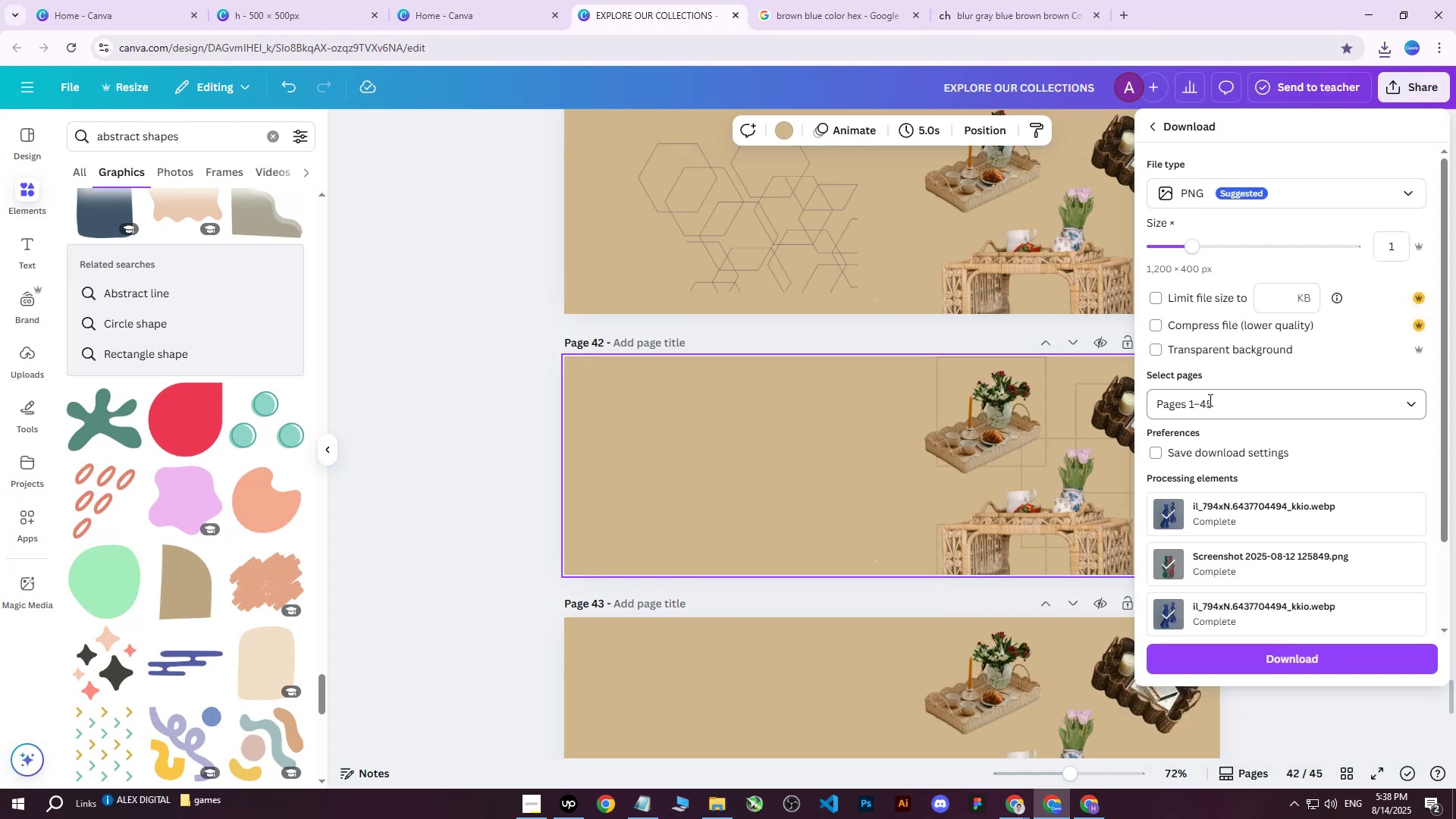 
triple_click([1209, 400])
 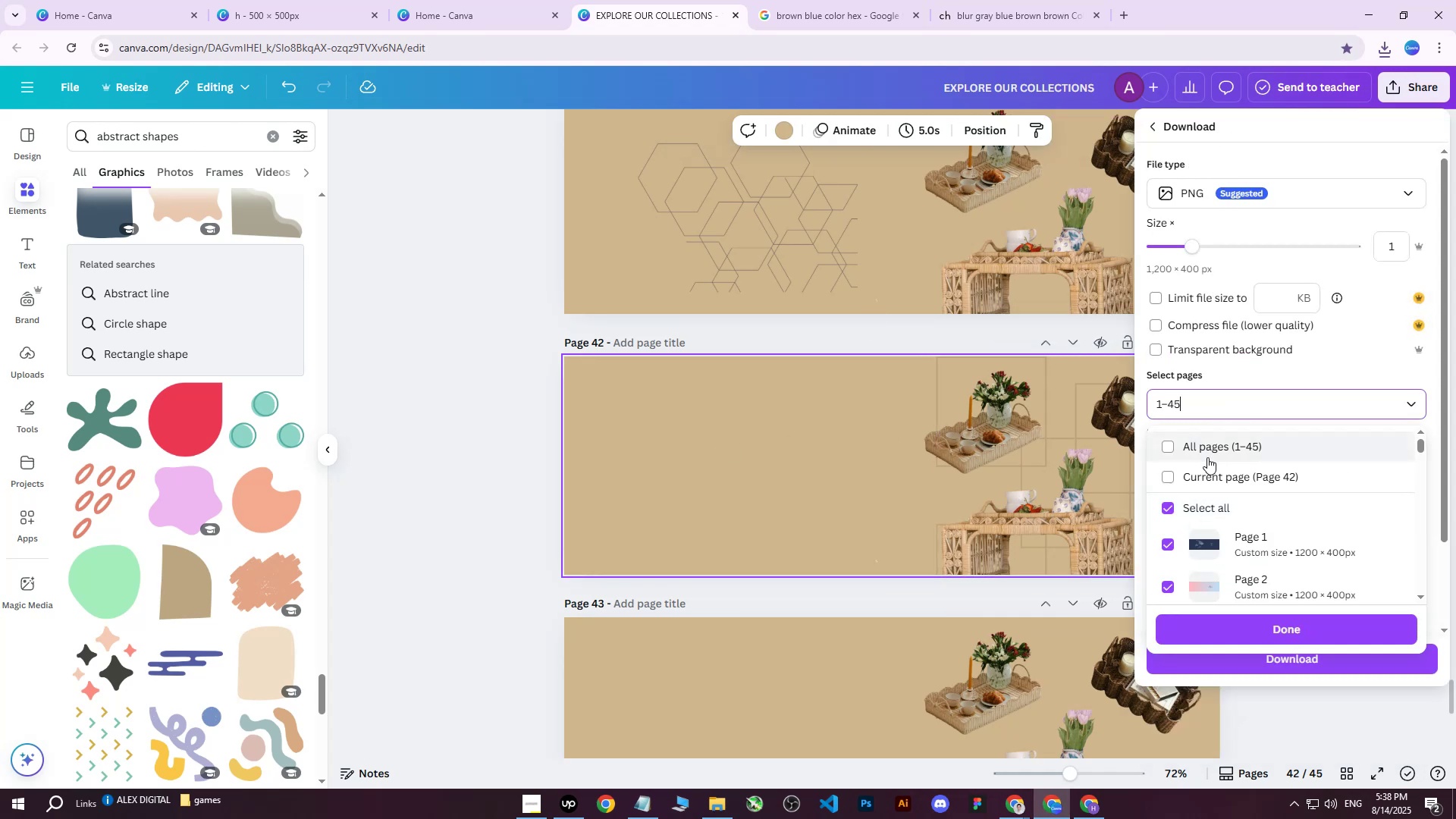 
triple_click([1207, 457])
 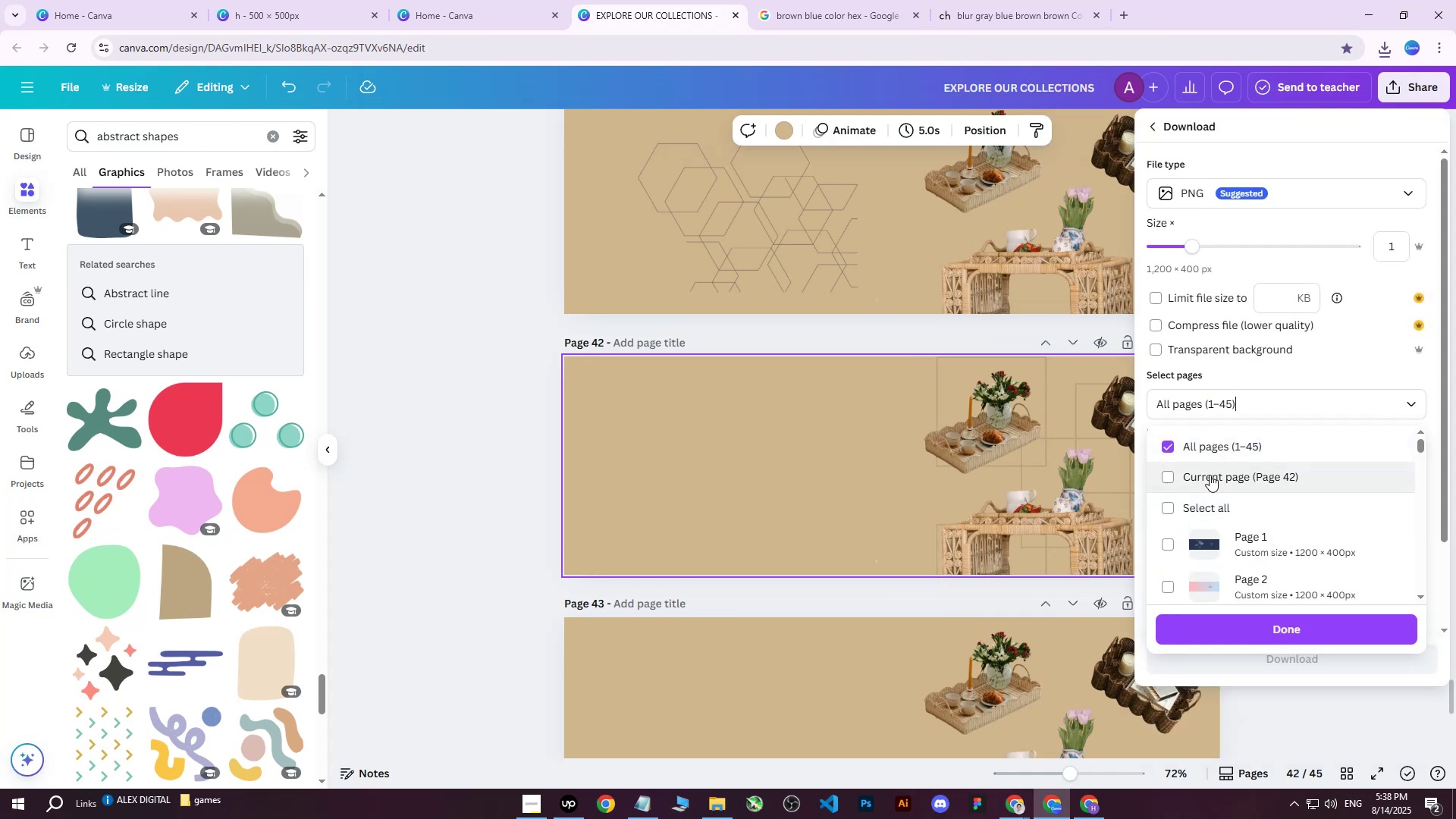 
triple_click([1210, 475])
 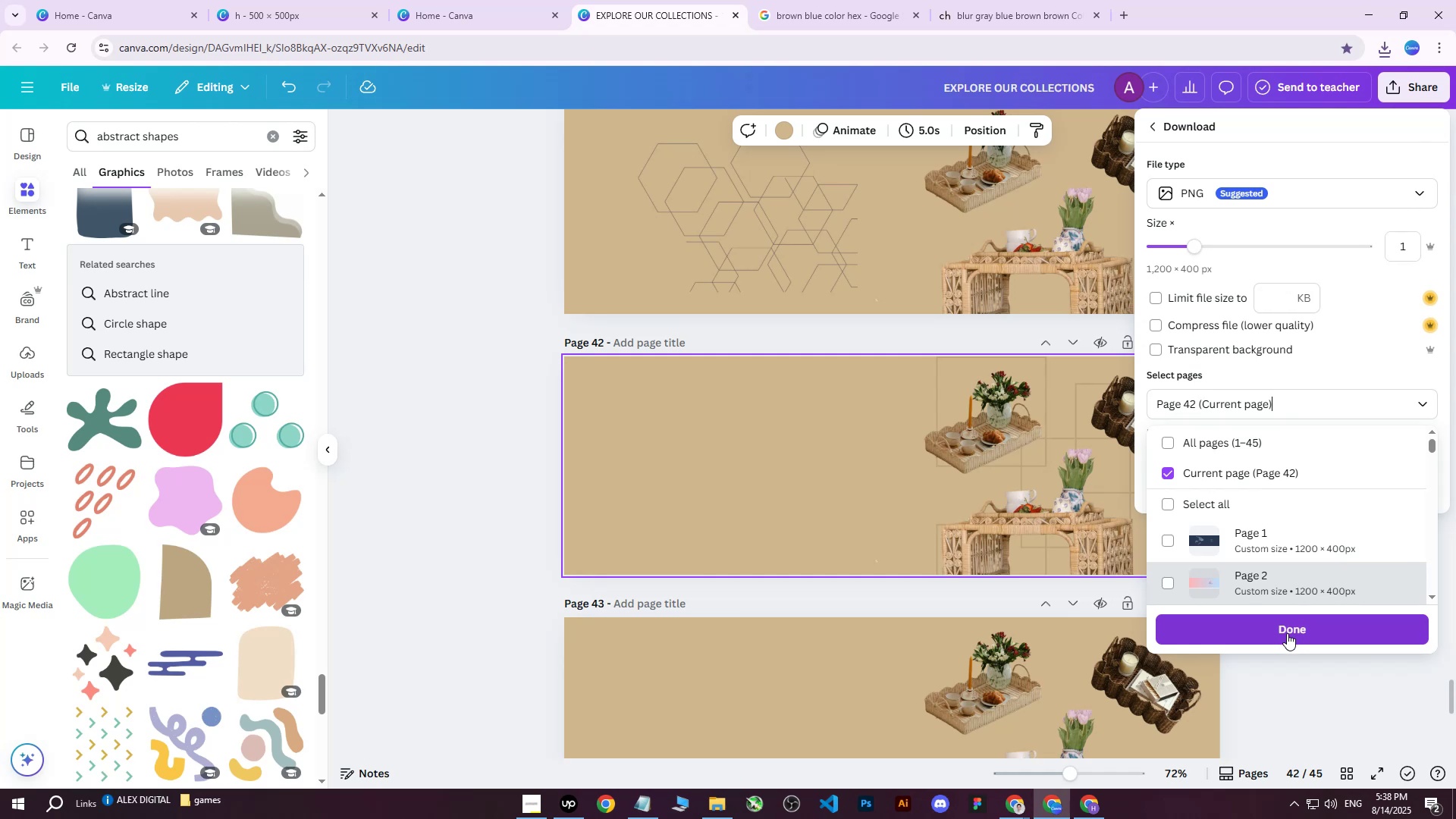 
triple_click([1287, 633])
 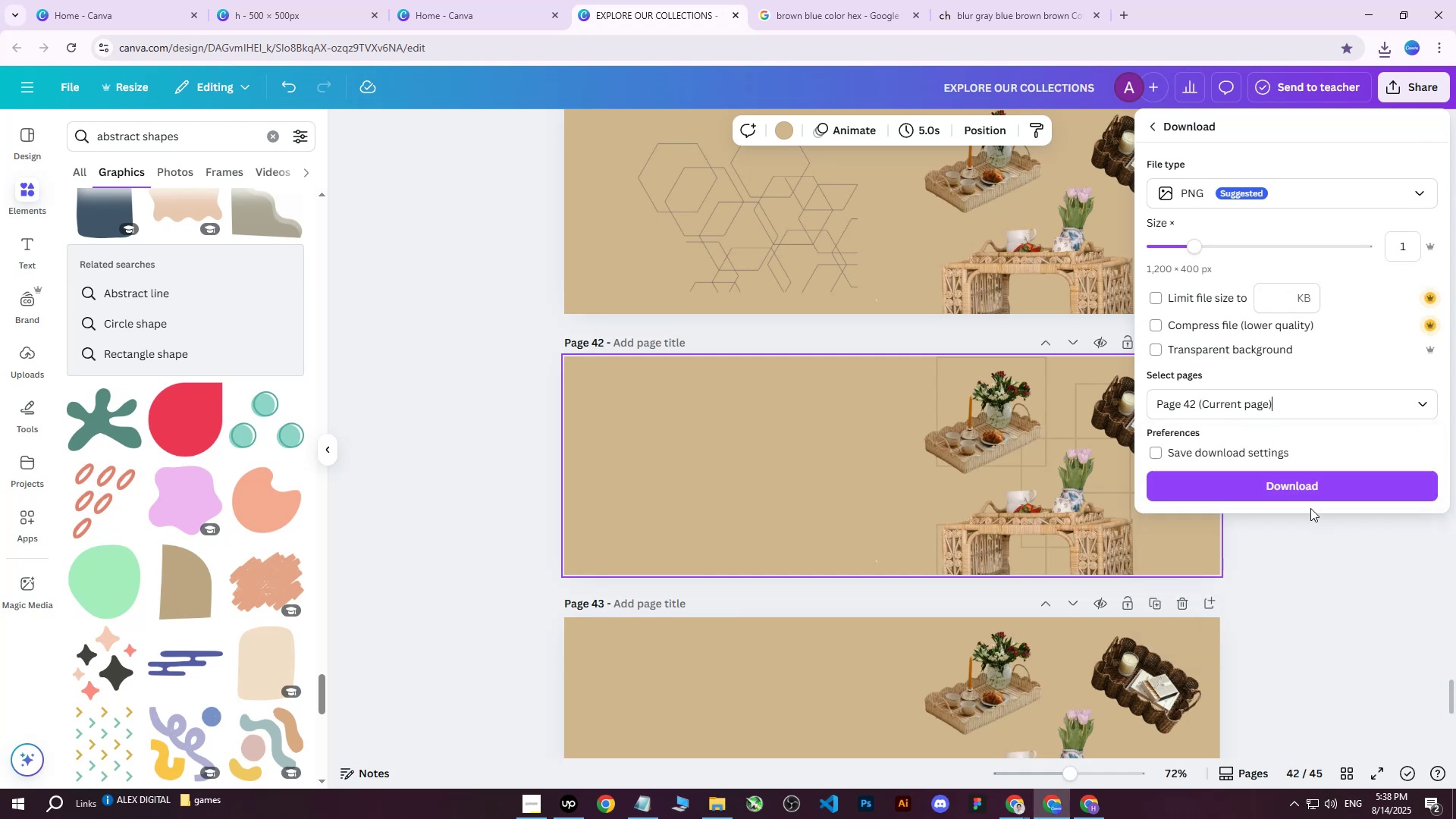 
triple_click([1314, 494])
 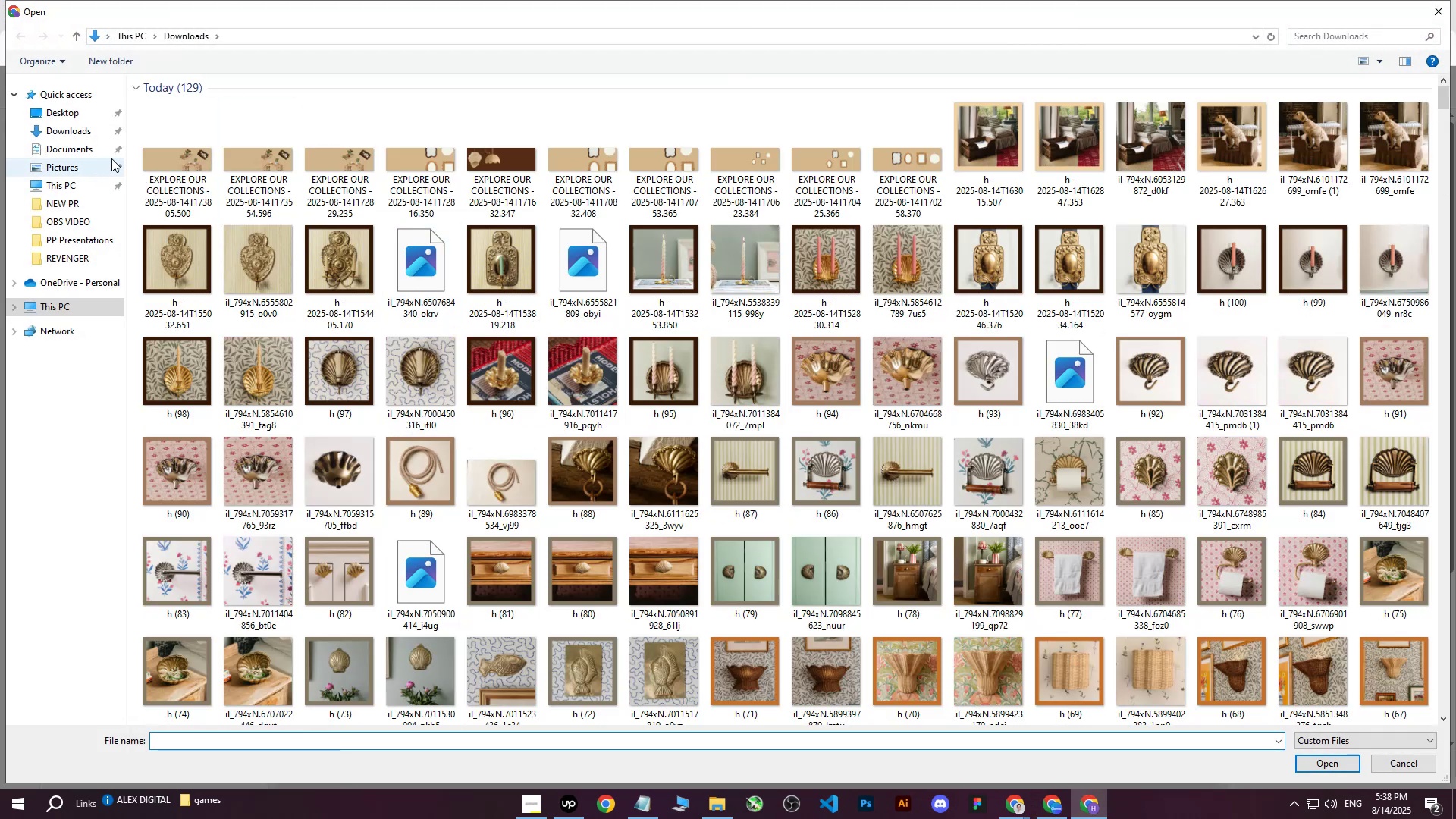 
double_click([64, 108])
 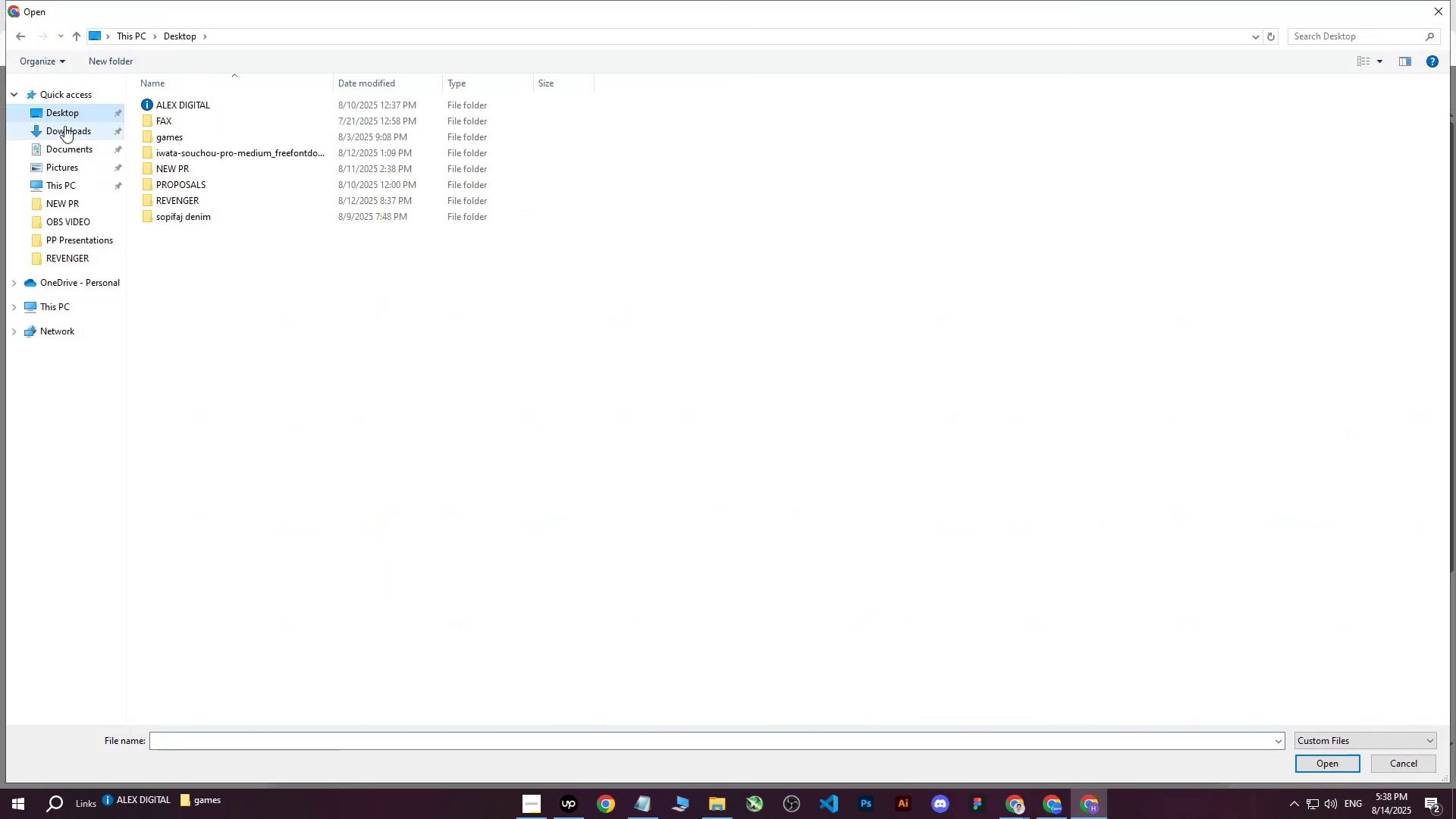 
left_click([64, 126])
 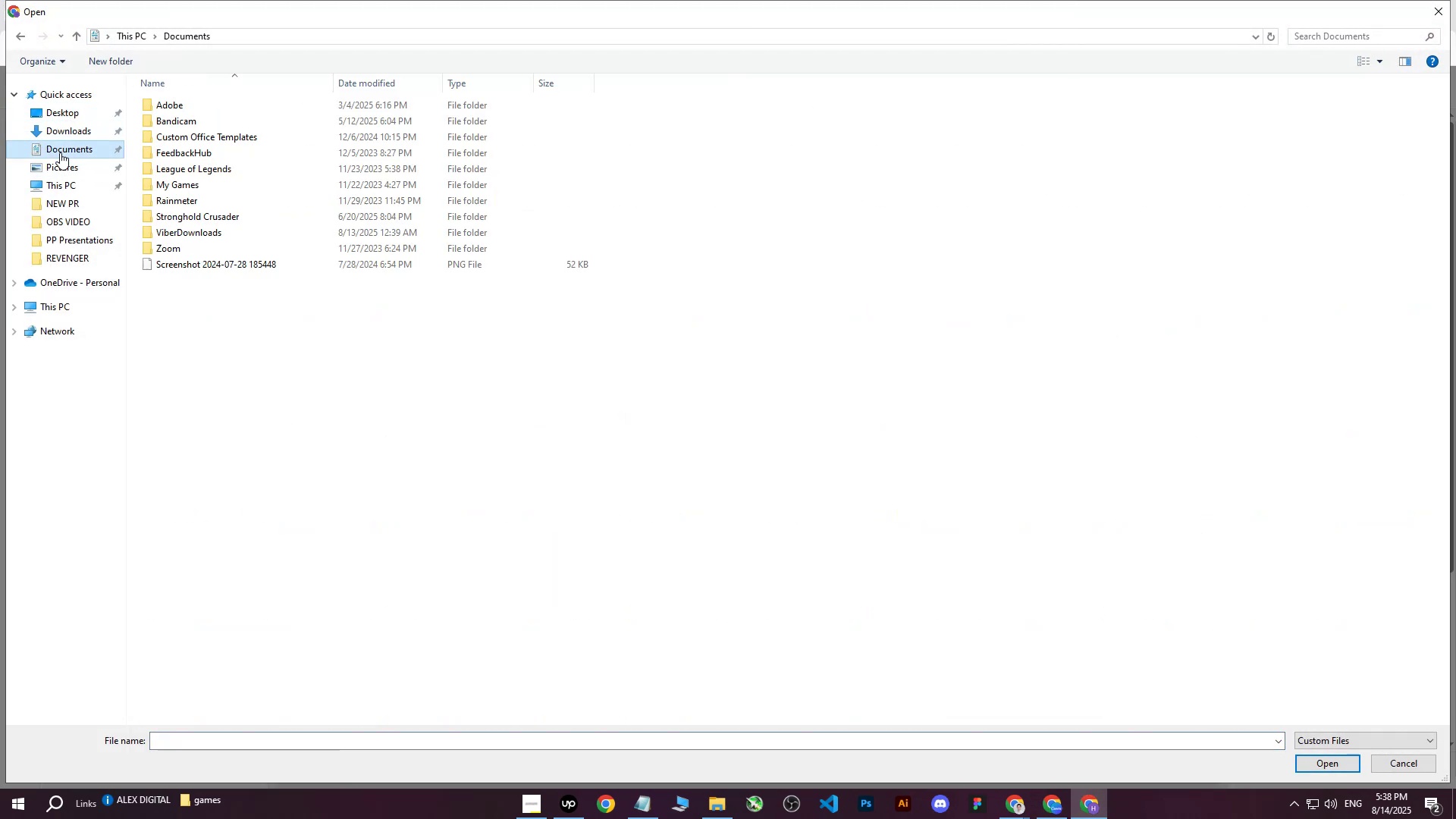 
double_click([64, 136])
 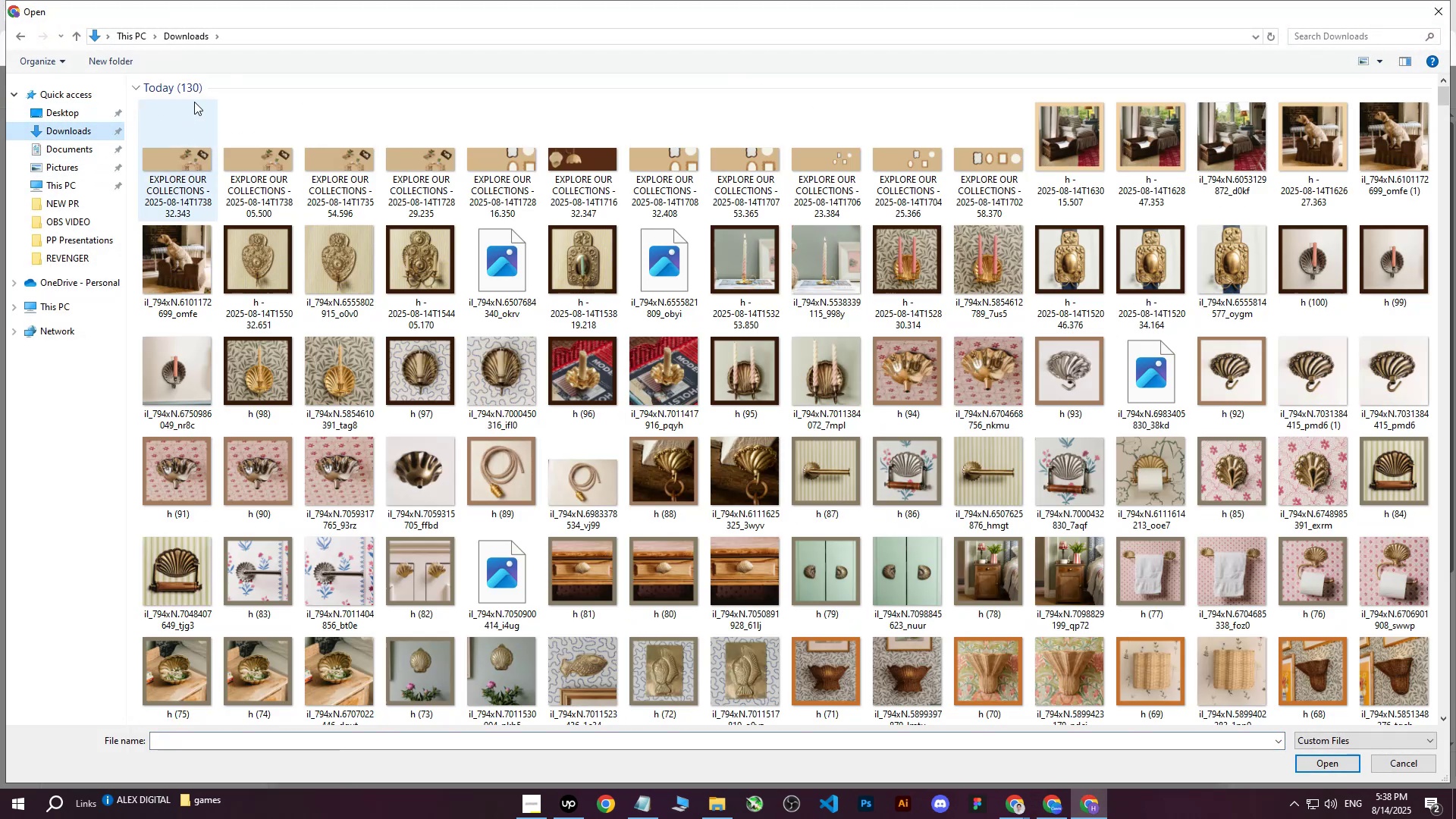 
left_click([185, 143])
 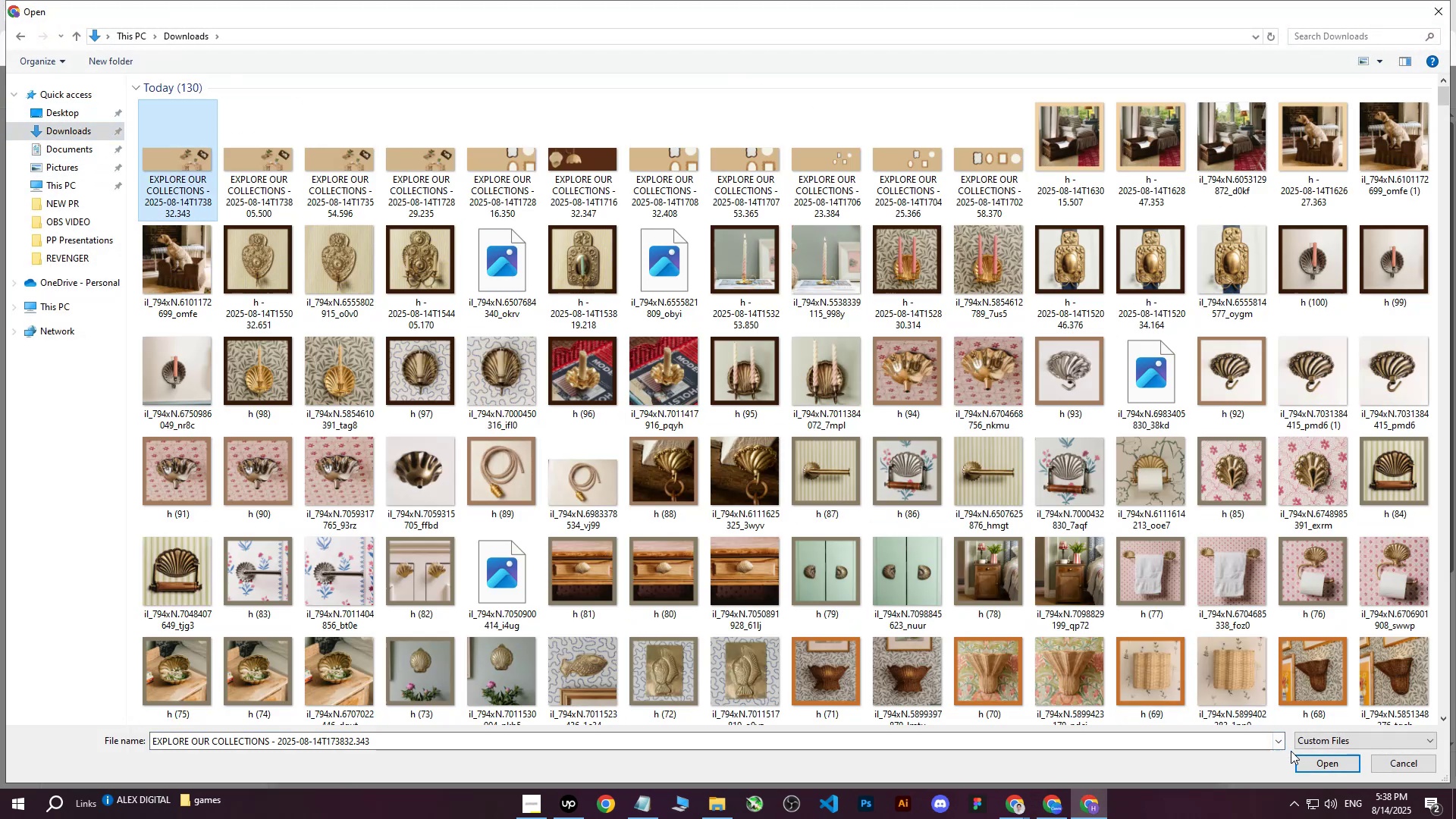 
left_click([1309, 762])
 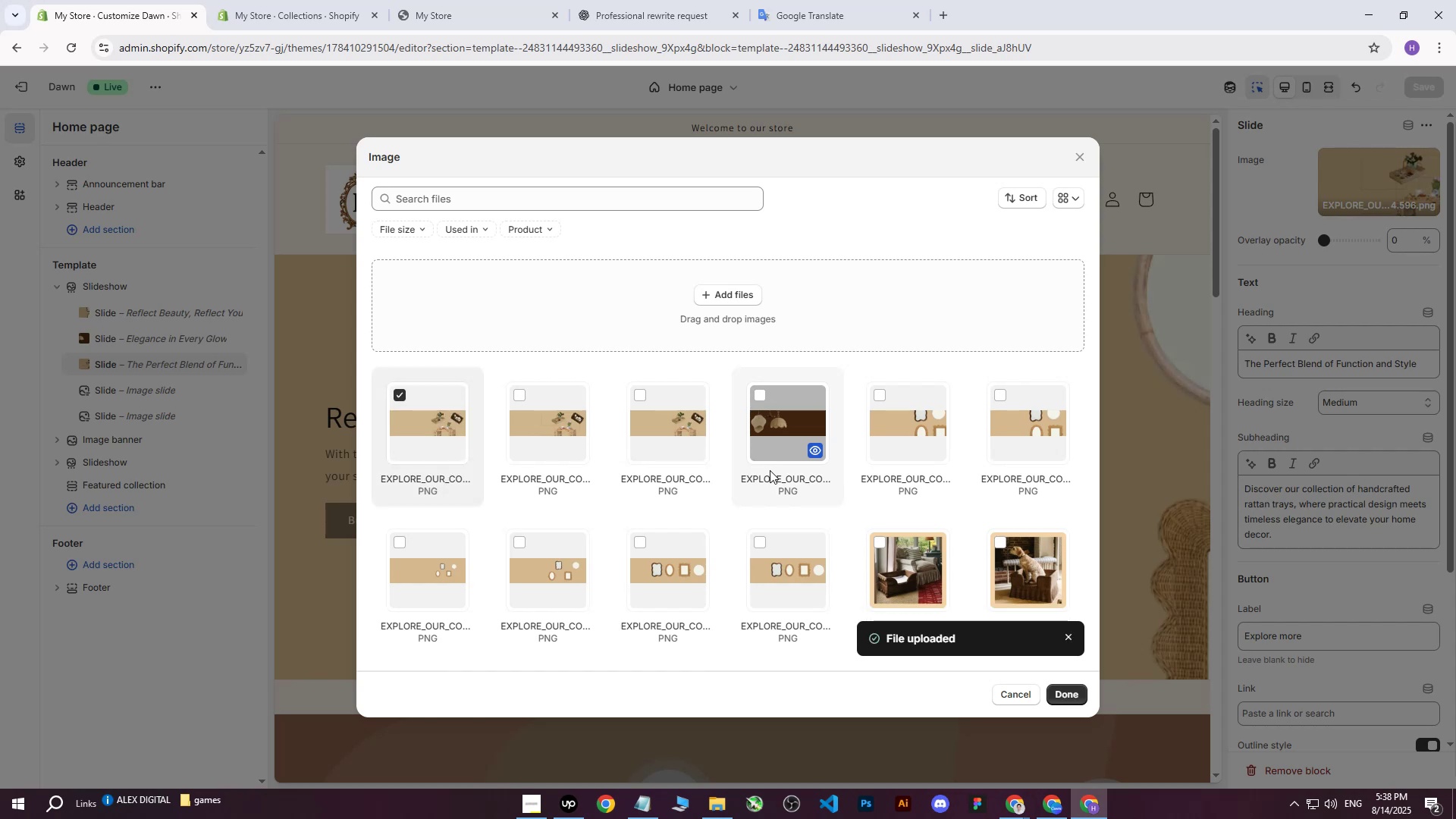 
wait(17.59)
 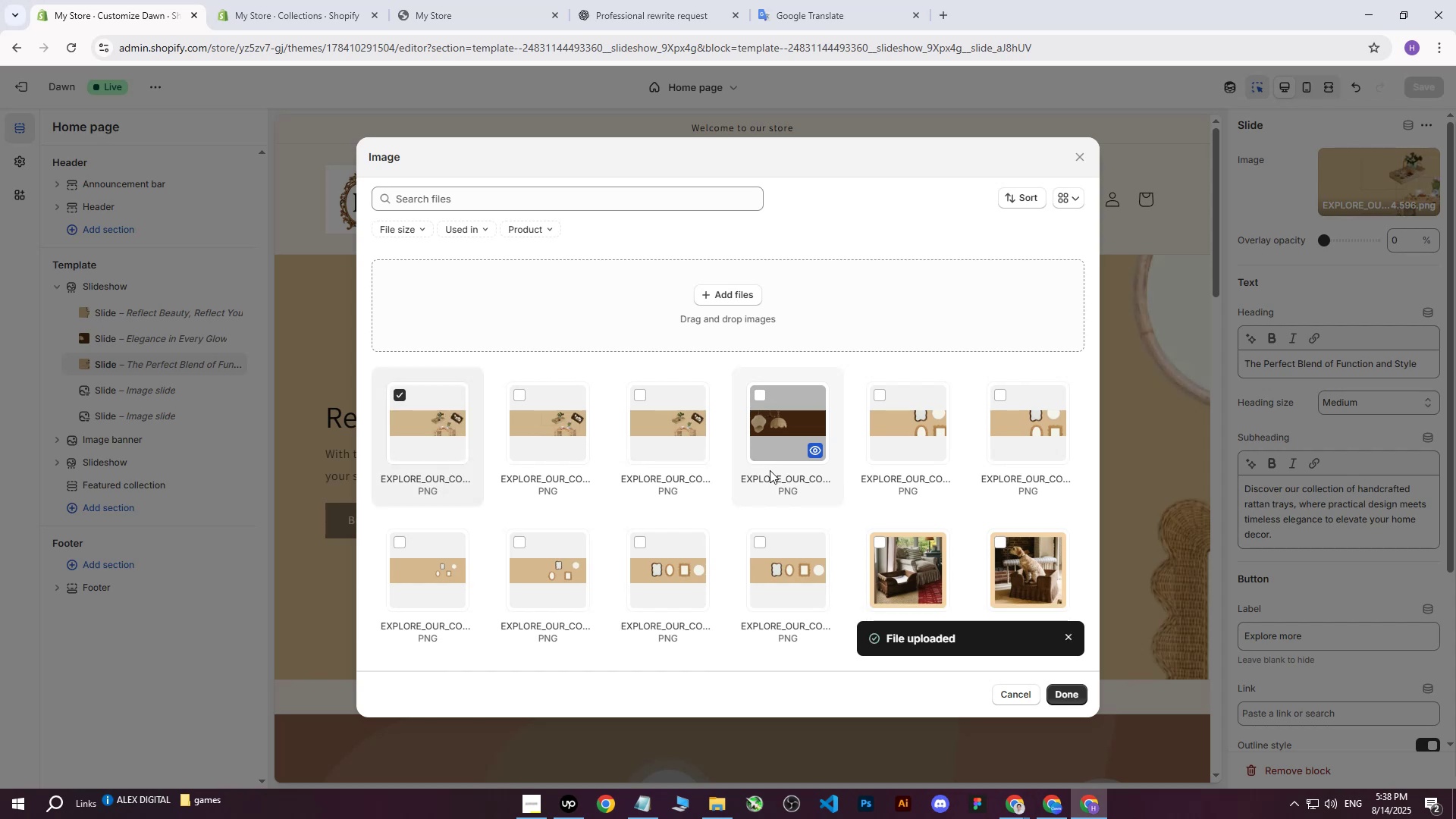 
left_click([1070, 698])
 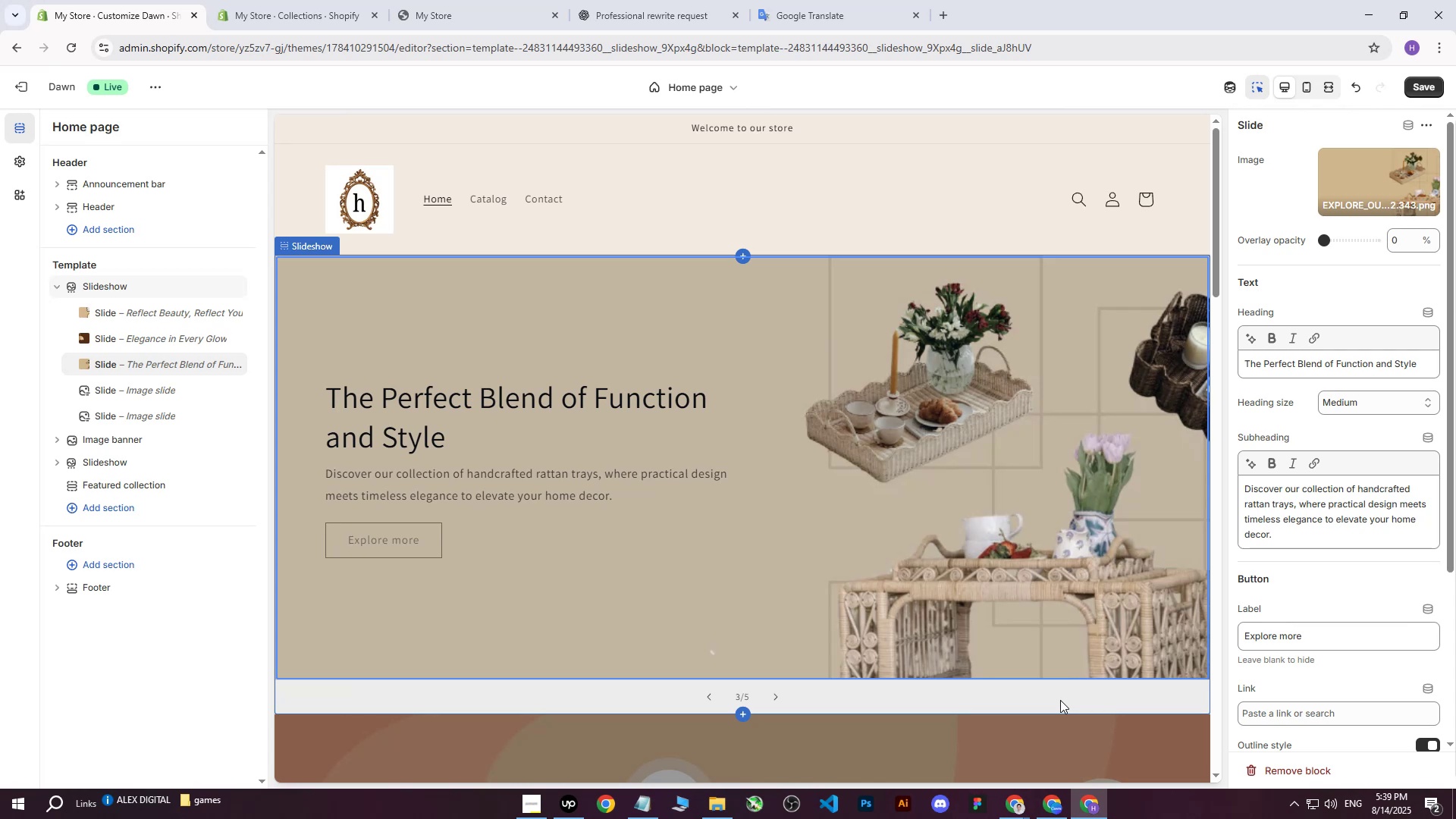 
wait(22.73)
 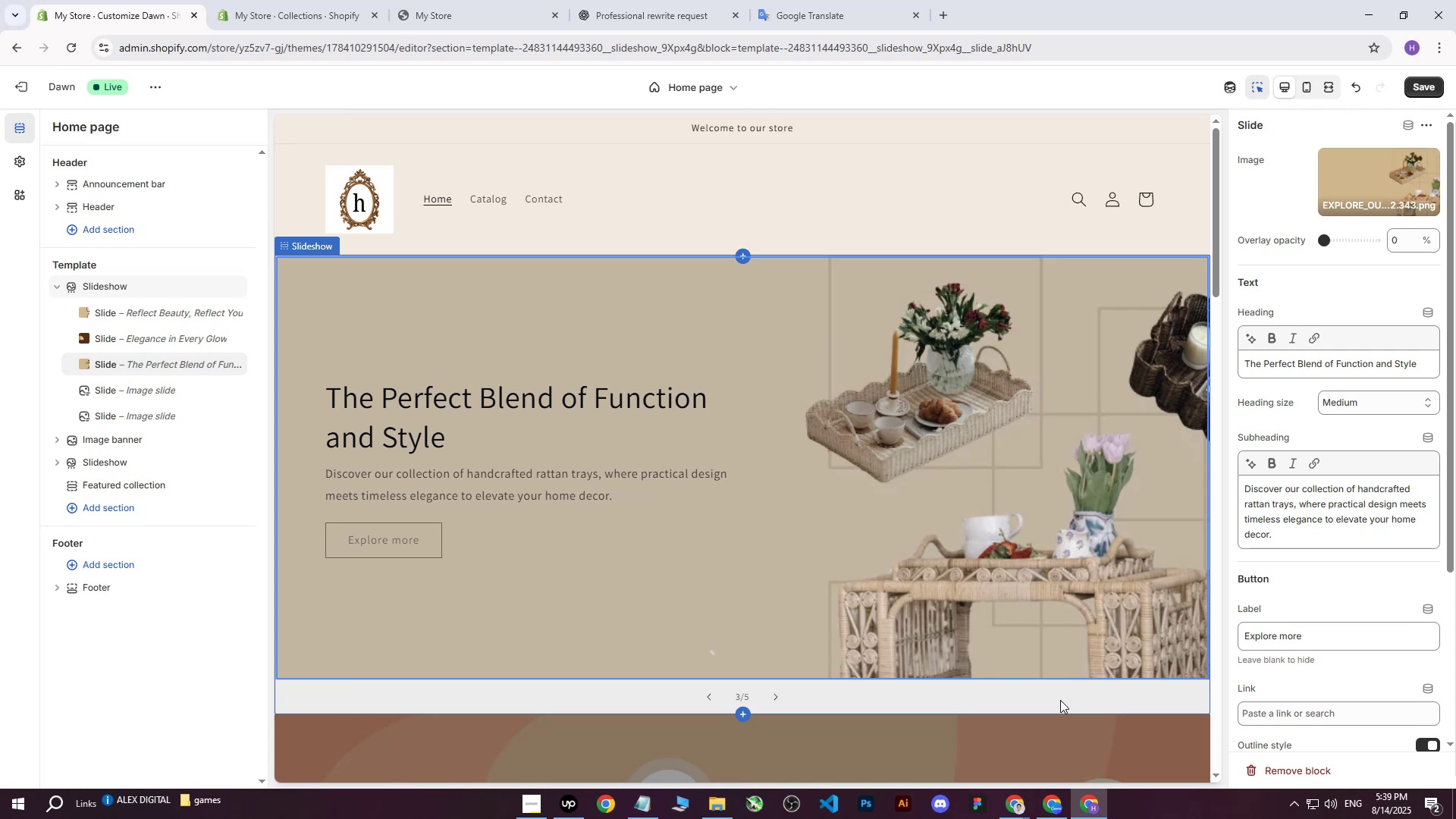 
left_click([1429, 86])
 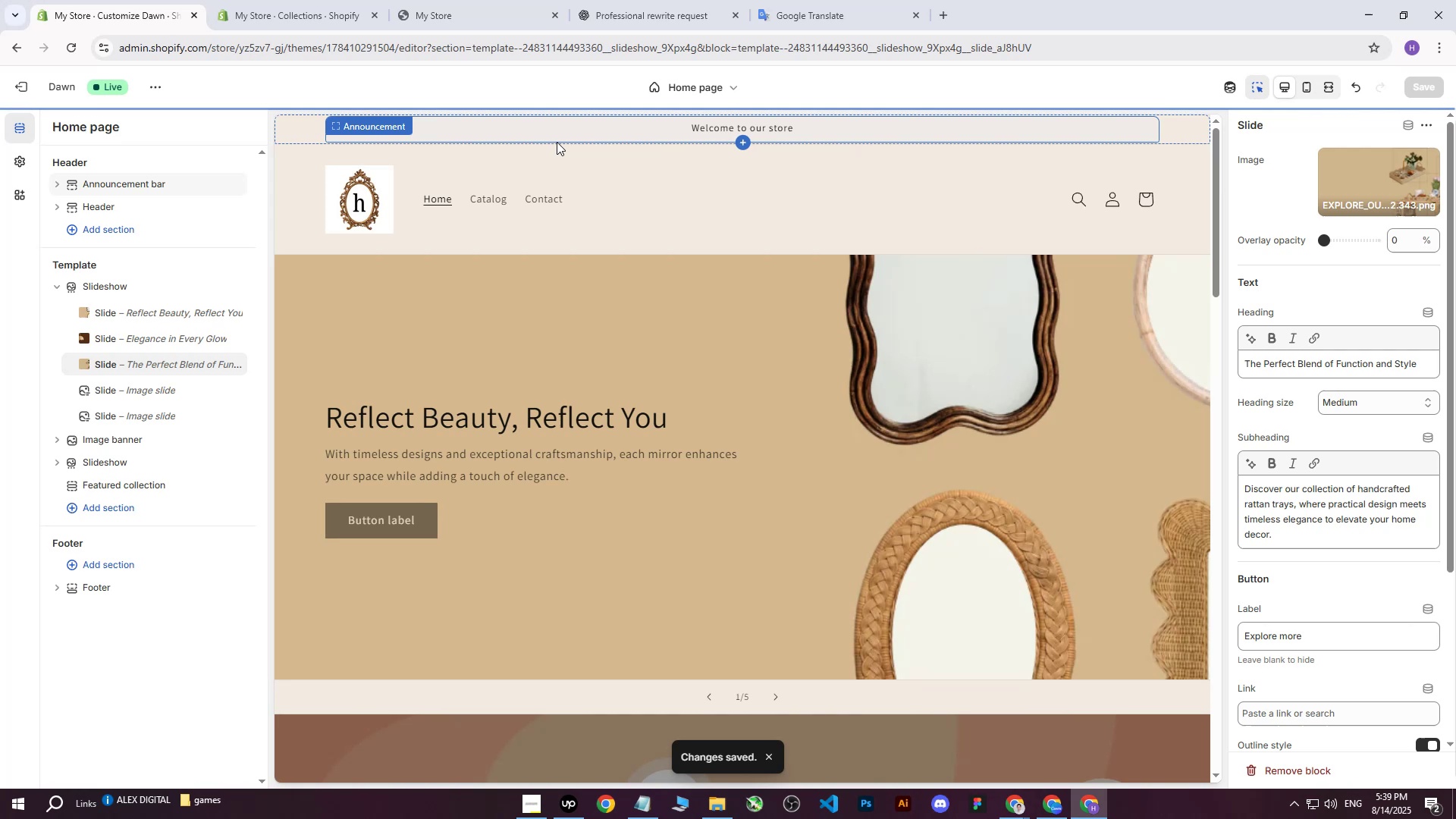 
left_click([501, 0])
 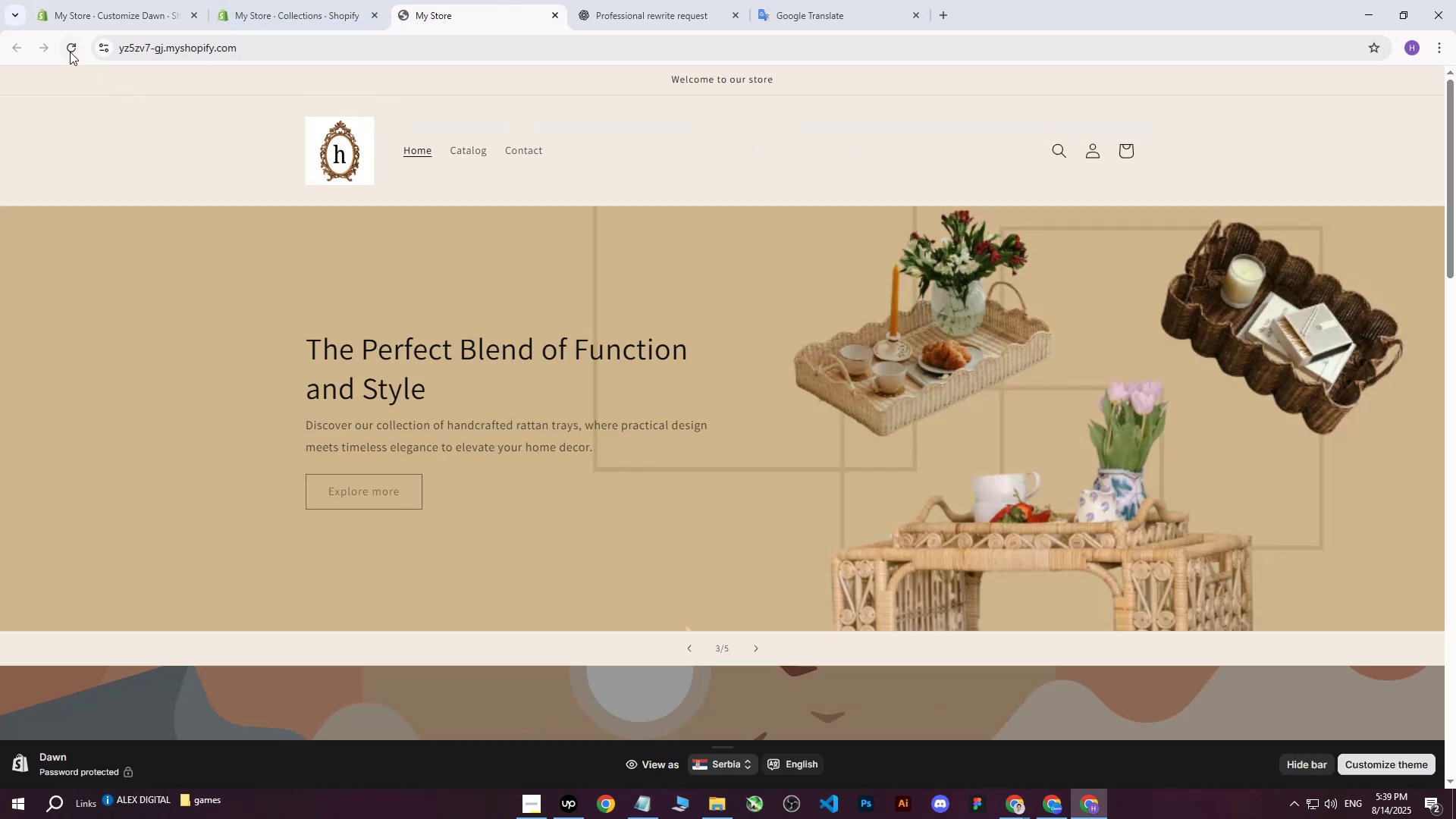 
left_click([70, 52])
 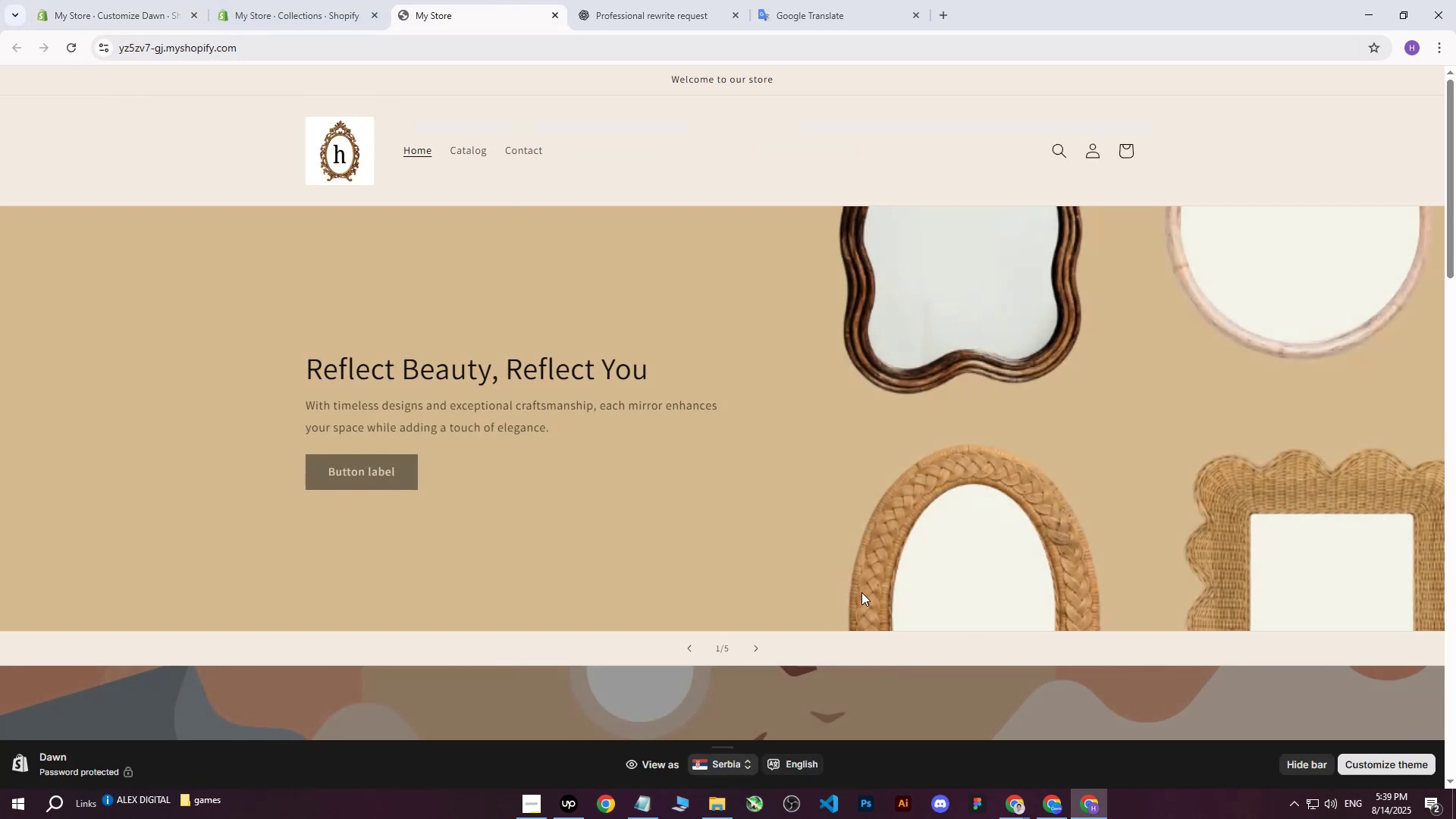 
left_click([756, 651])
 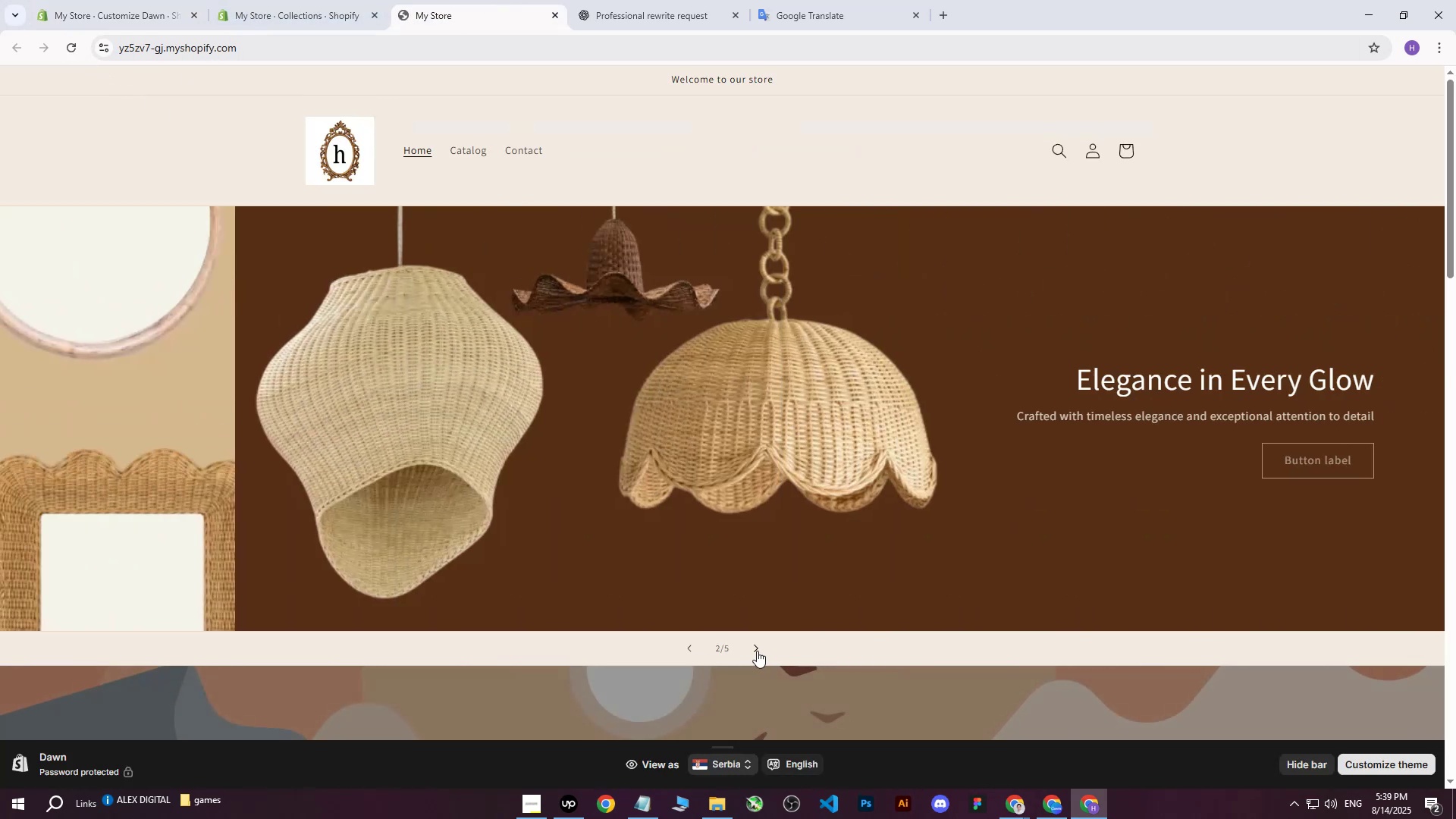 
left_click([757, 651])
 